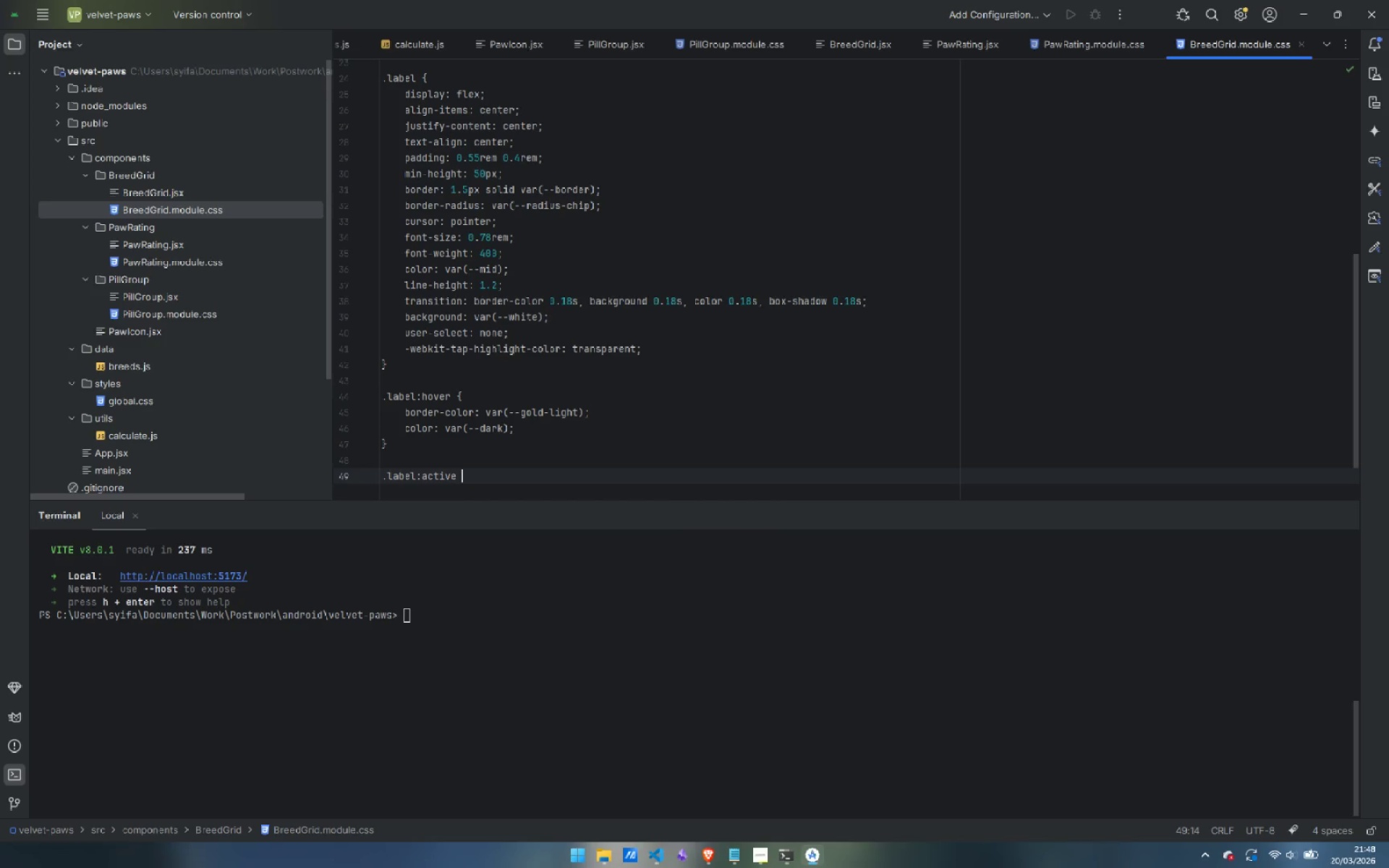 
key(Enter)
 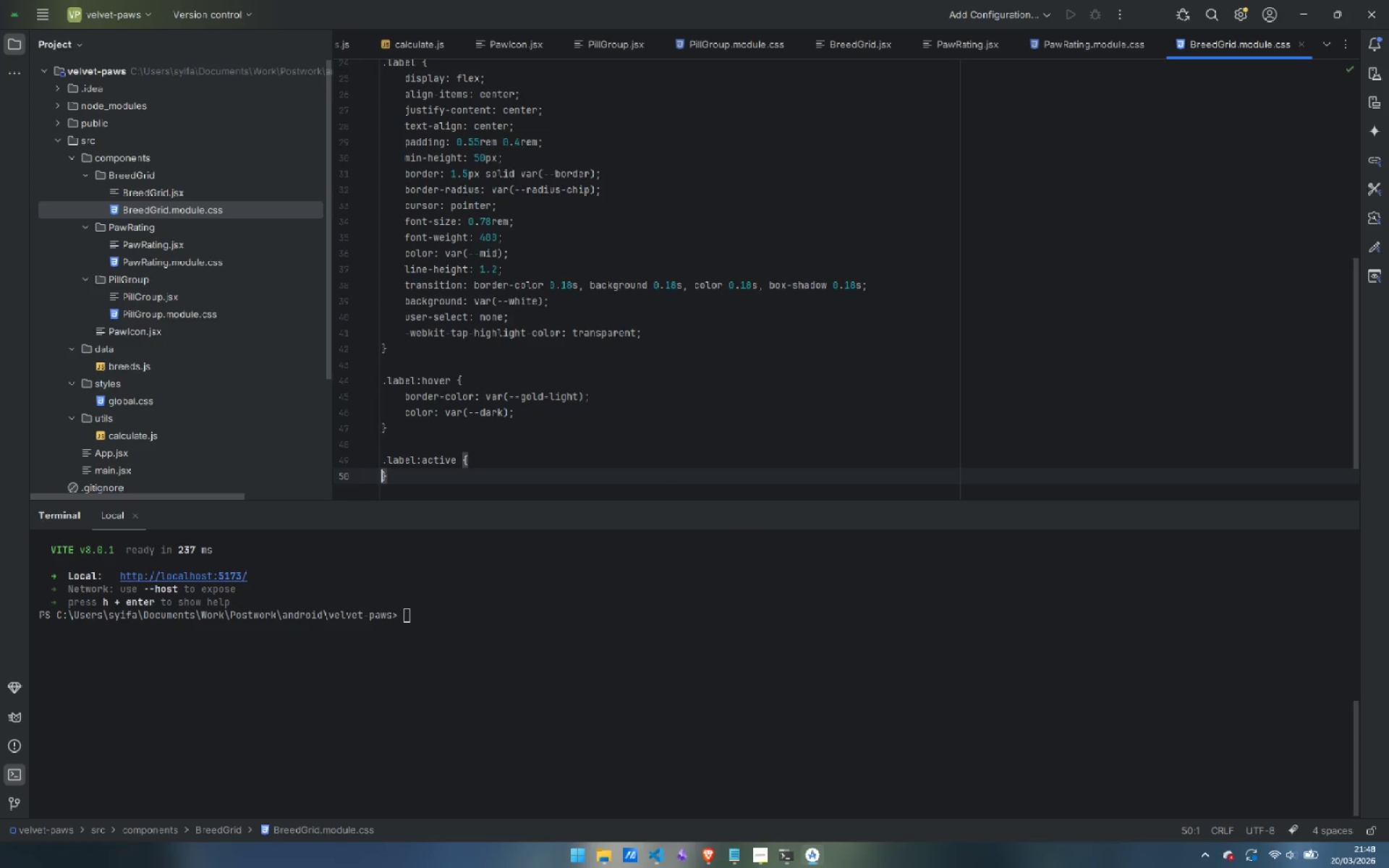 
key(Enter)
 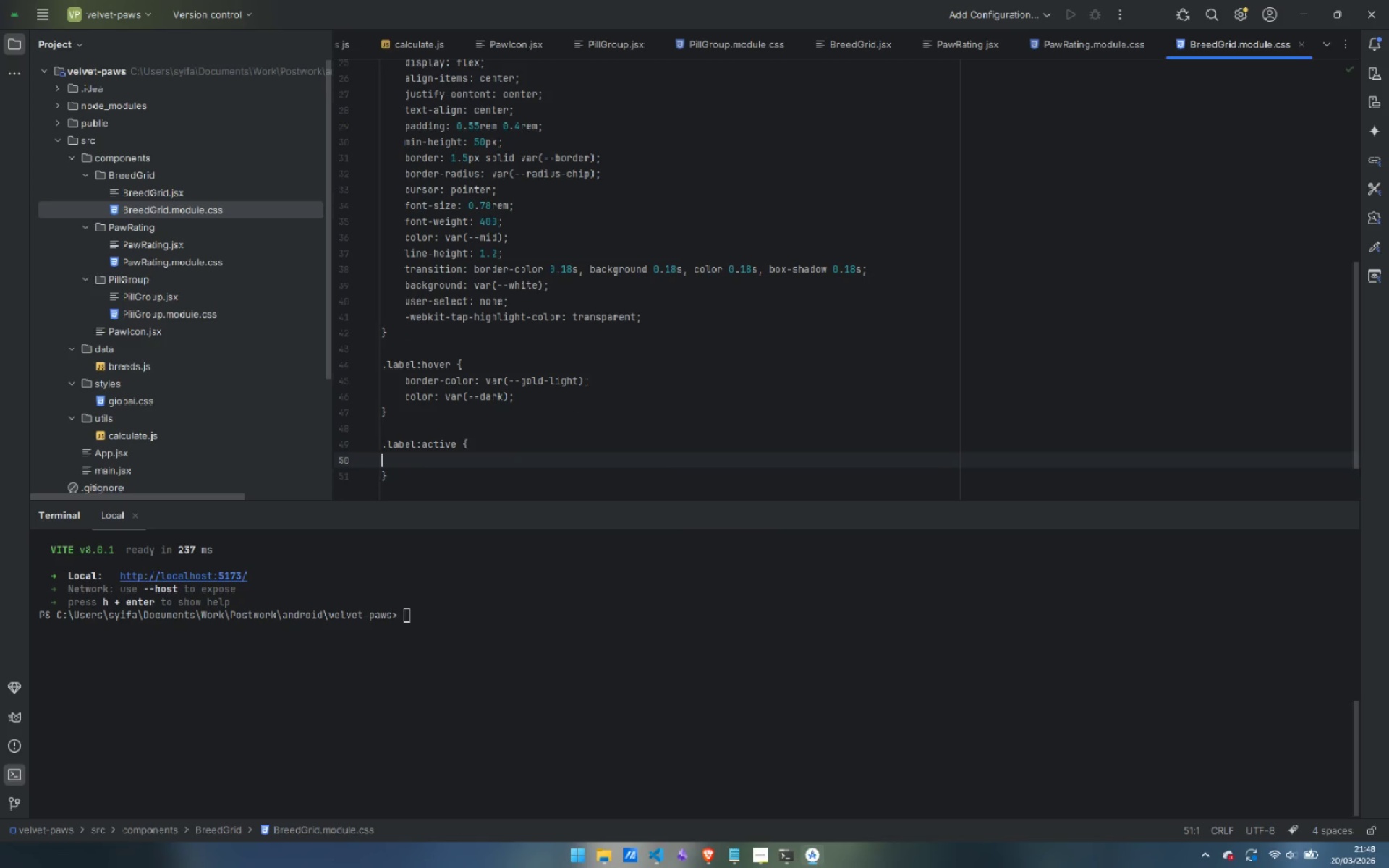 
key(ArrowUp)
 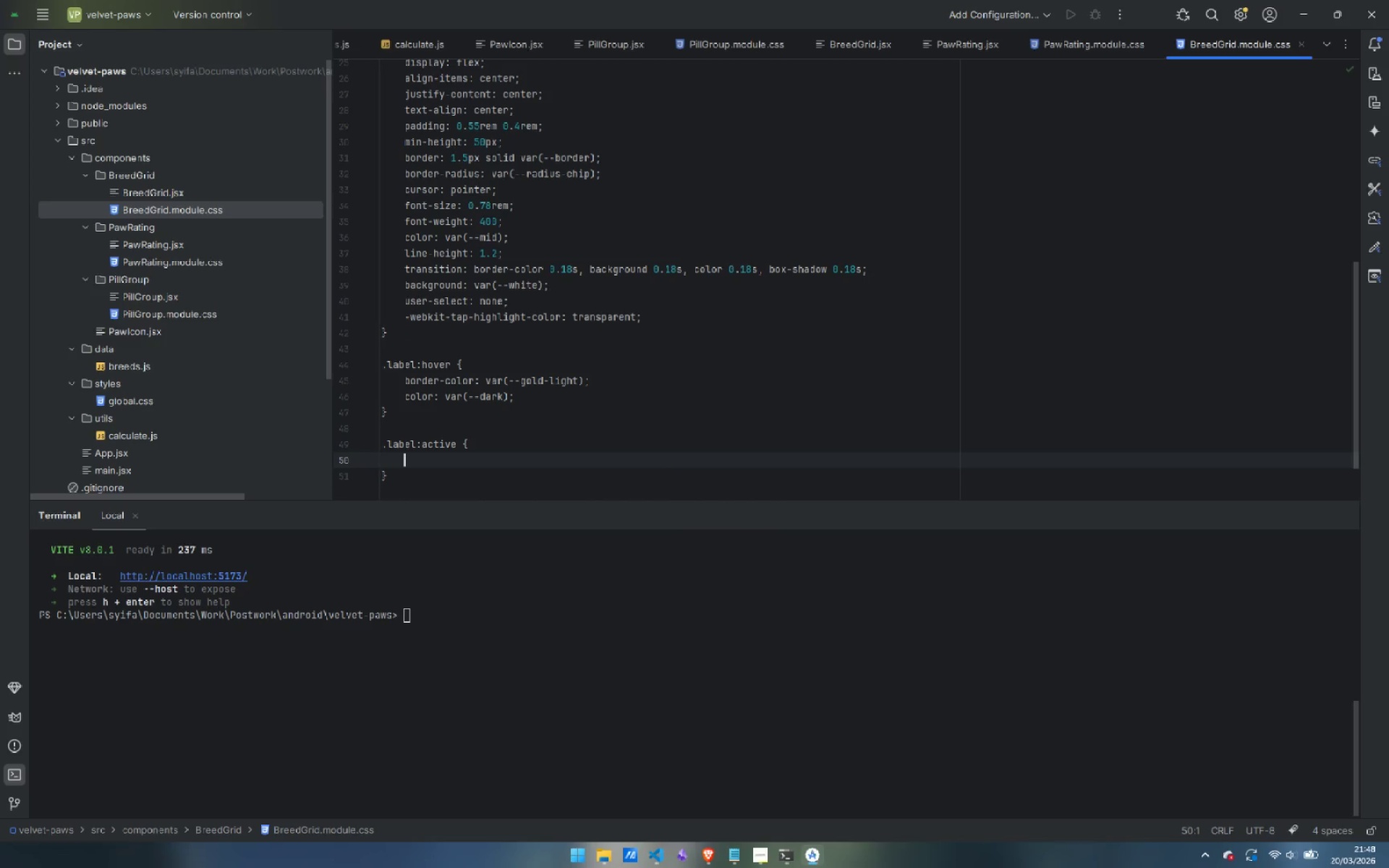 
key(Tab)
type(transform: scale())
 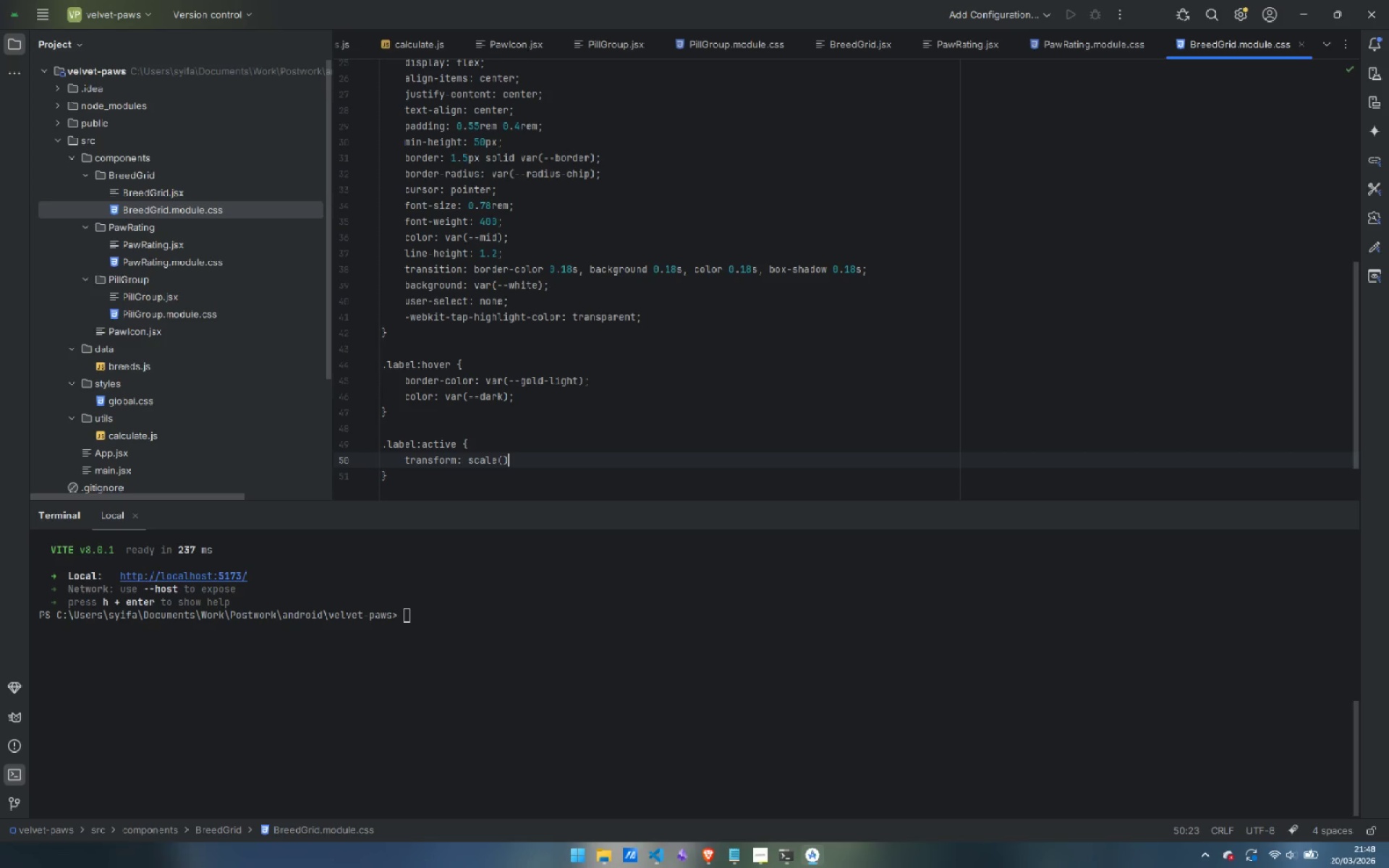 
key(ArrowLeft)
 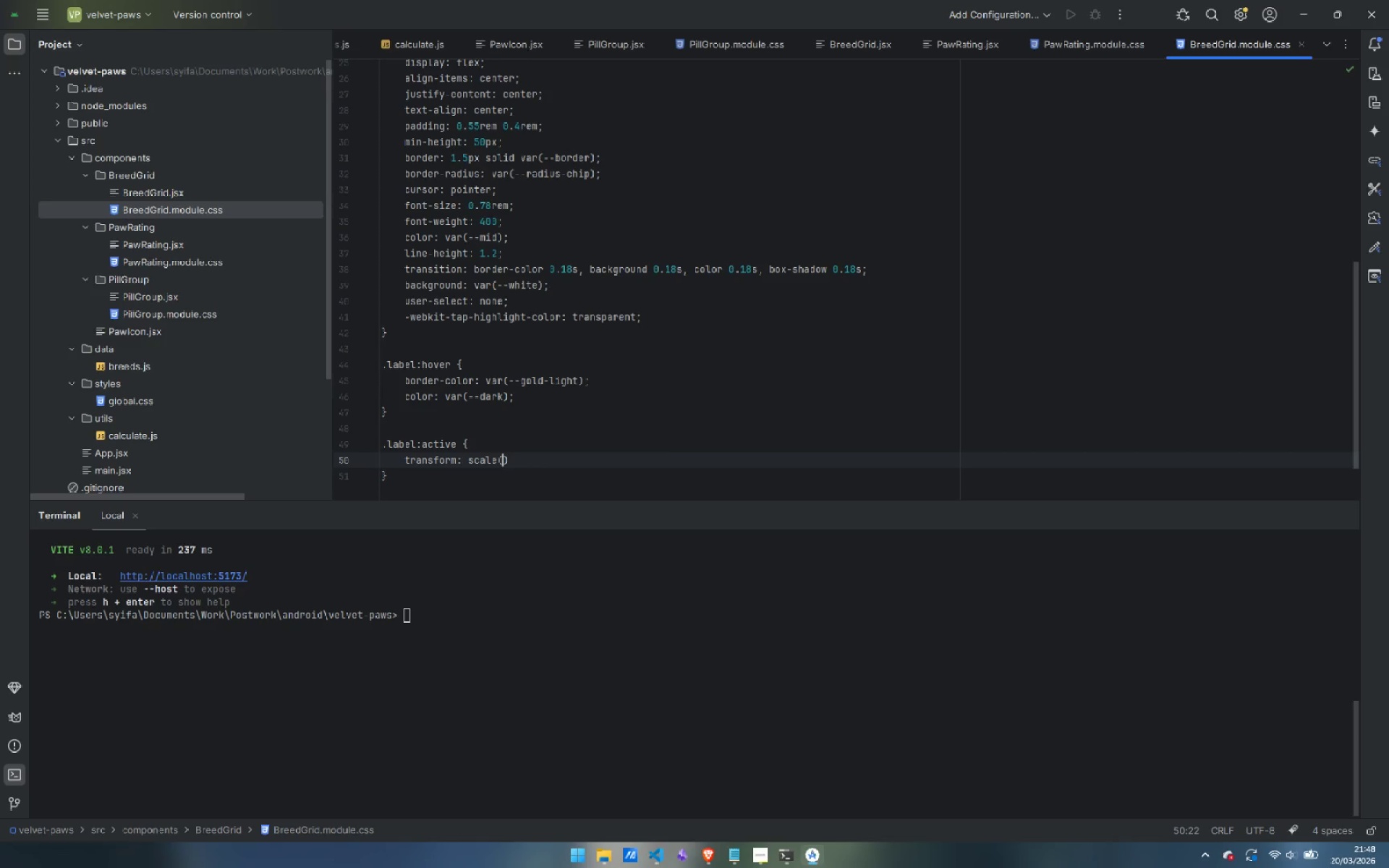 
type(0.97)
 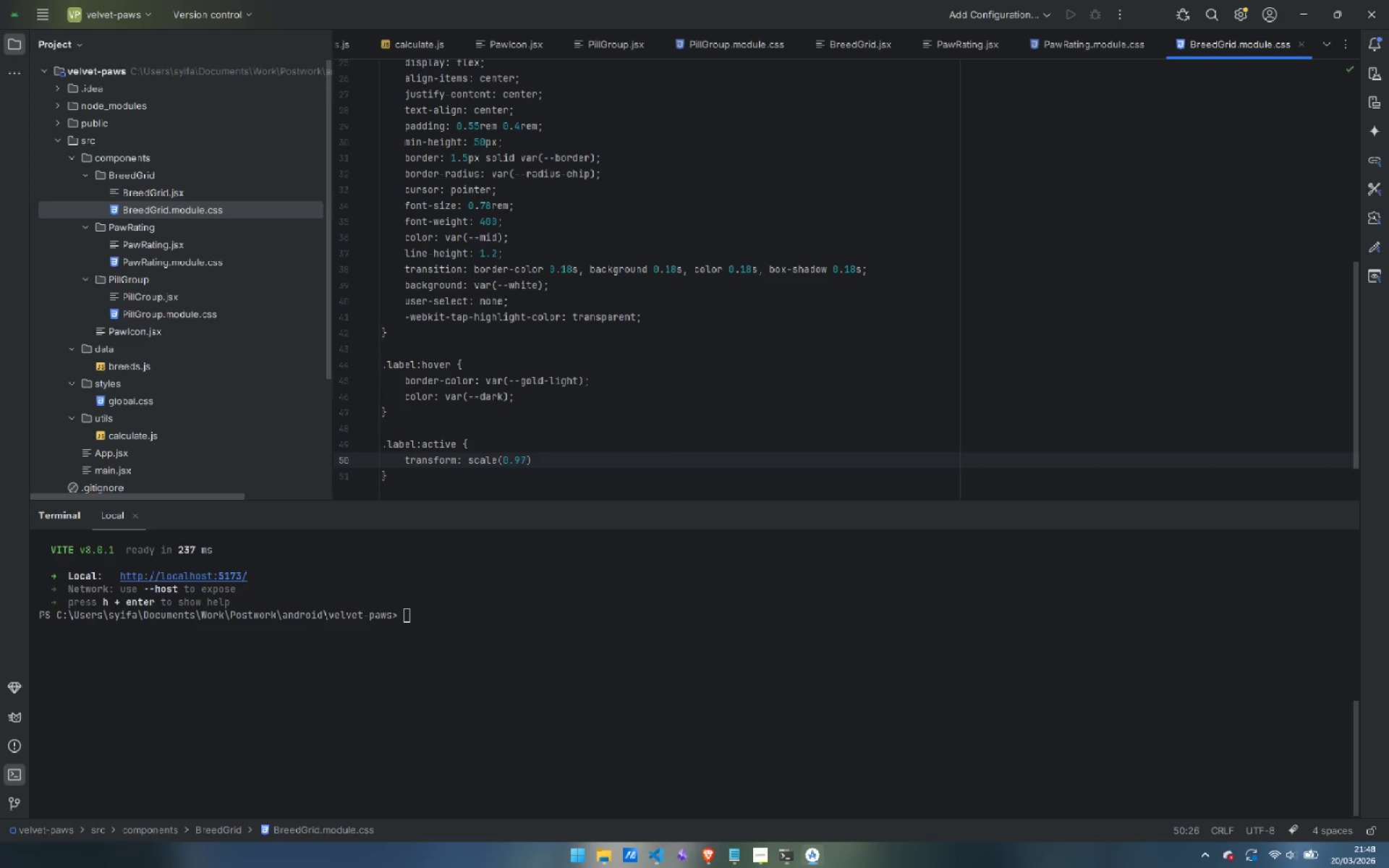 
key(ArrowRight)
 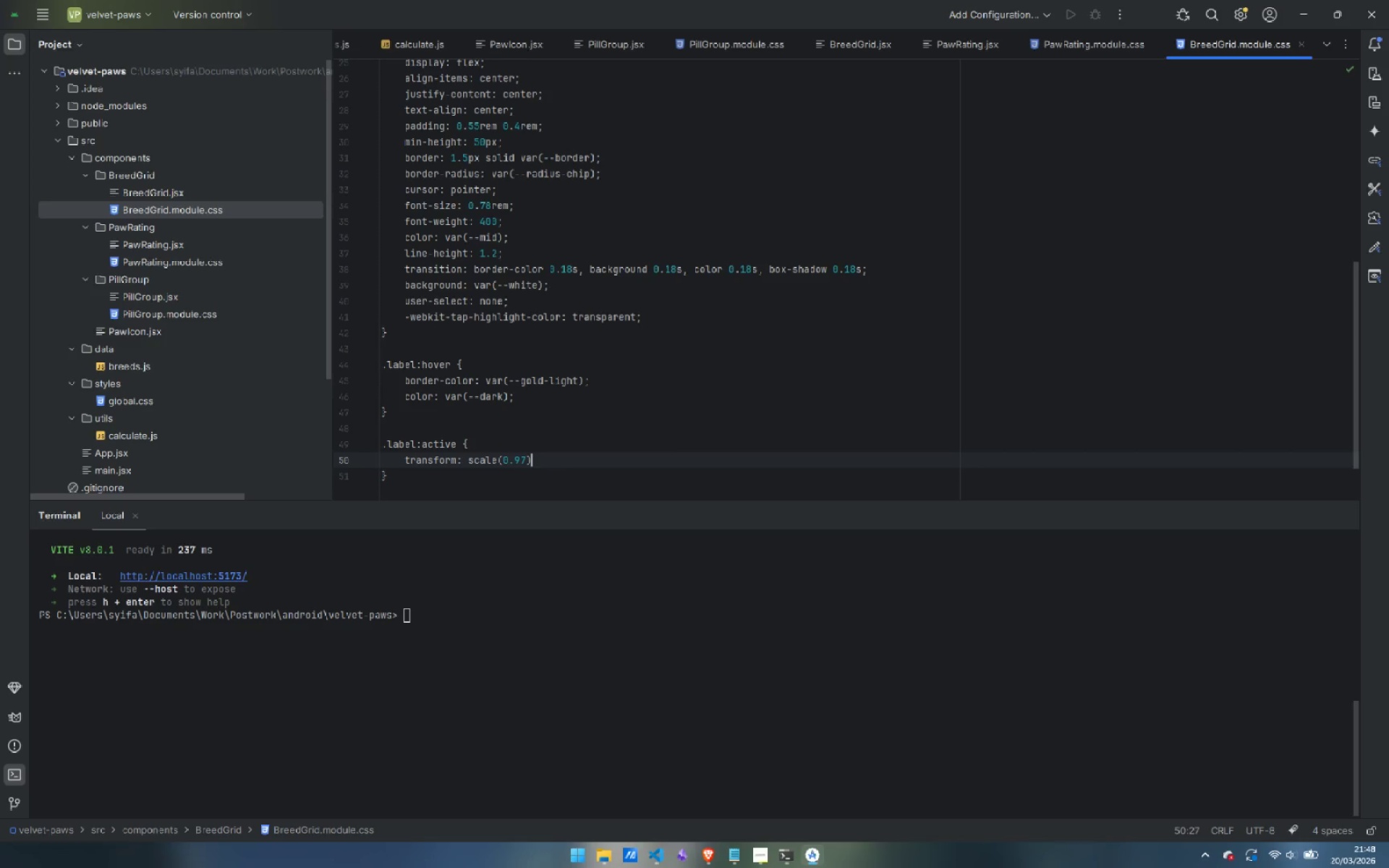 
key(Semicolon)
 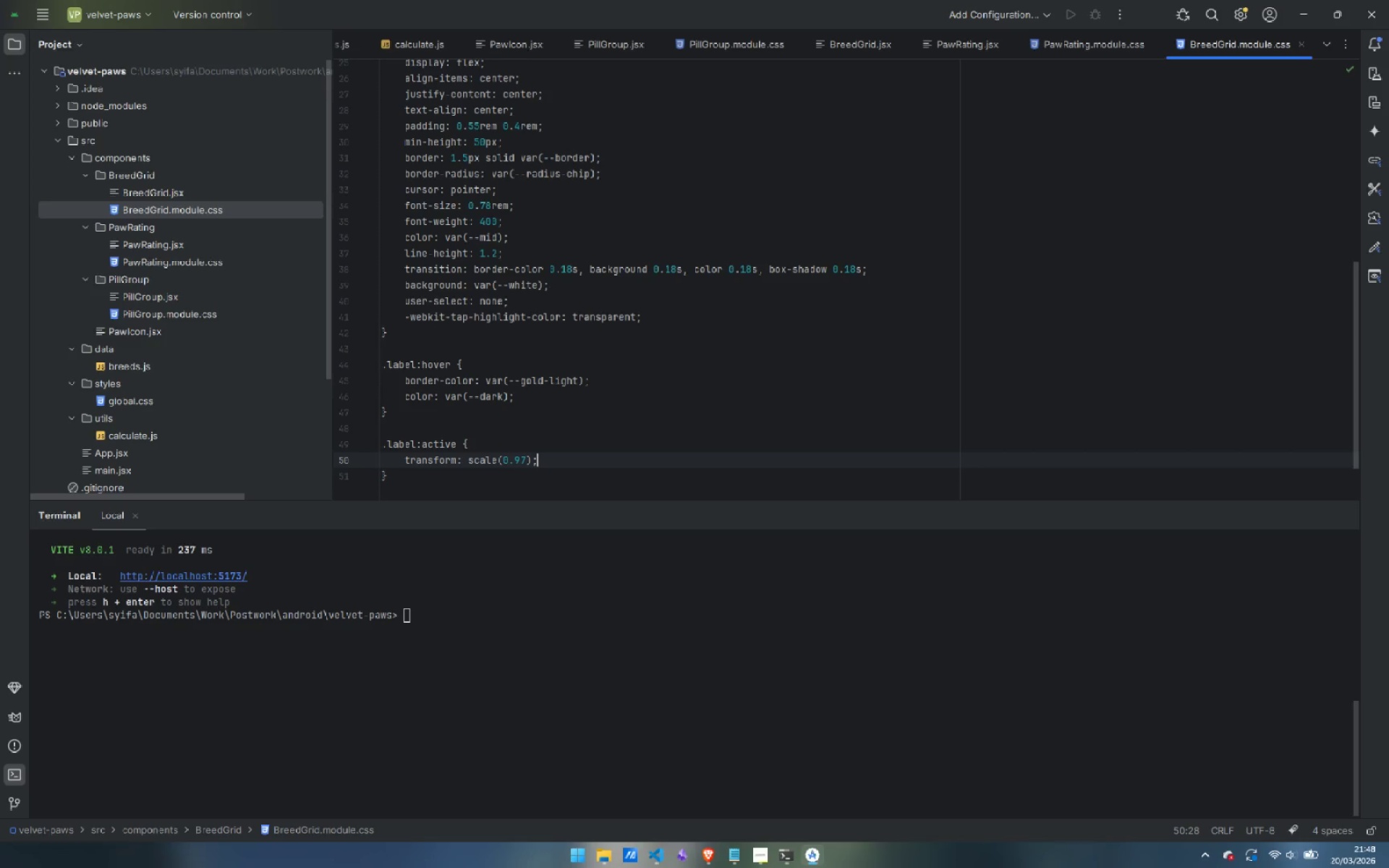 
key(ArrowDown)
 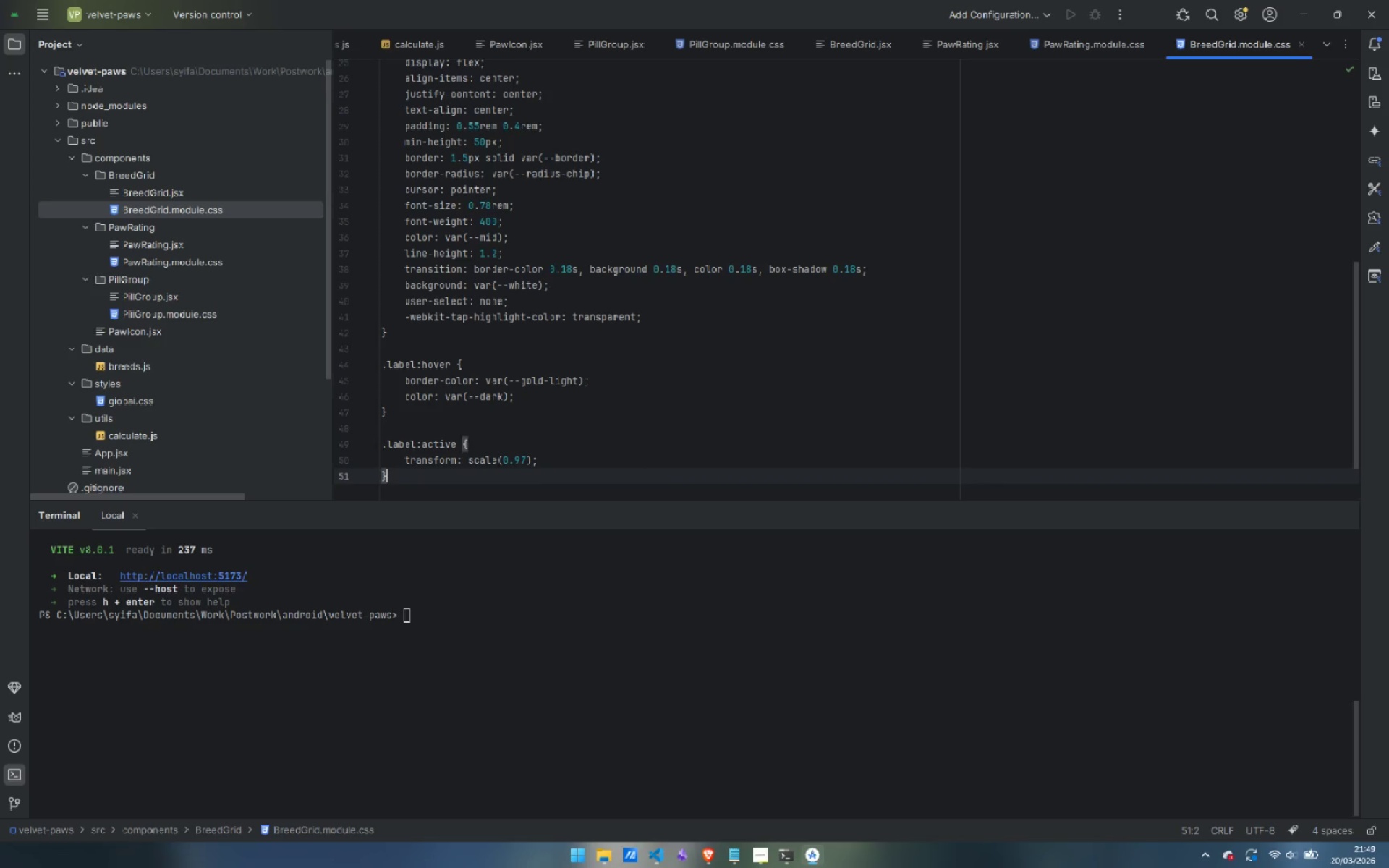 
key(Enter)
 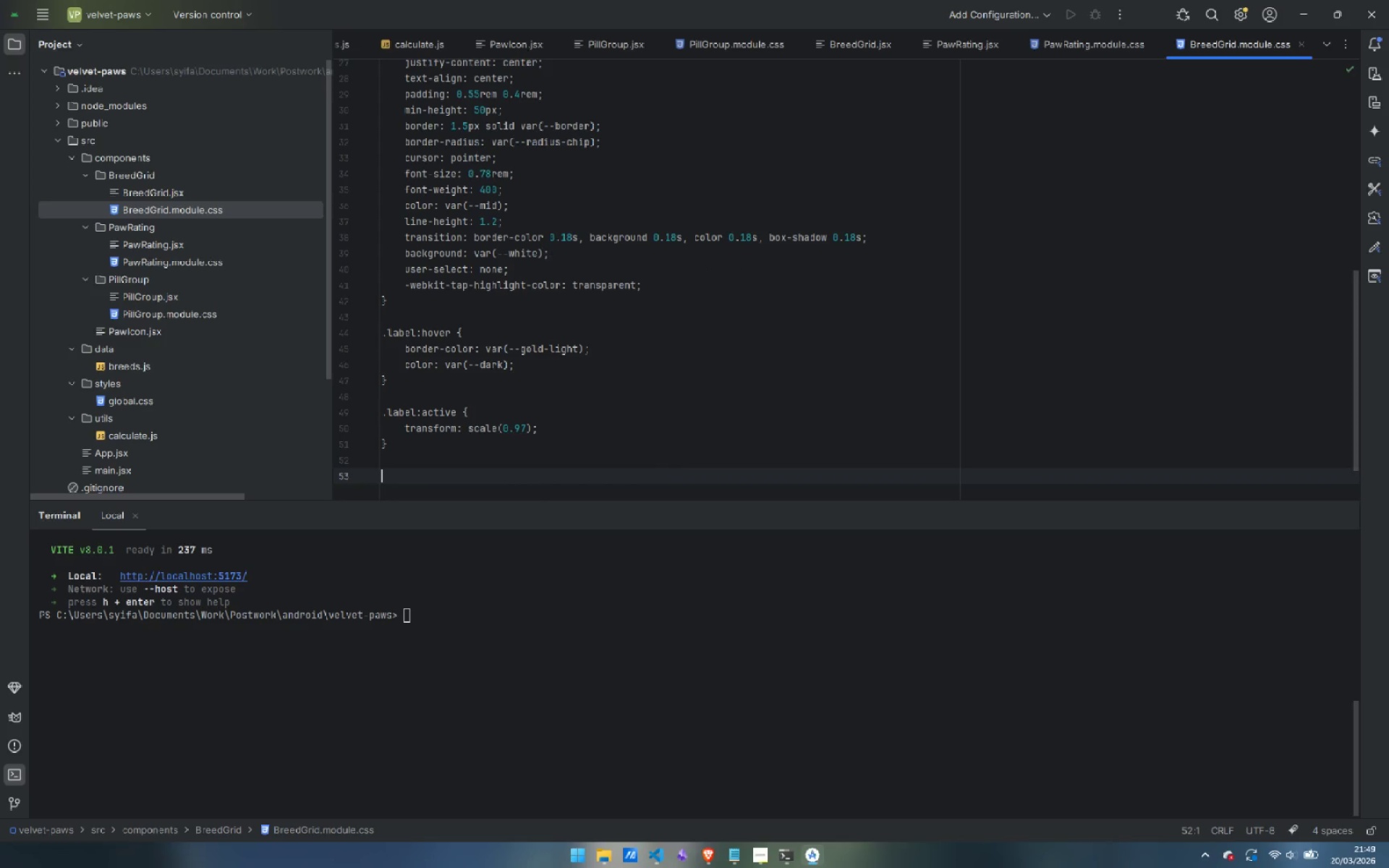 
key(Enter)
 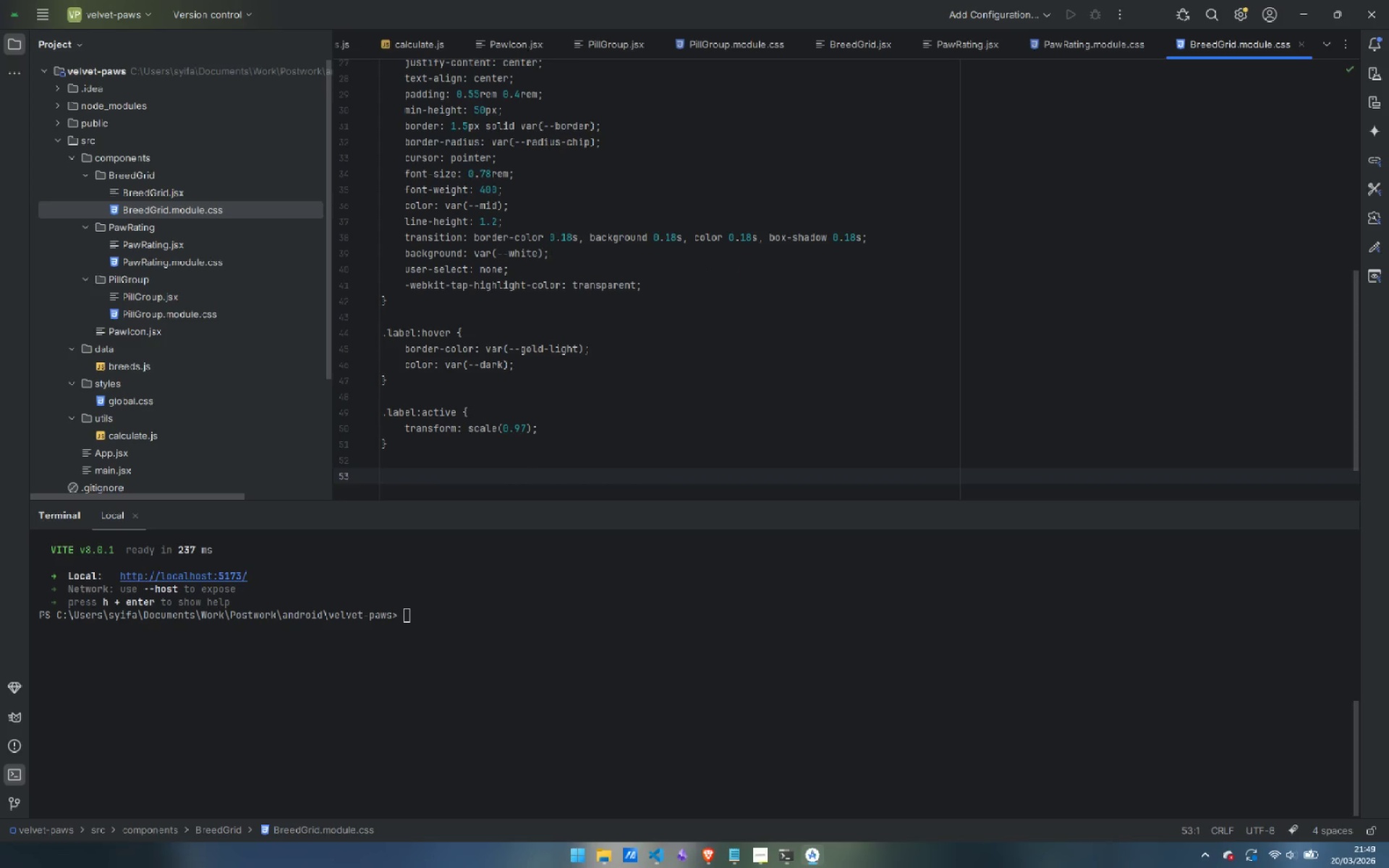 
type(.inputL)
key(Backspace)
type(:checked + .label {)
 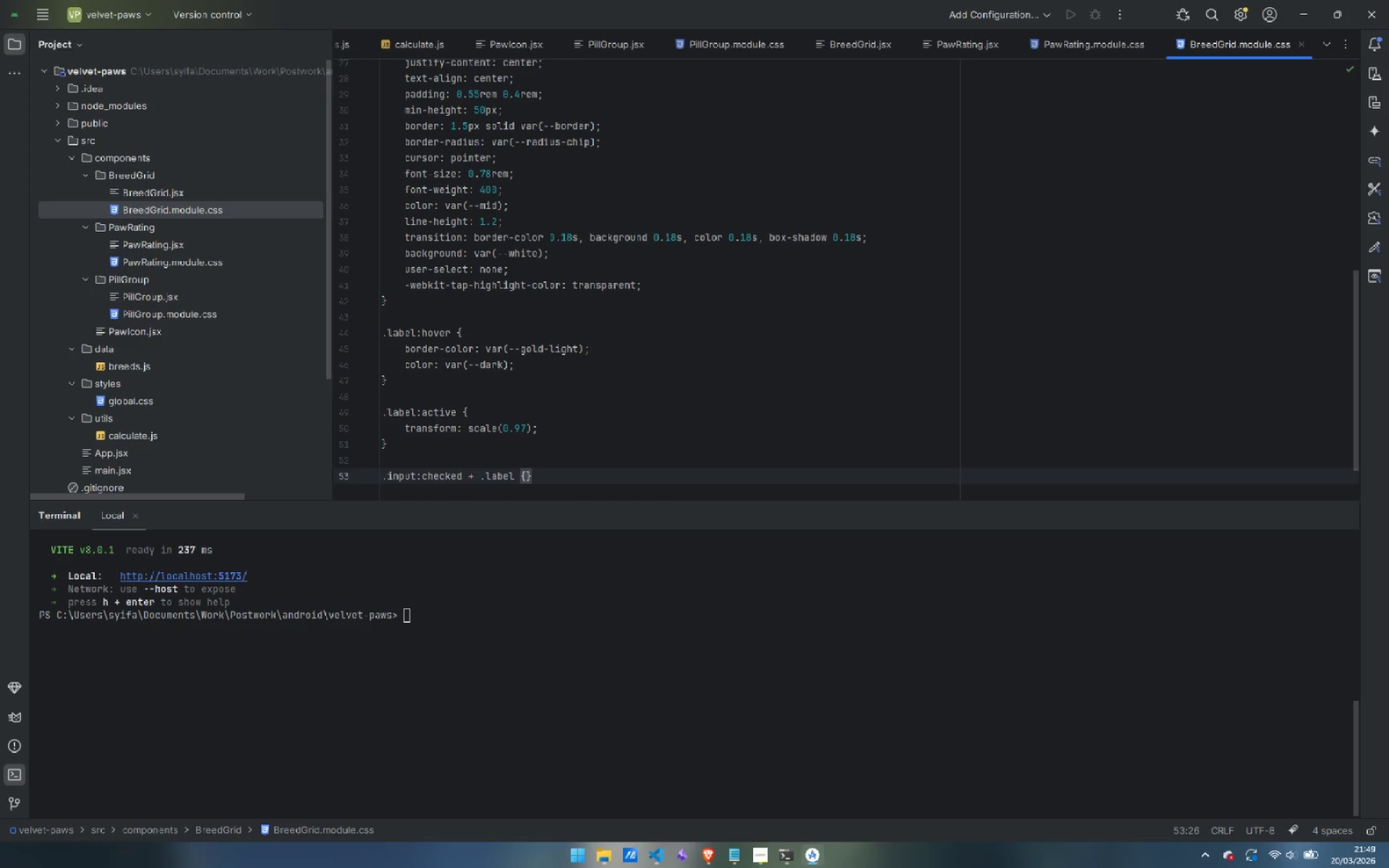 
key(Enter)
 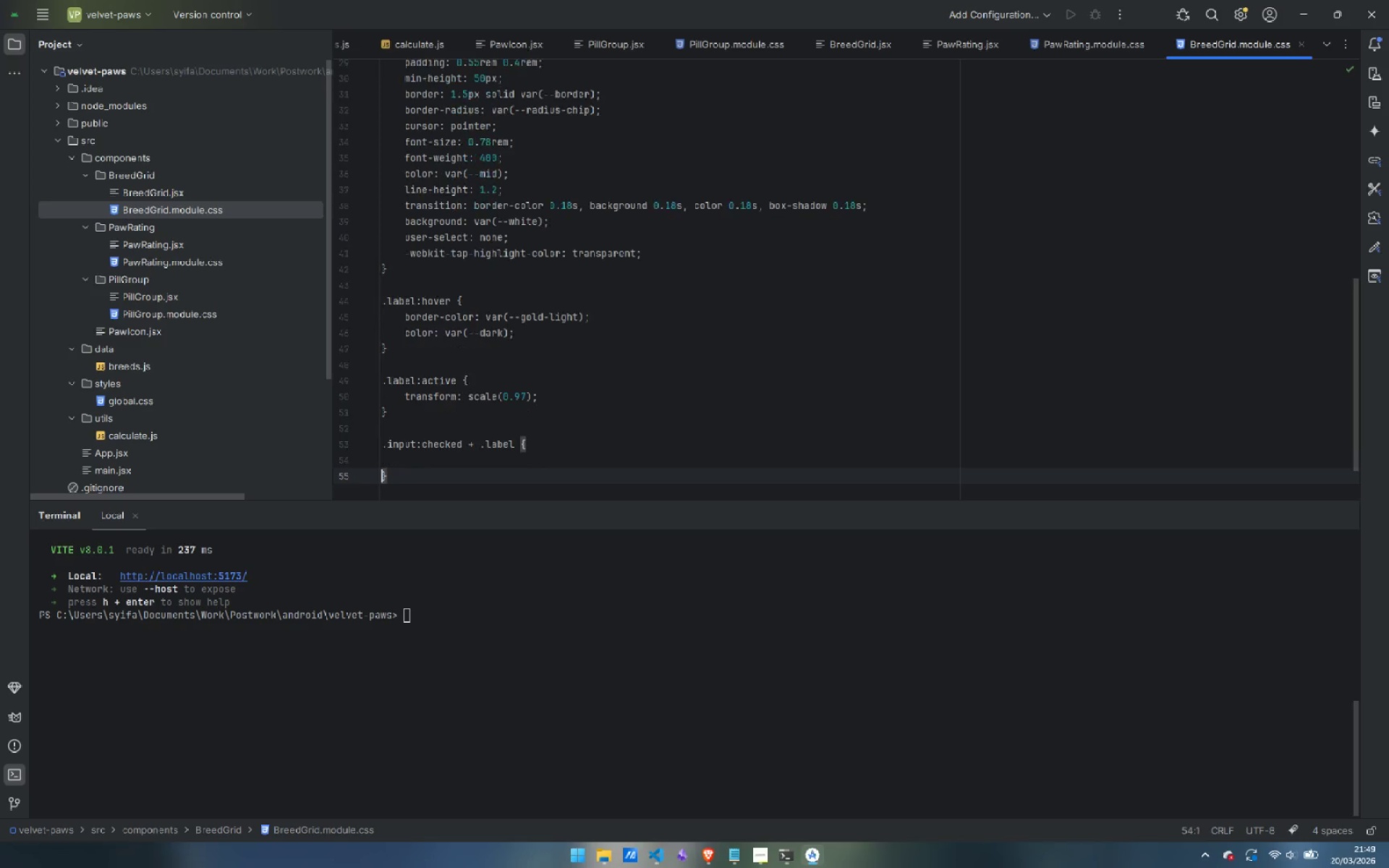 
key(Enter)
 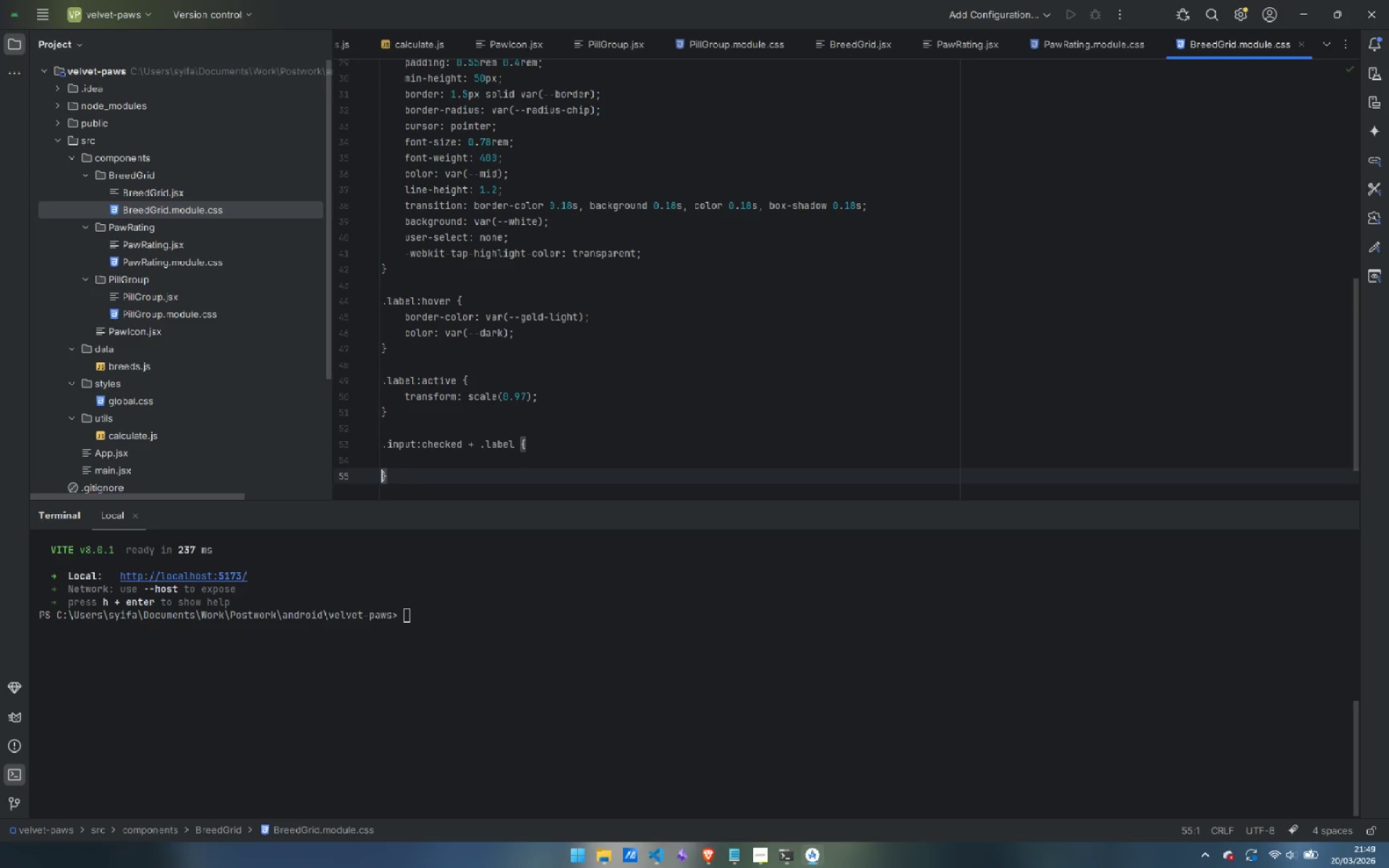 
key(ArrowUp)
 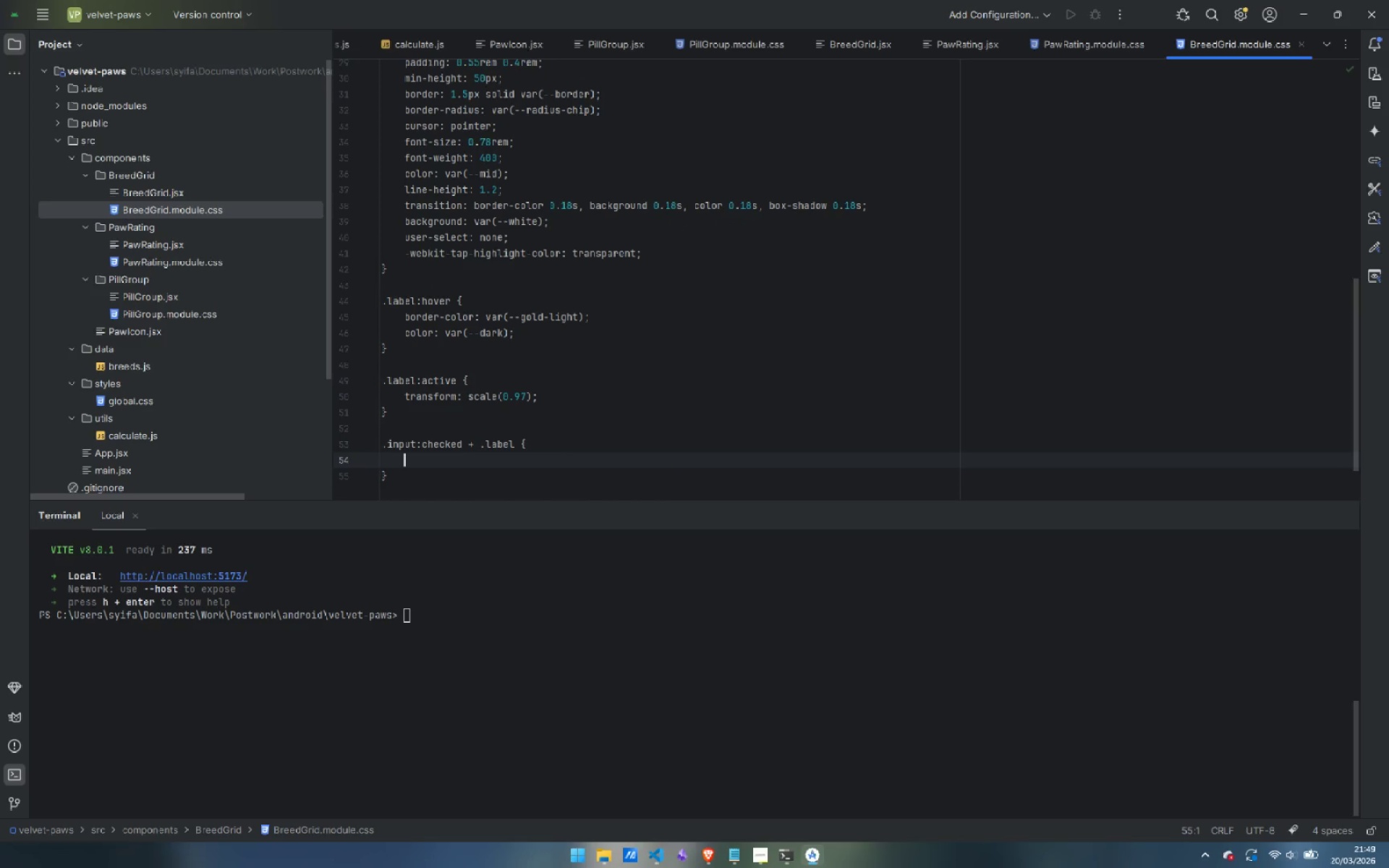 
key(Tab)
type(border-color: var(--gold);)
 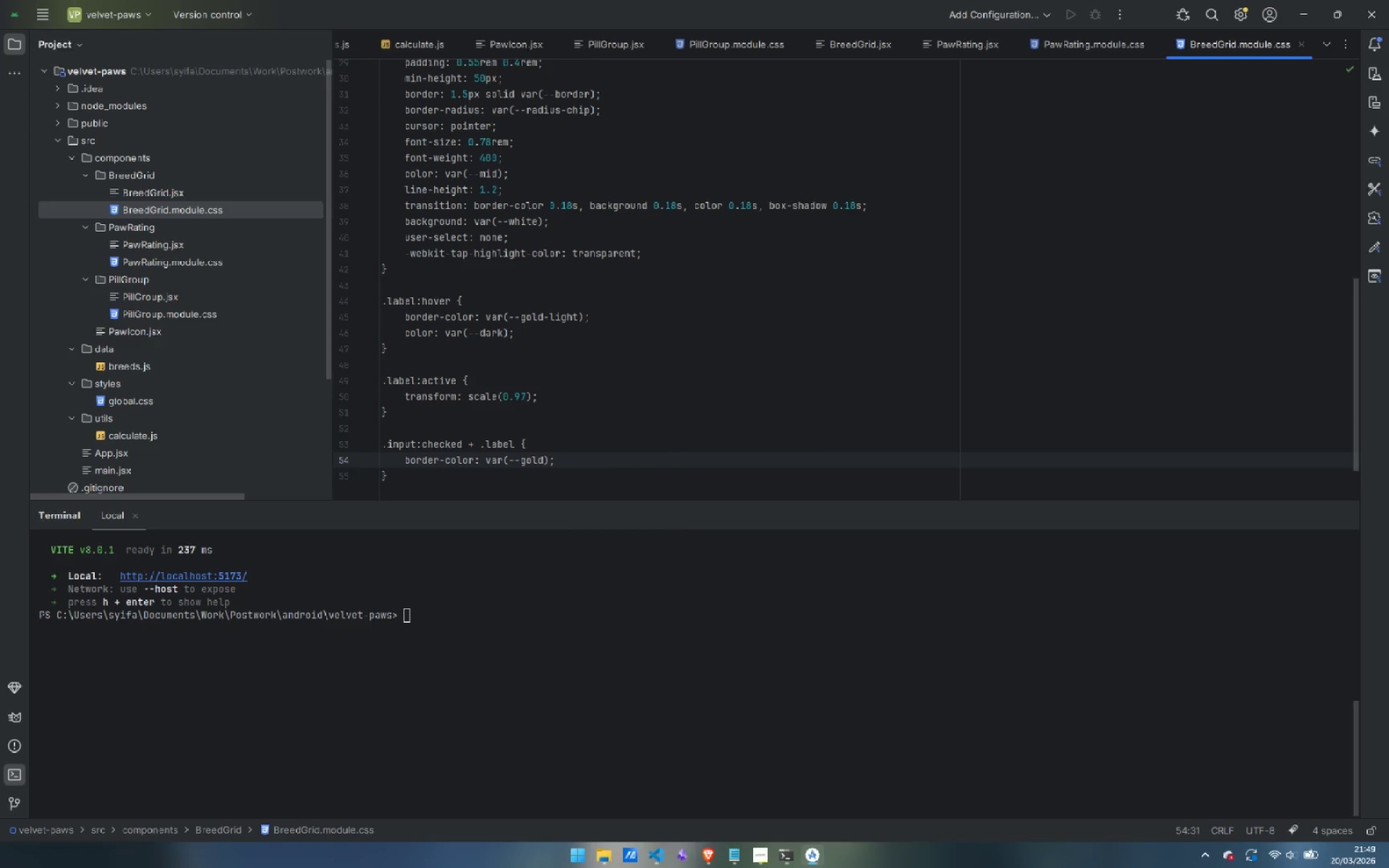 
key(Enter)
 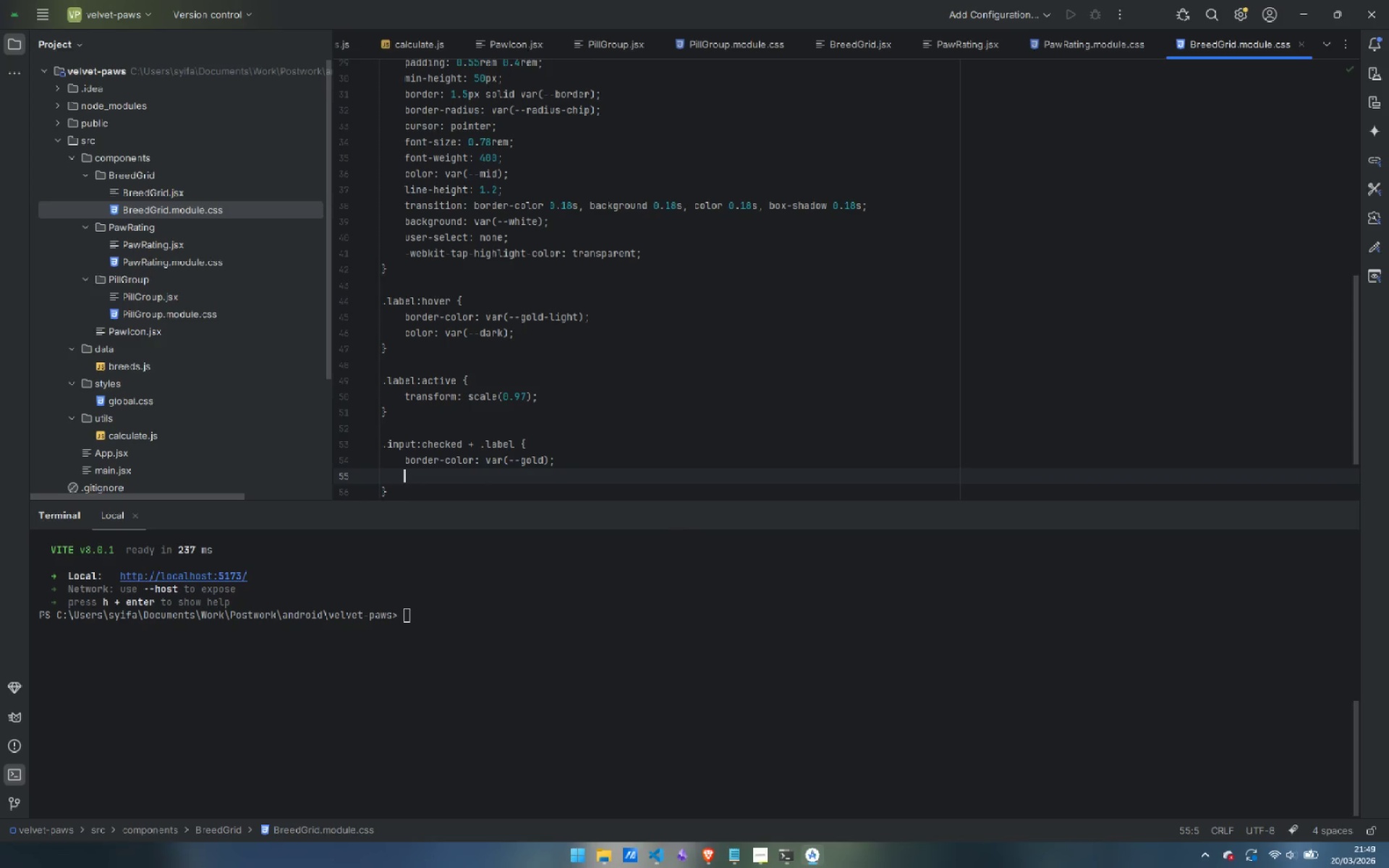 
type(baclgr)
key(Backspace)
key(Backspace)
key(Backspace)
type(kground: var(--glod)
key(Backspace)
key(Backspace)
key(Backspace)
type(old-pale);)
 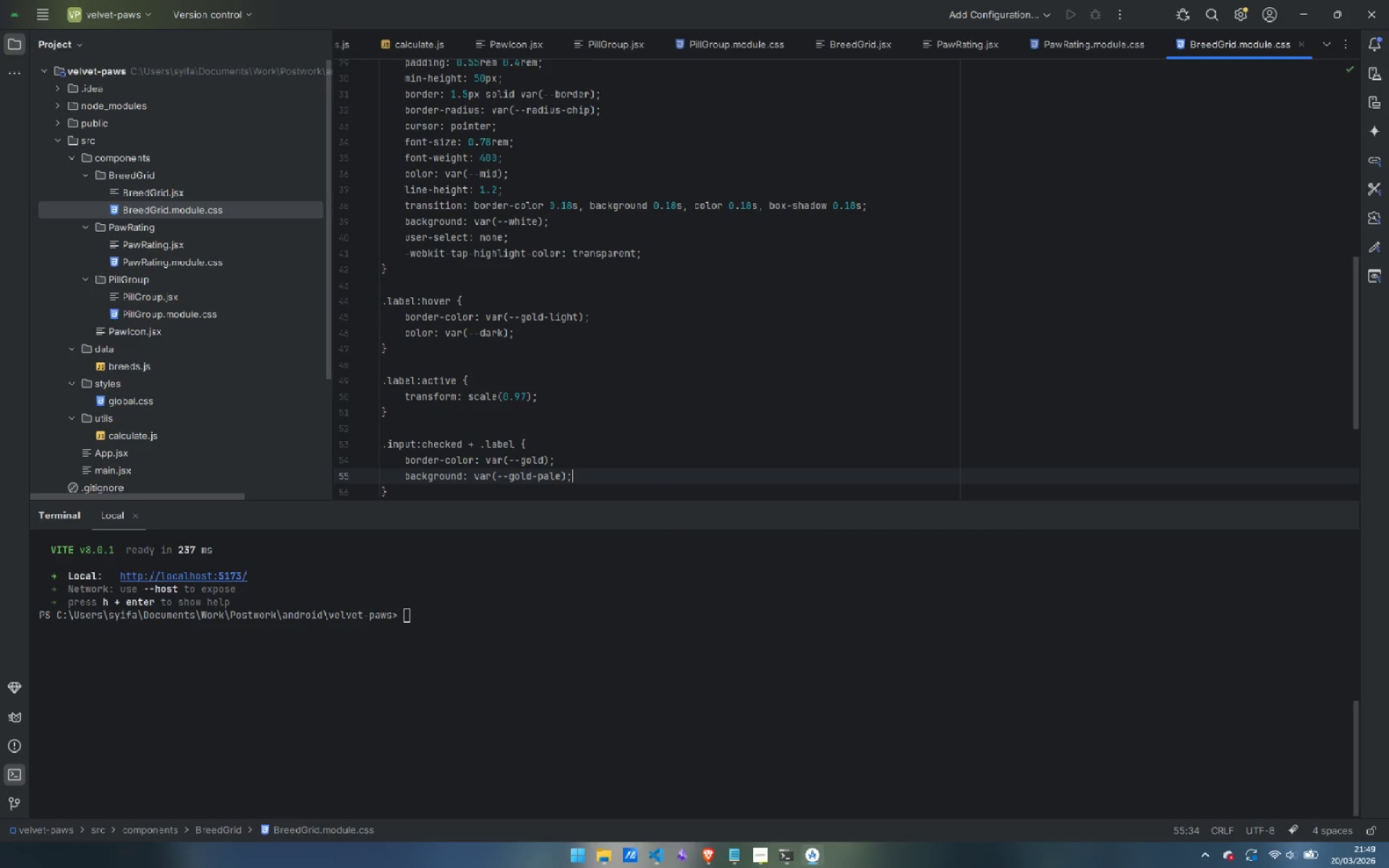 
key(Enter)
 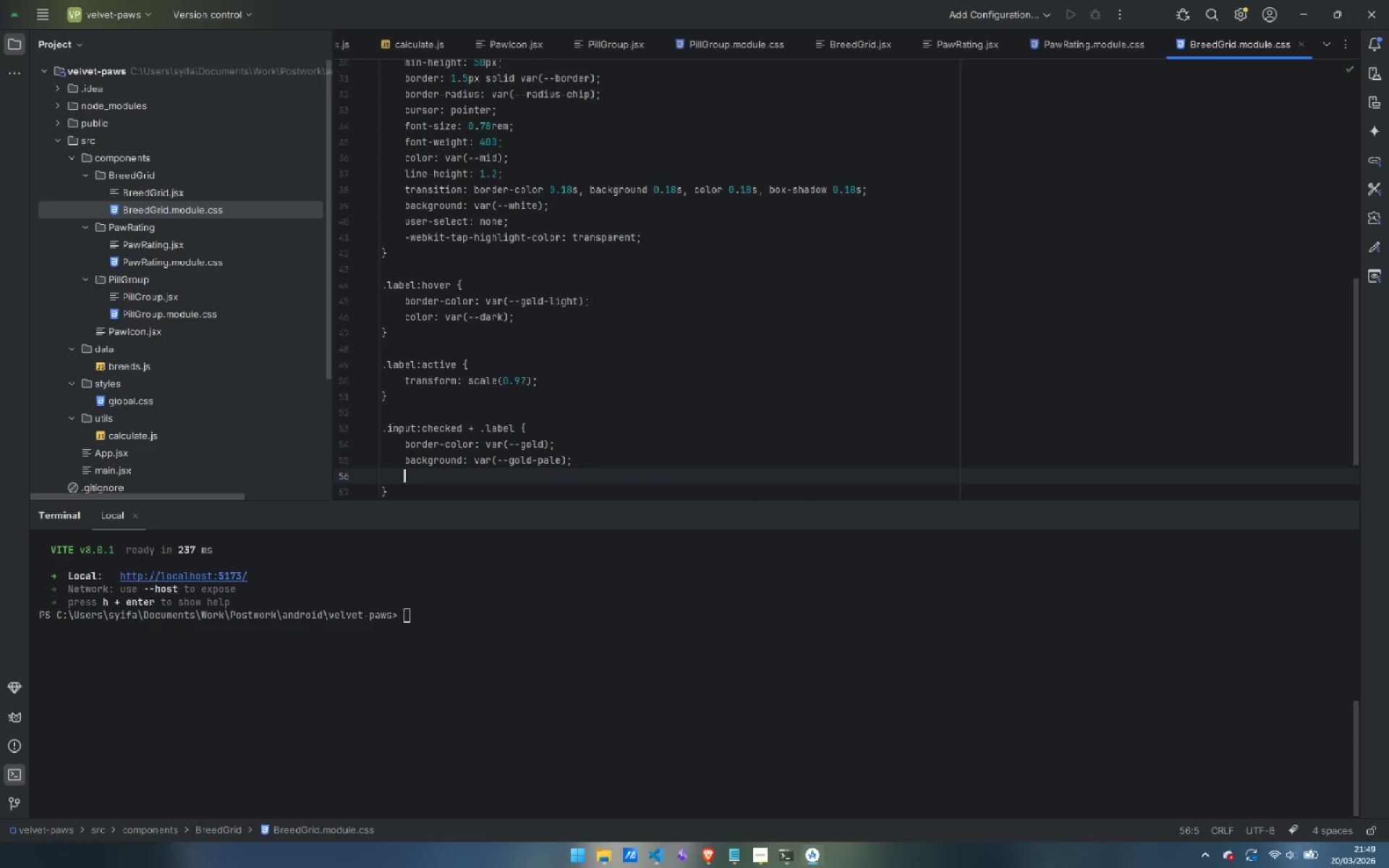 
type(color: var())
 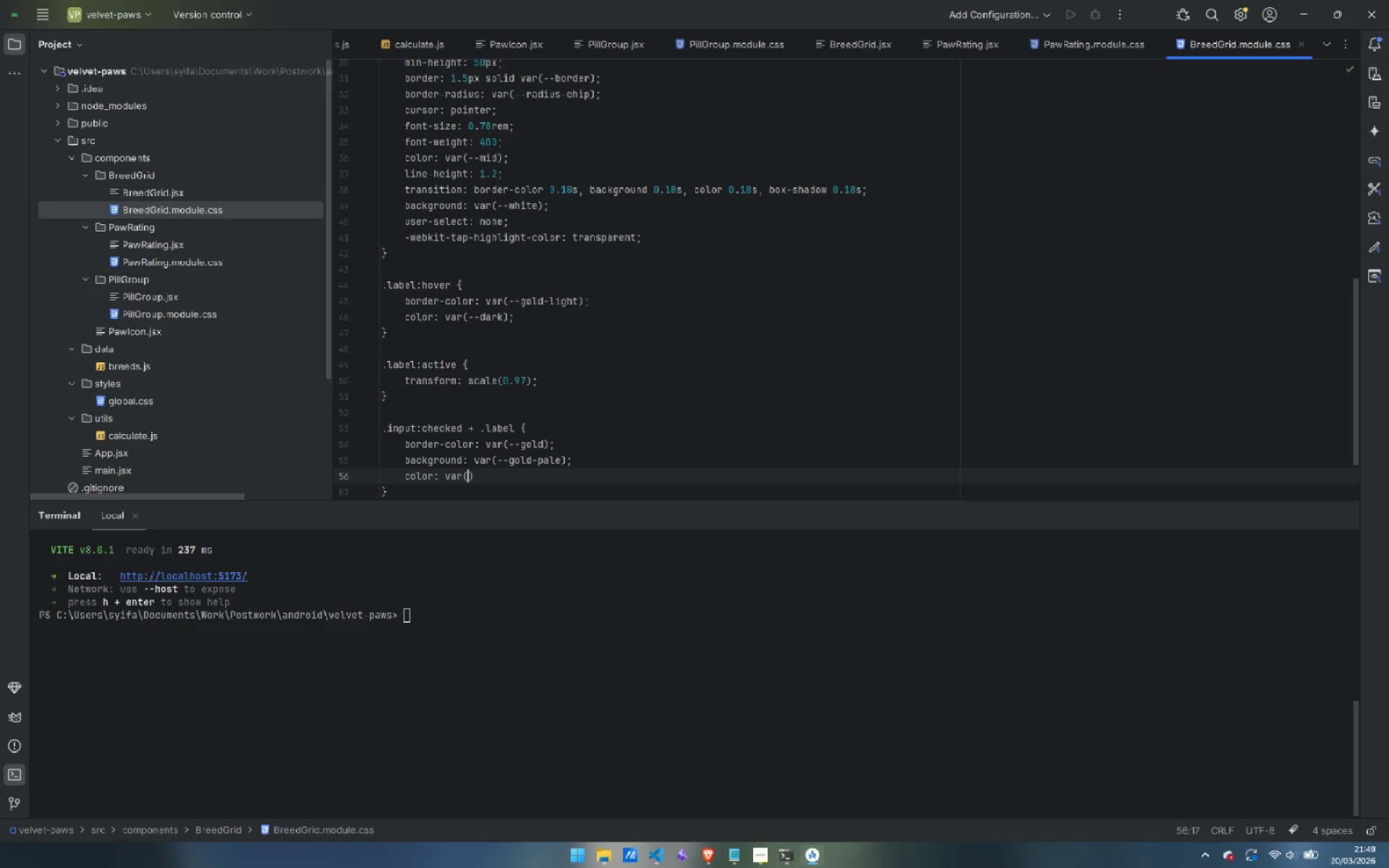 
 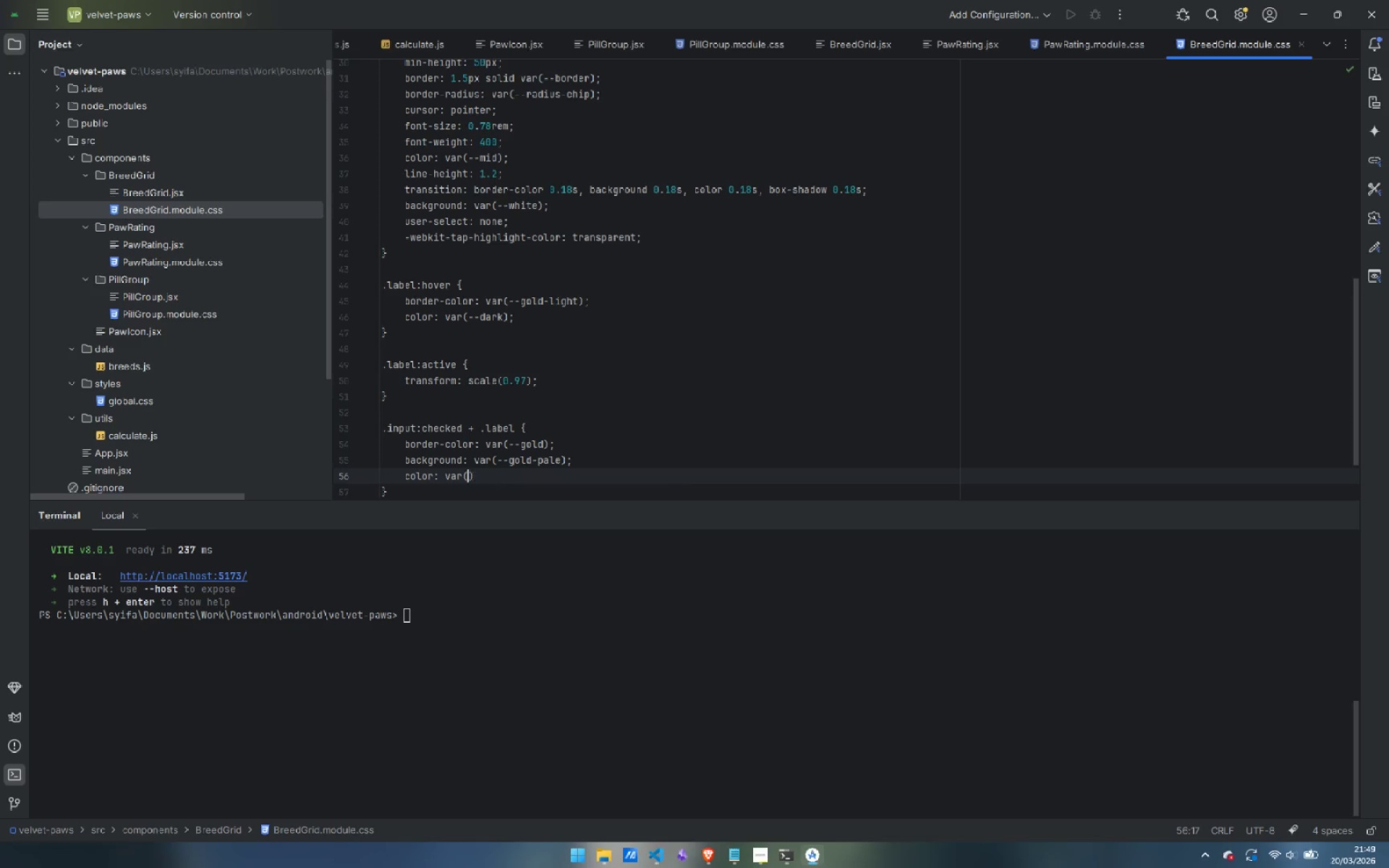 
key(ArrowLeft)
 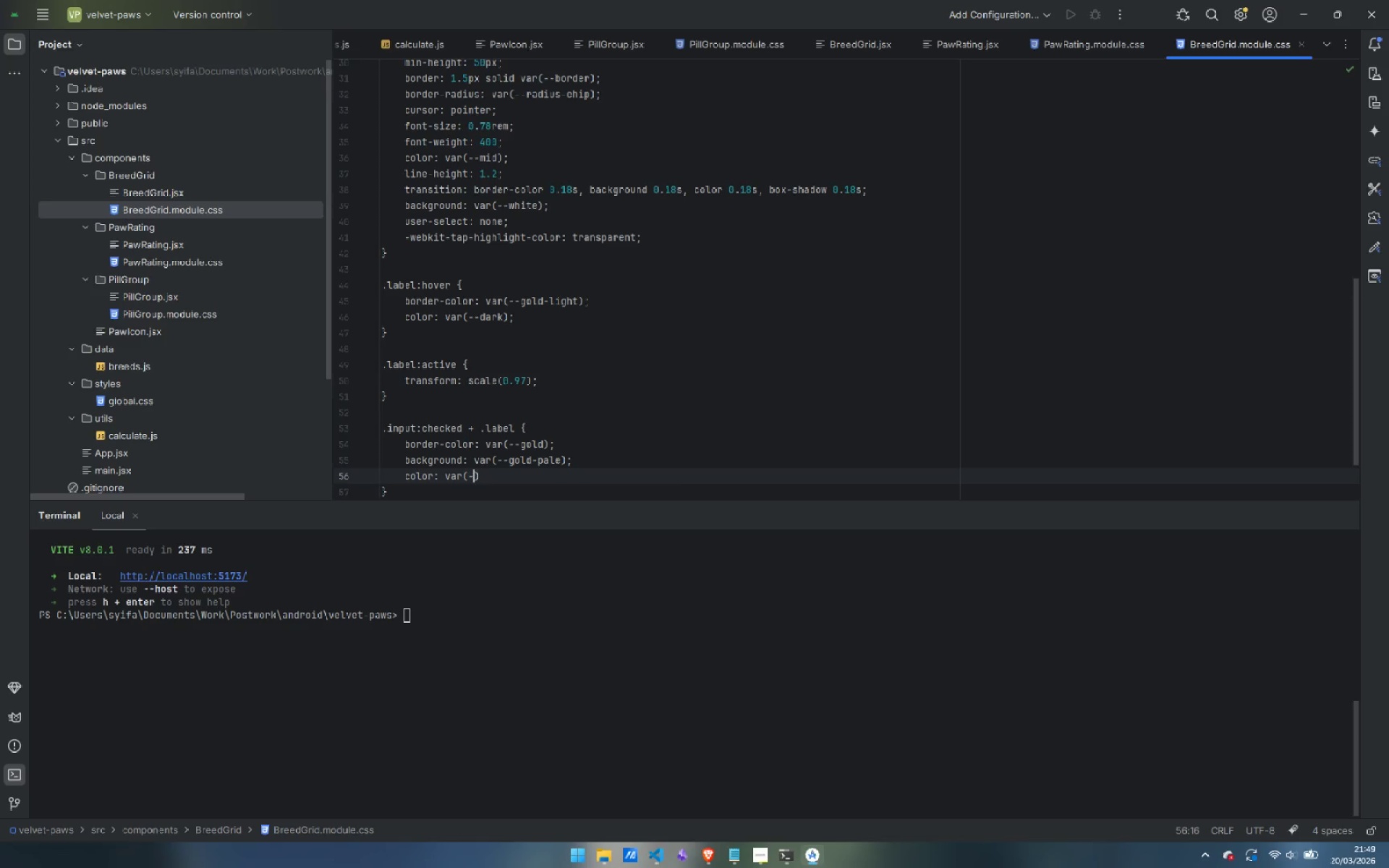 
type(--dark)
 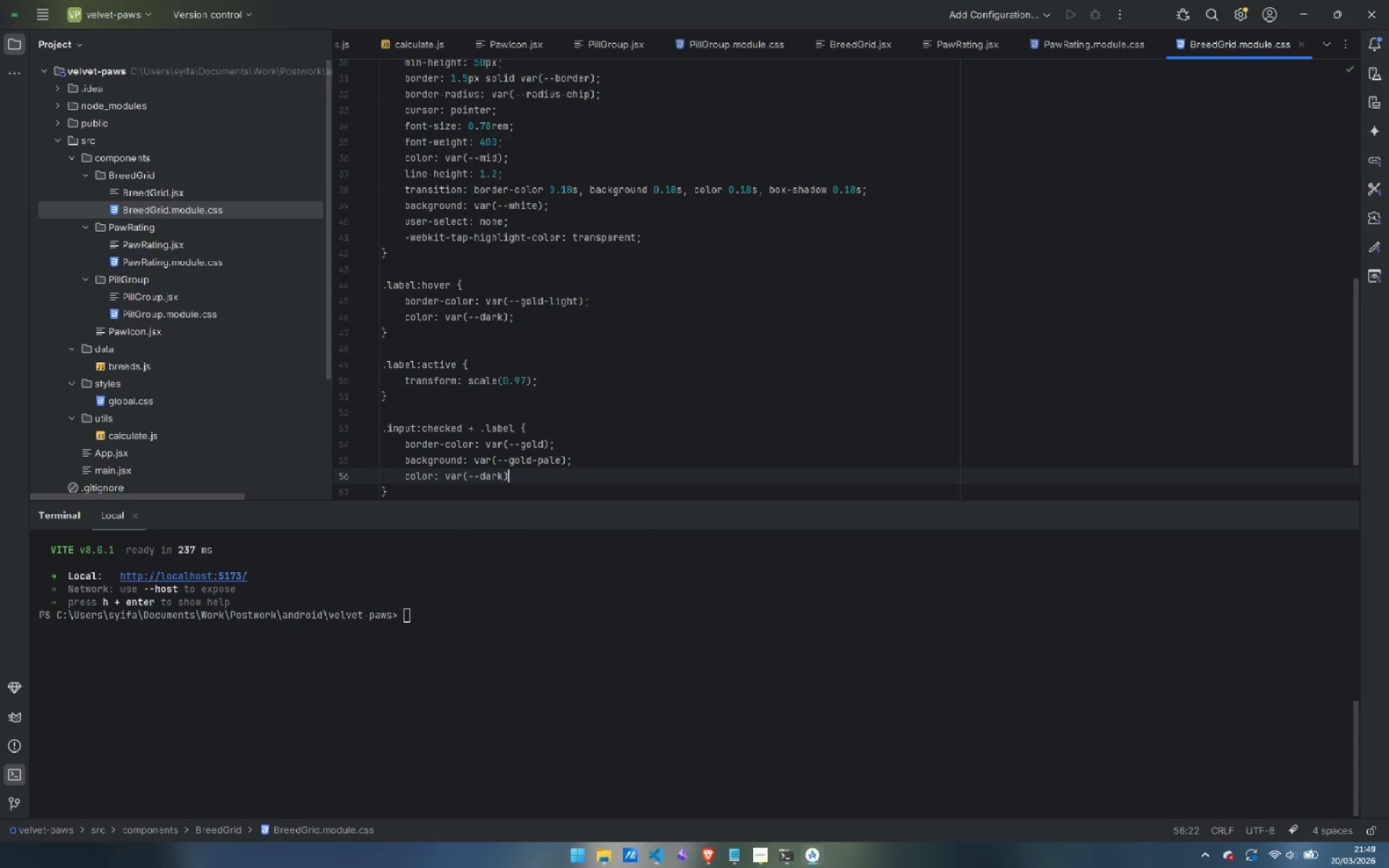 
key(ArrowRight)
 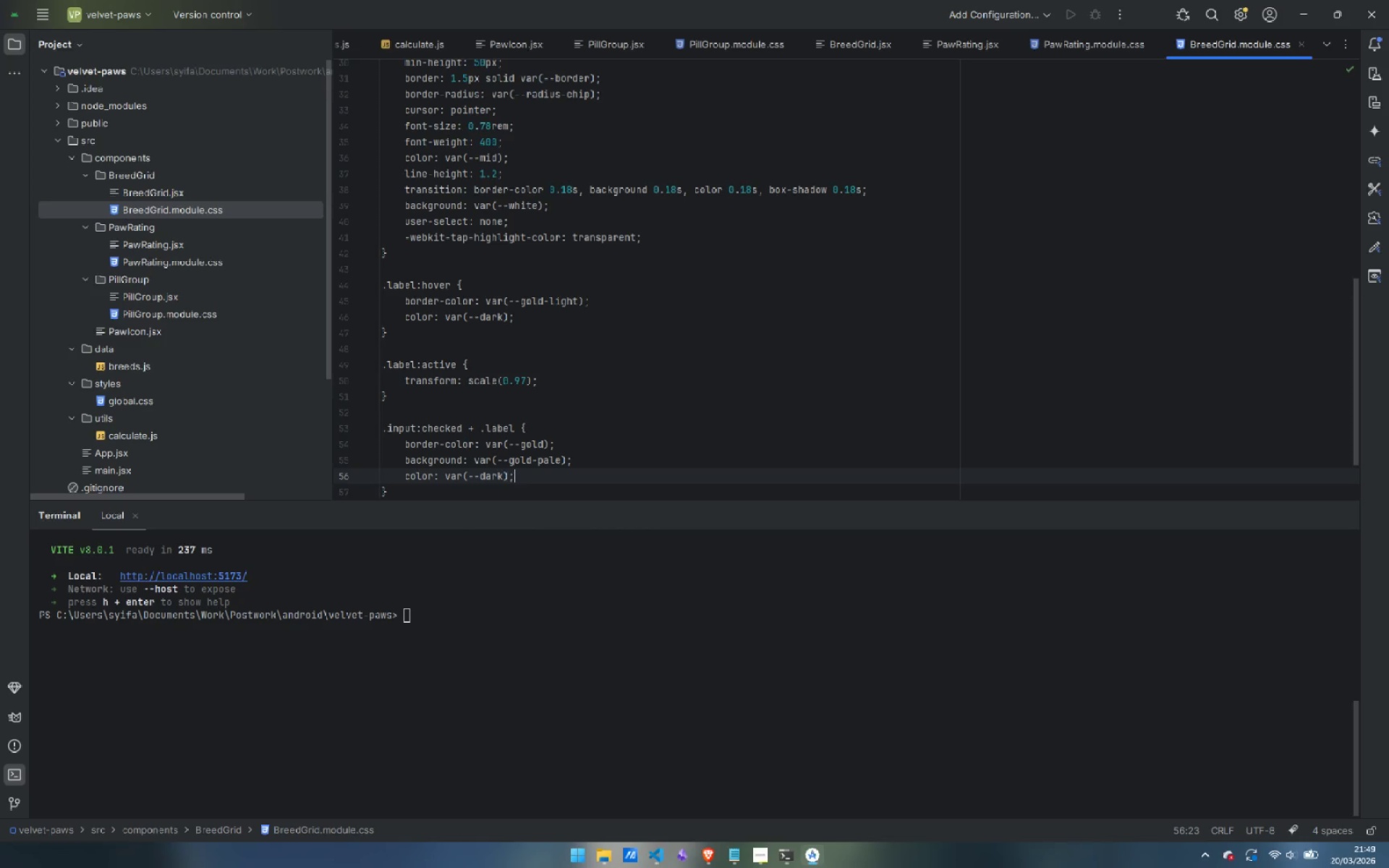 
key(Semicolon)
 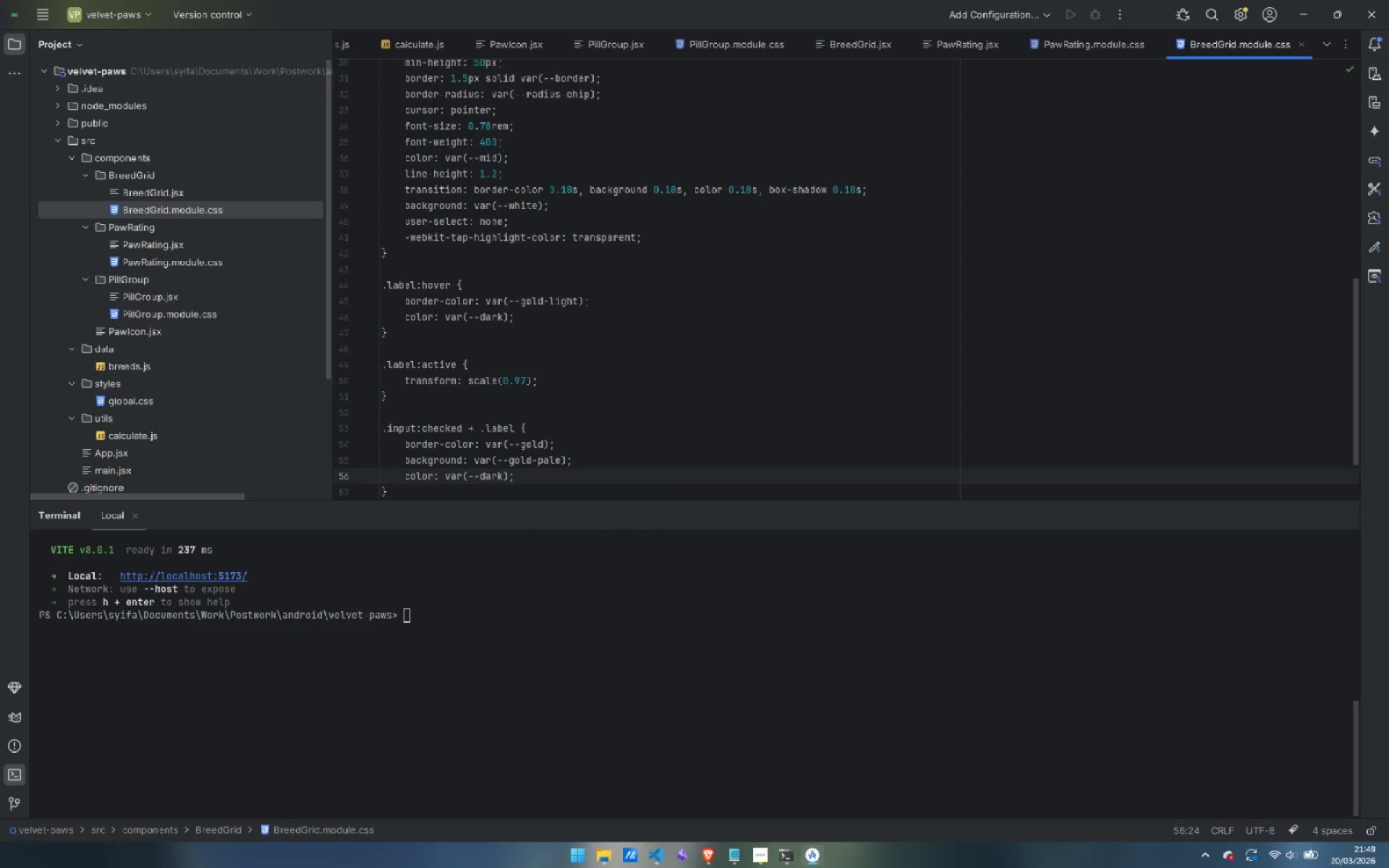 
key(Enter)
 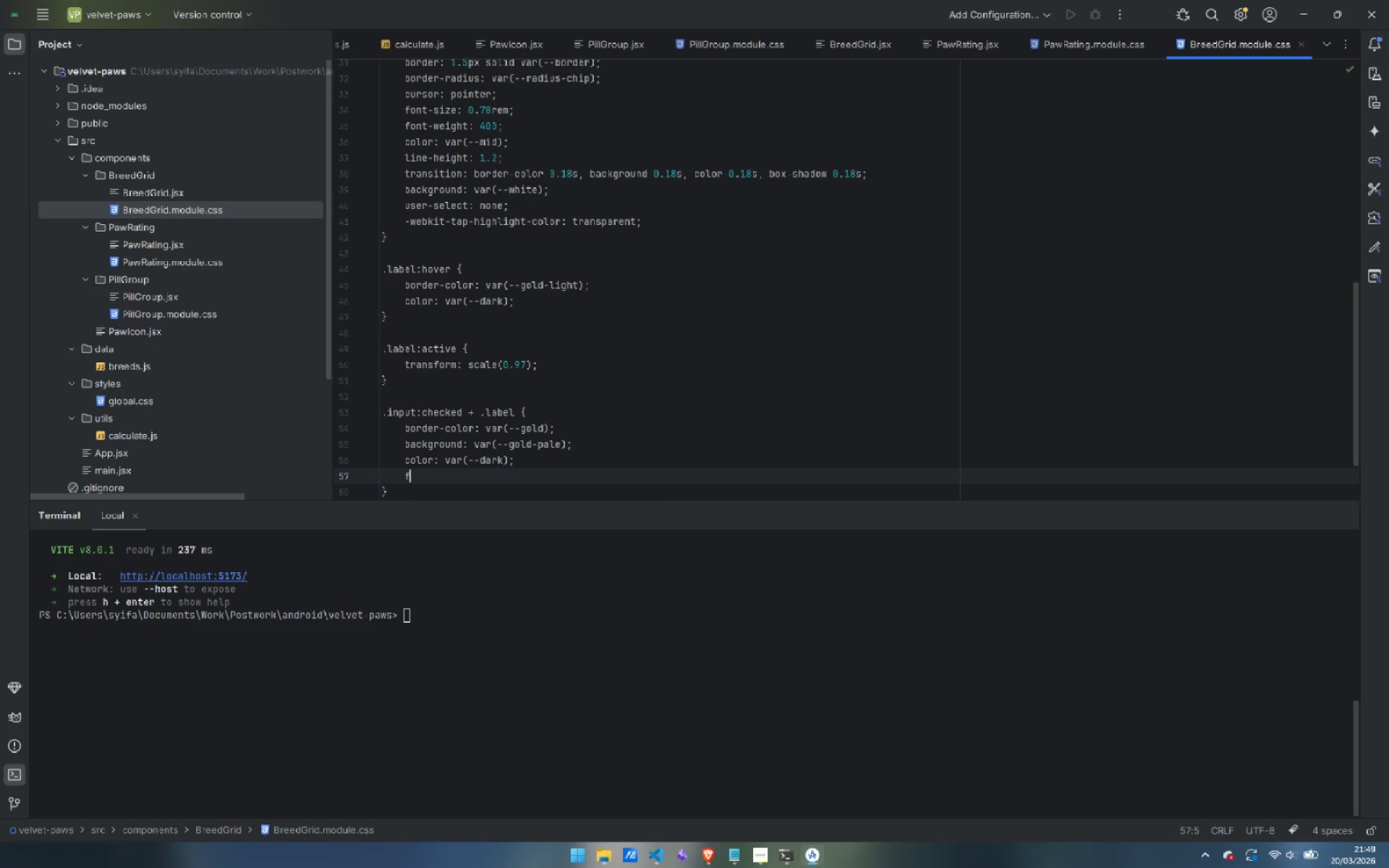 
type(font-weight: 500;)
 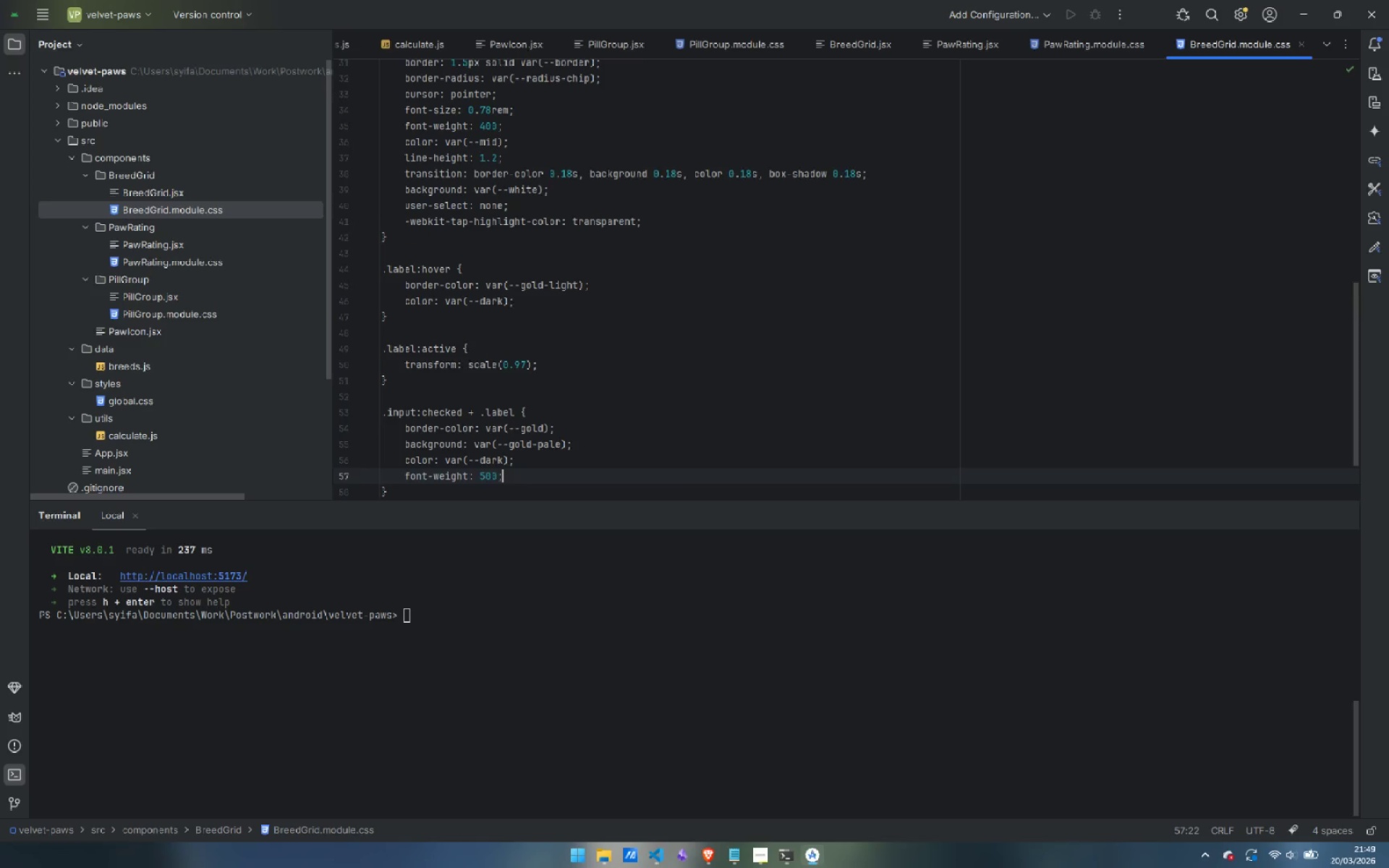 
key(Enter)
 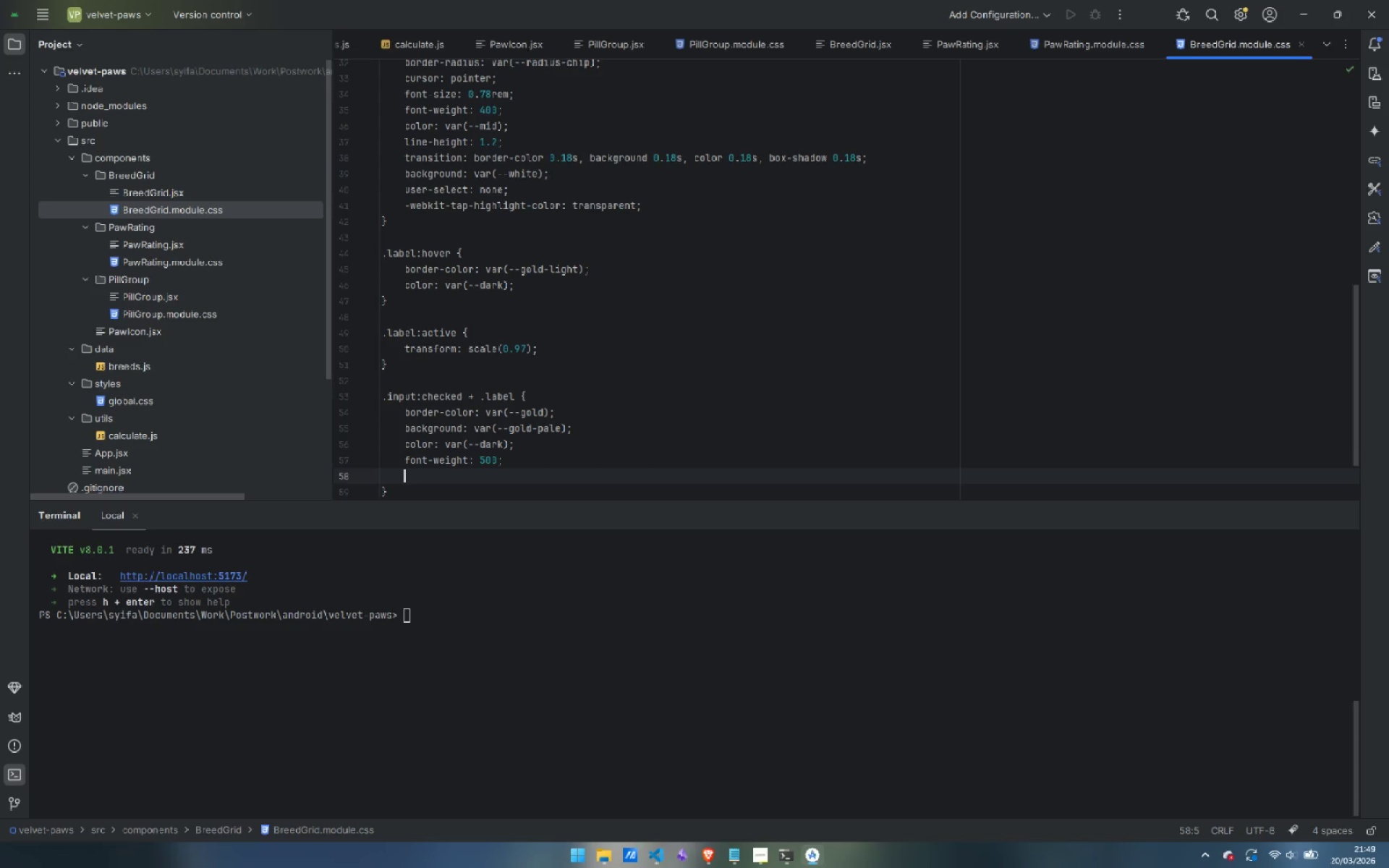 
type(x)
key(Backspace)
type(box-shadow: 0 0 0 3px rgba();)
 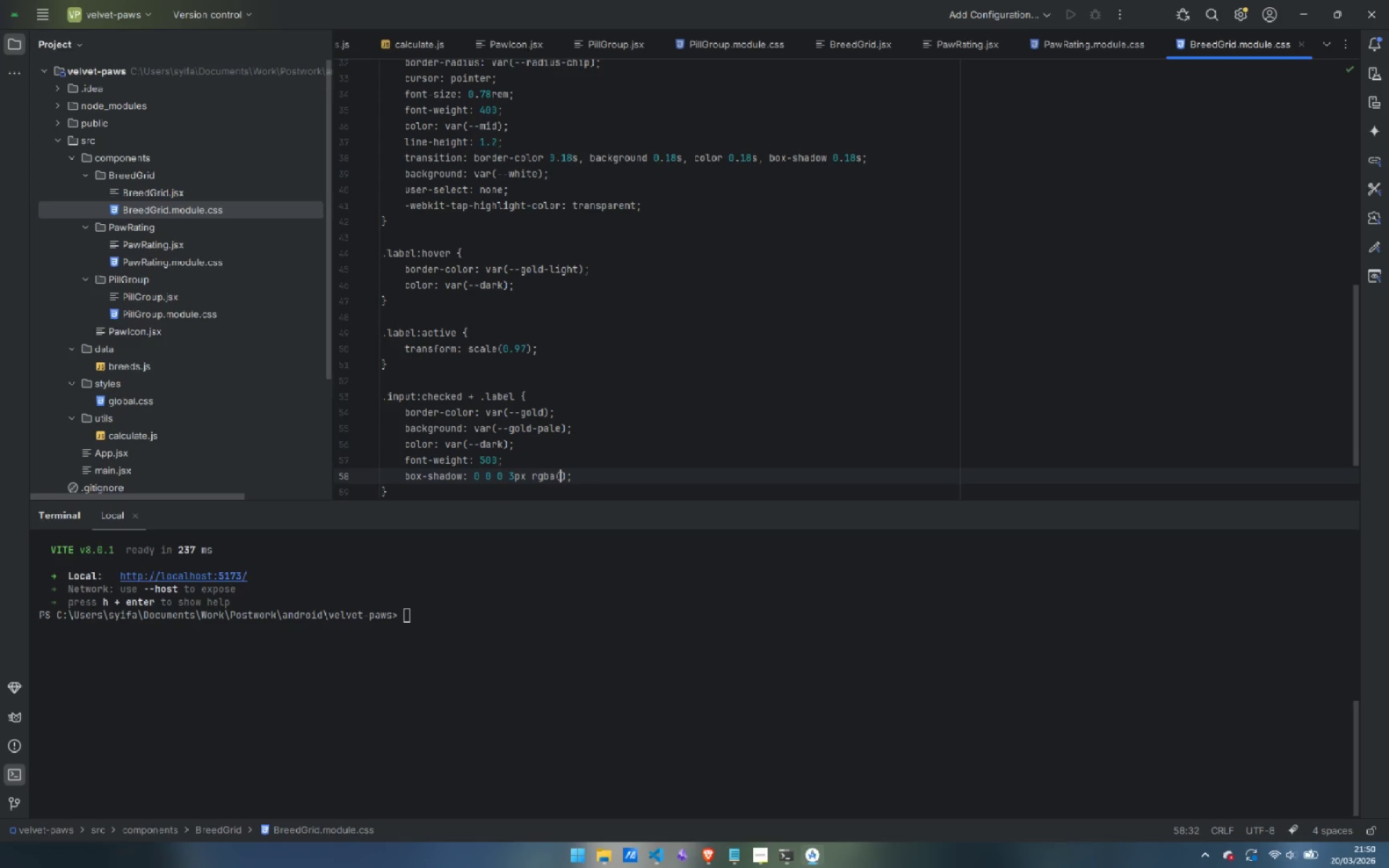 
 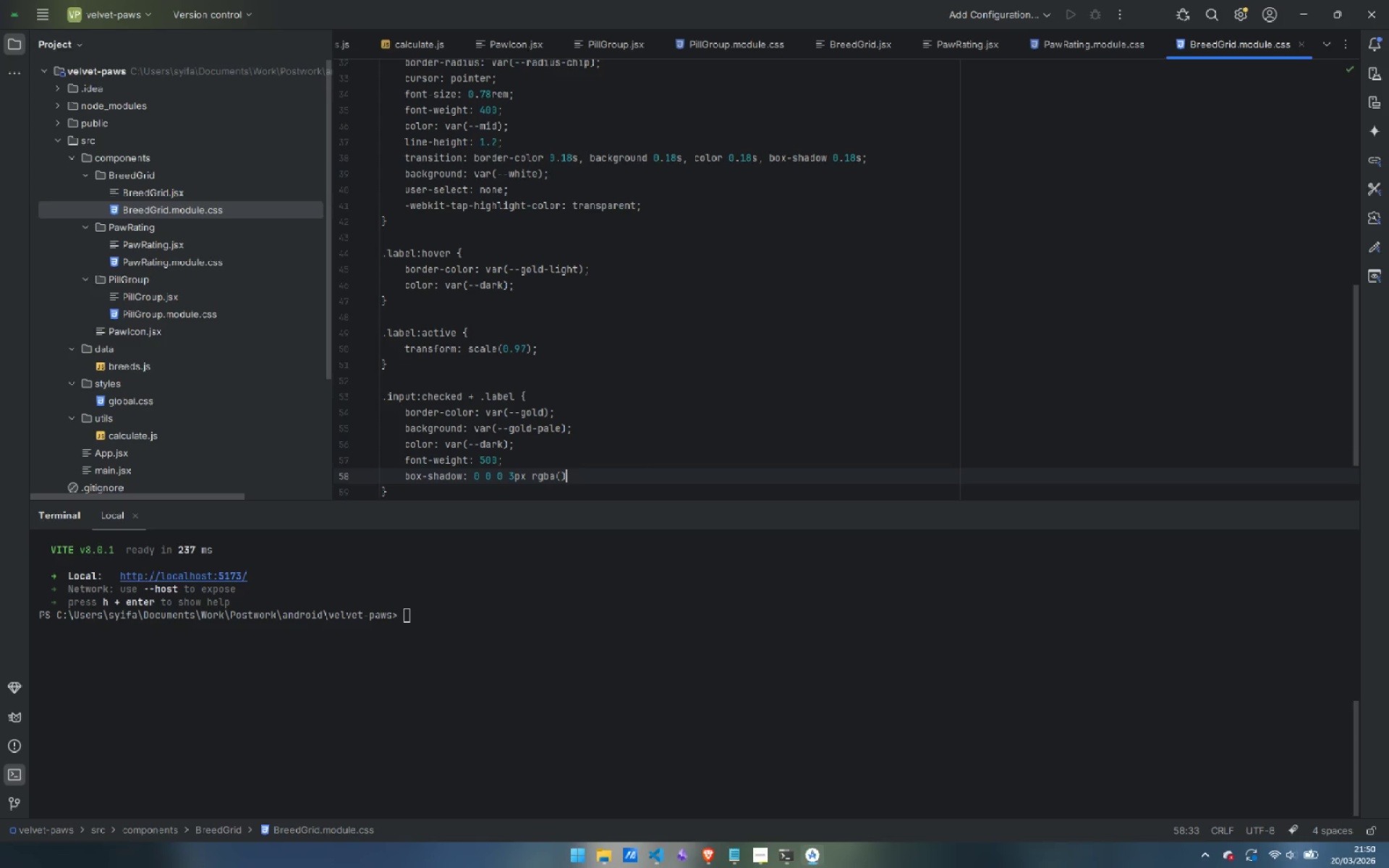 
key(ArrowLeft)
 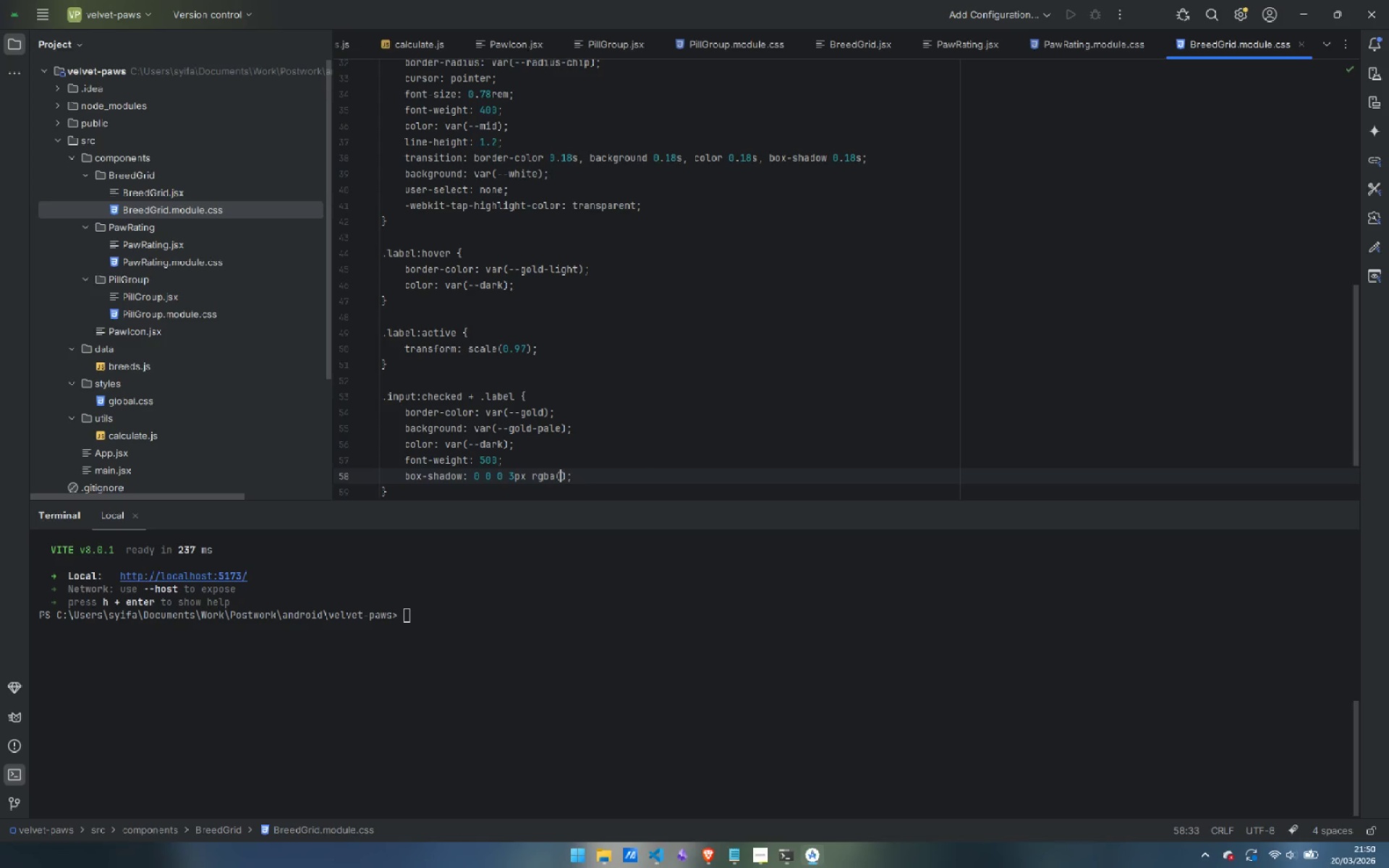 
key(ArrowLeft)
 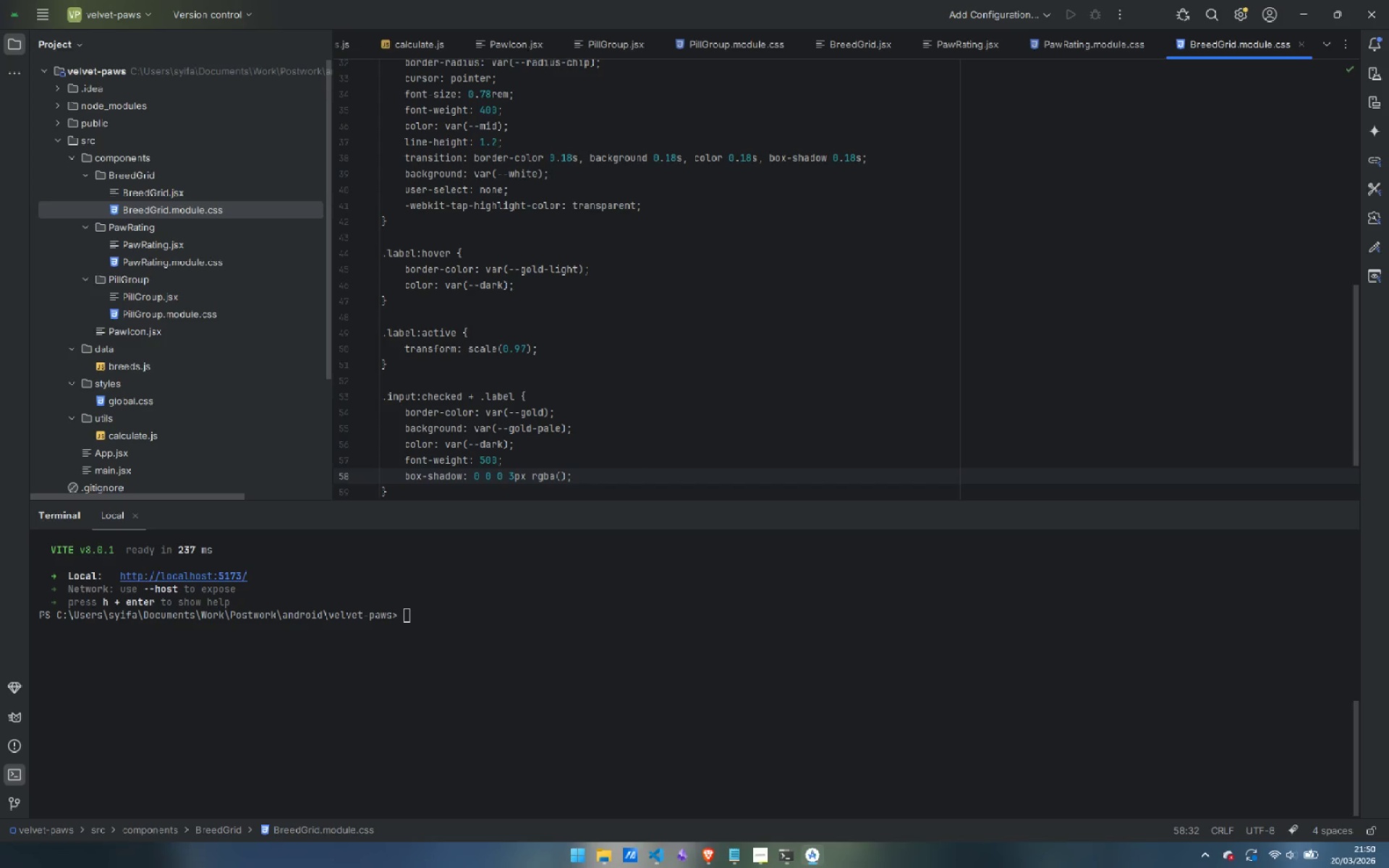 
type(184, 145, 74, 0.12)
 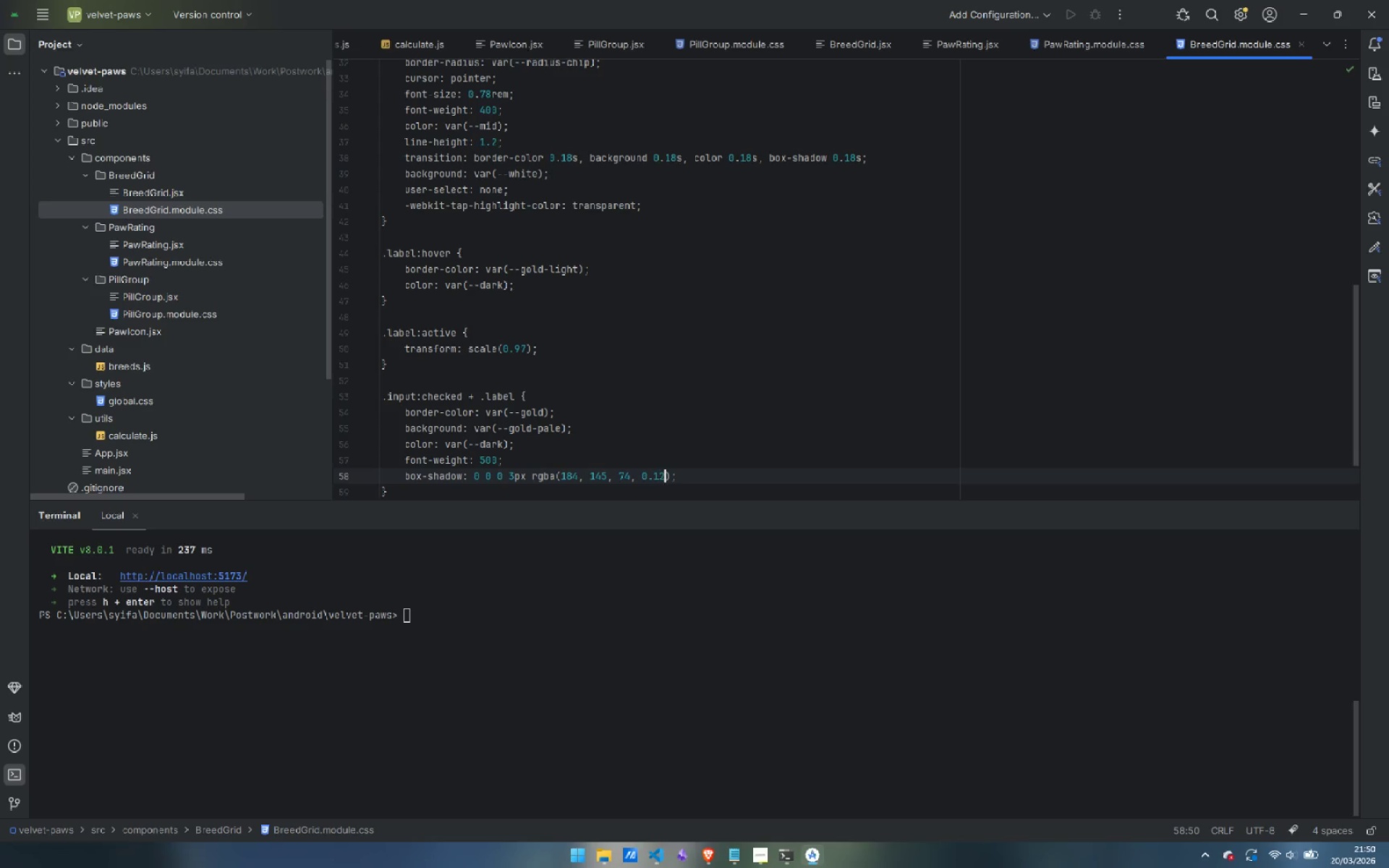 
key(ArrowRight)
 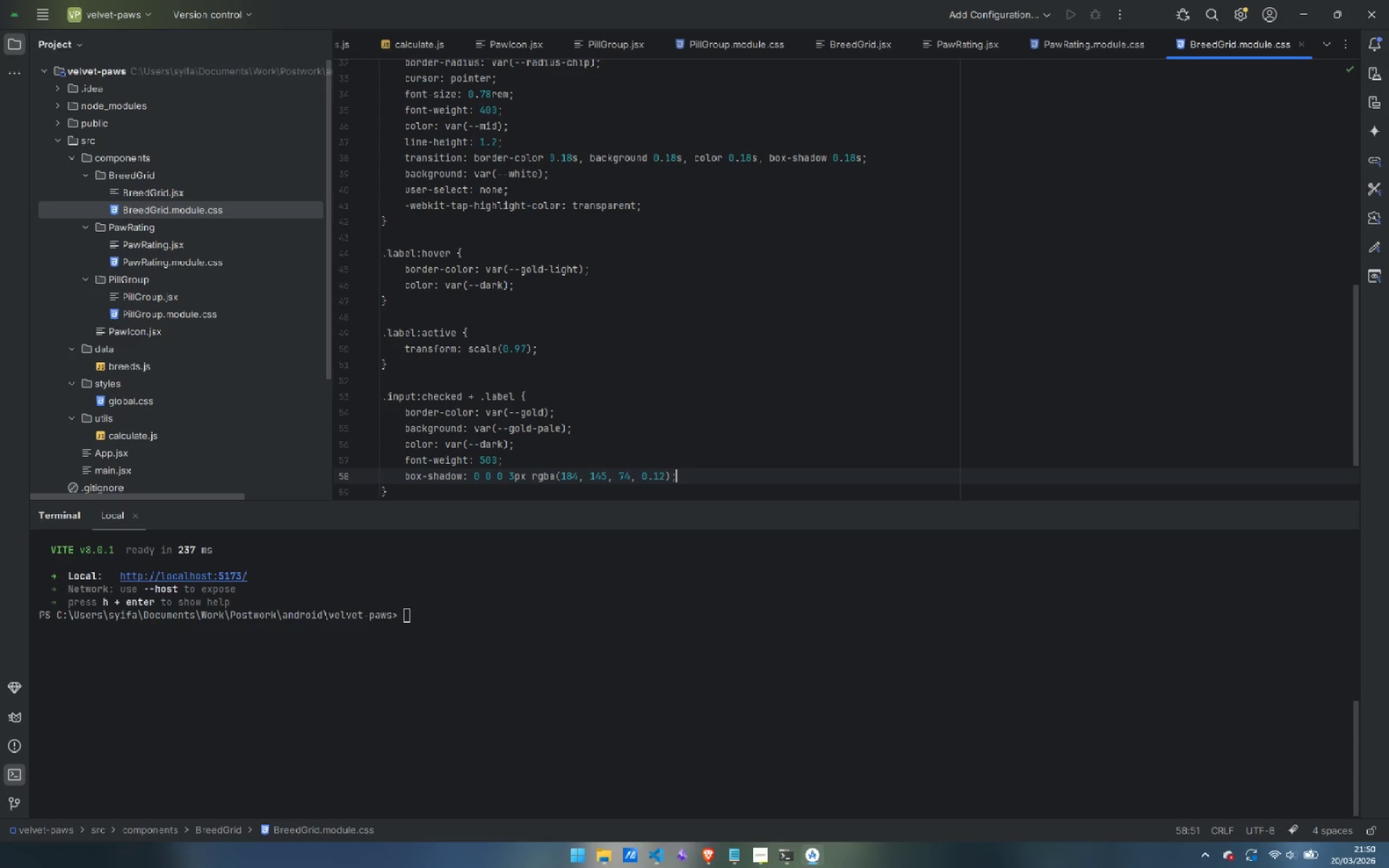 
key(ArrowRight)
 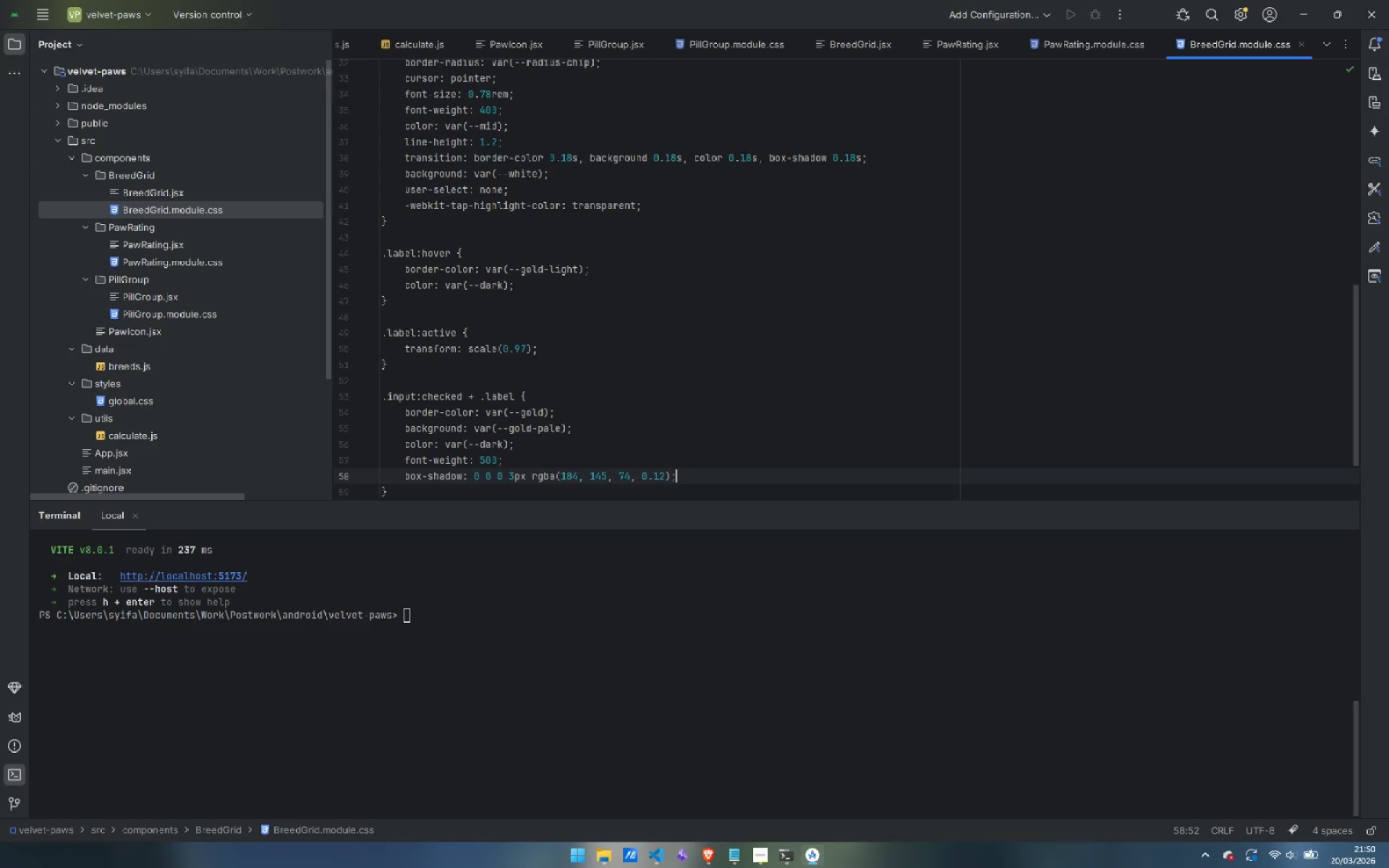 
key(ArrowDown)
 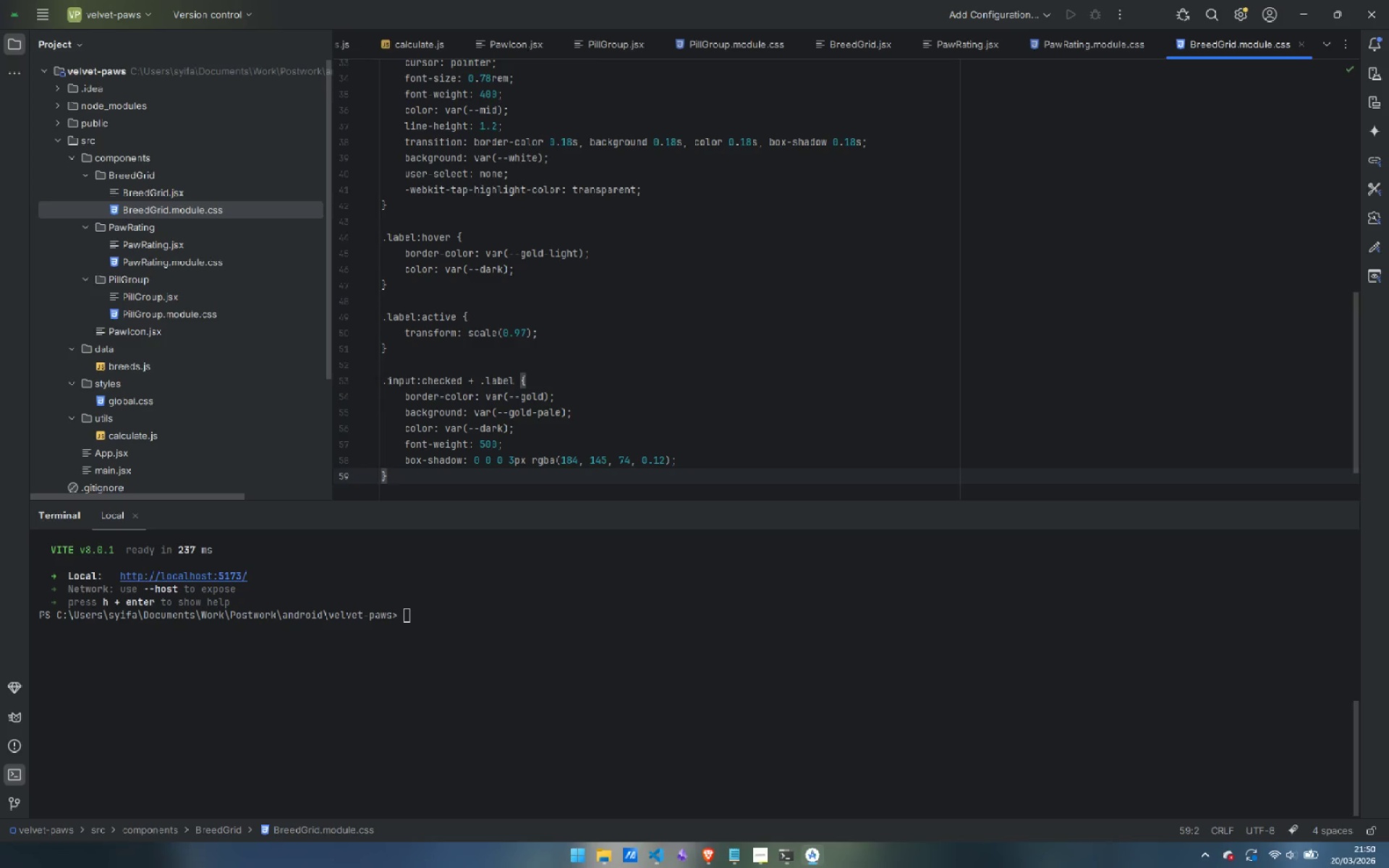 
key(ArrowDown)
 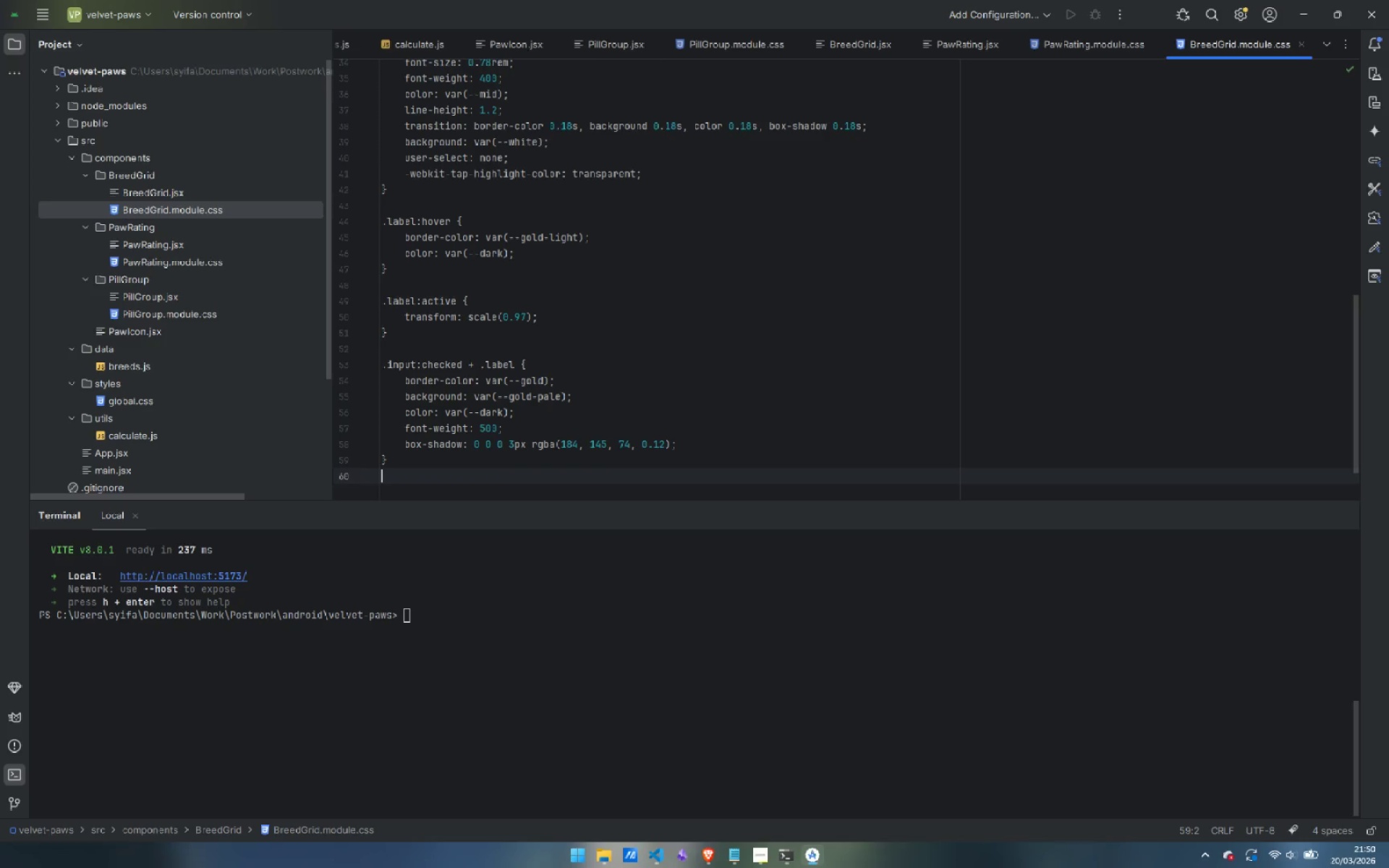 
key(Enter)
 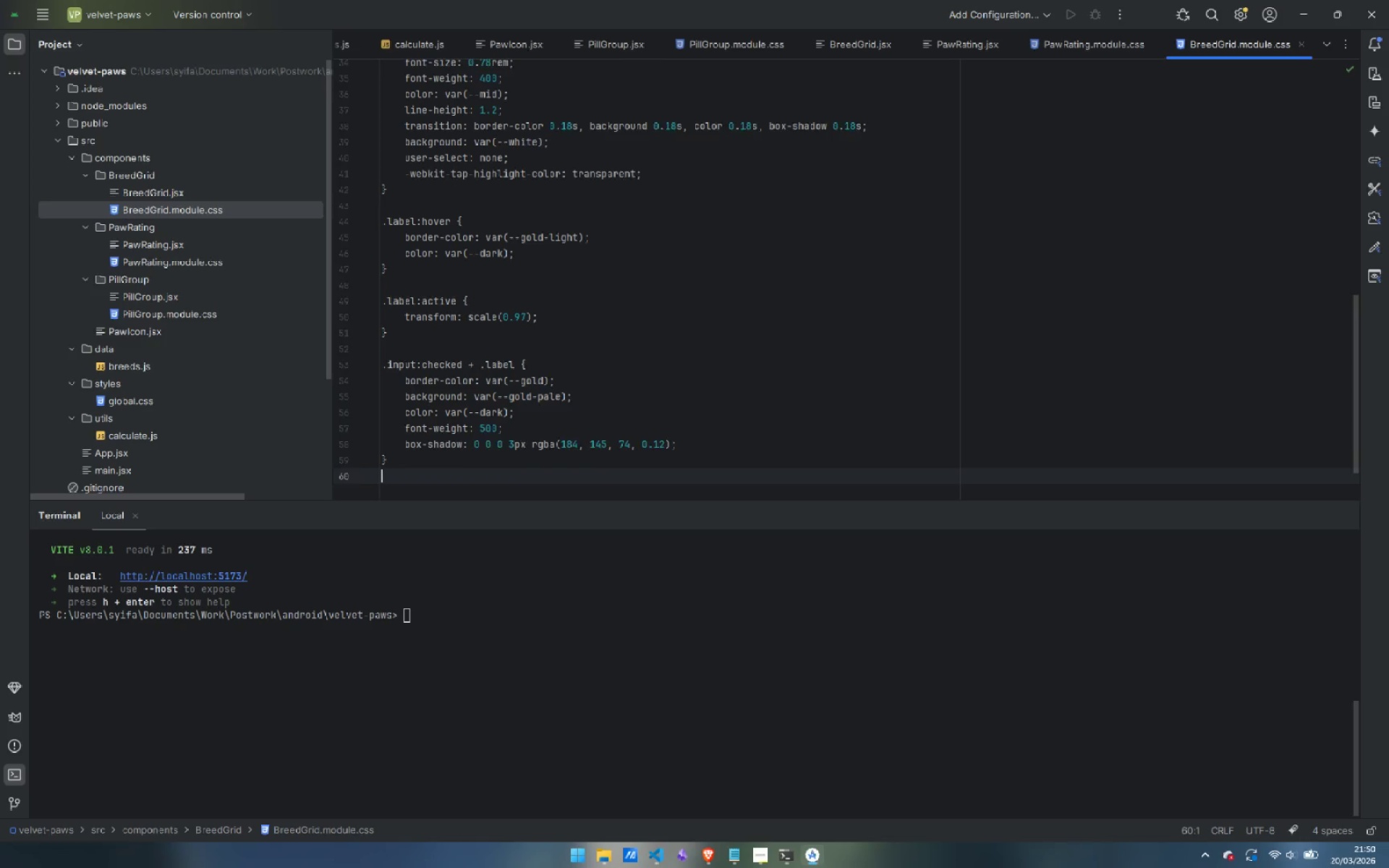 
key(Enter)
 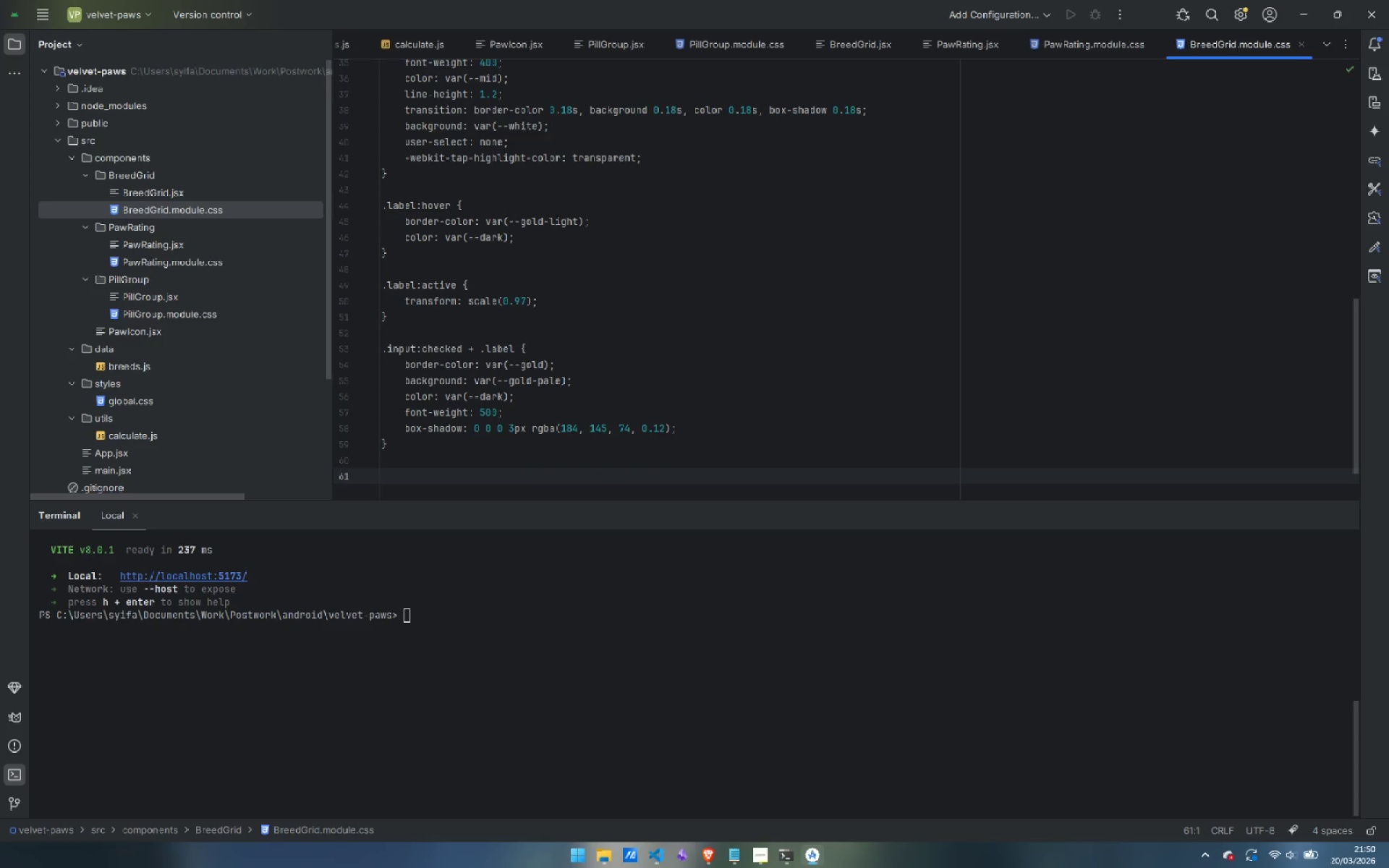 
type(.input:checked + .label::before {)
 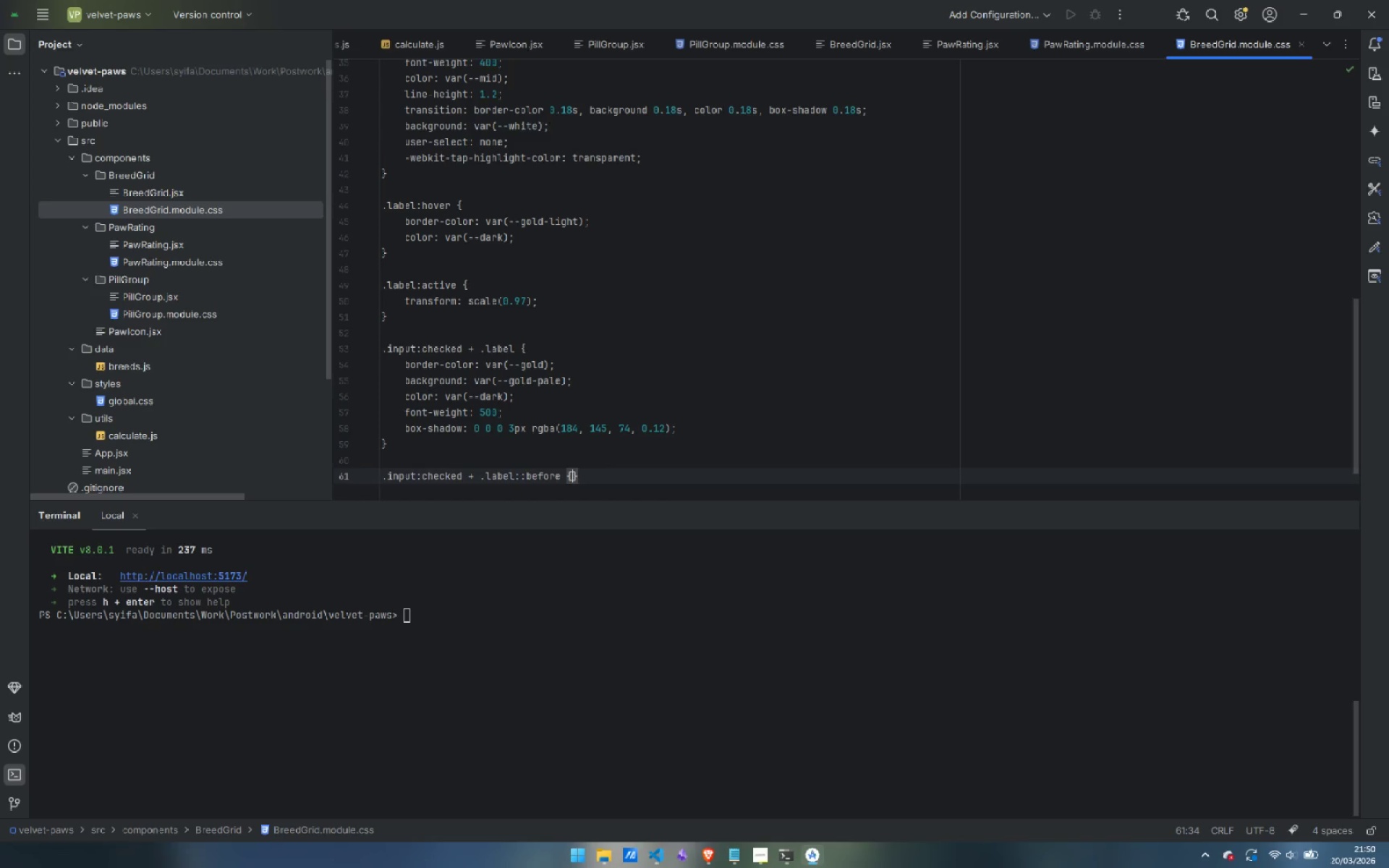 
key(Enter)
 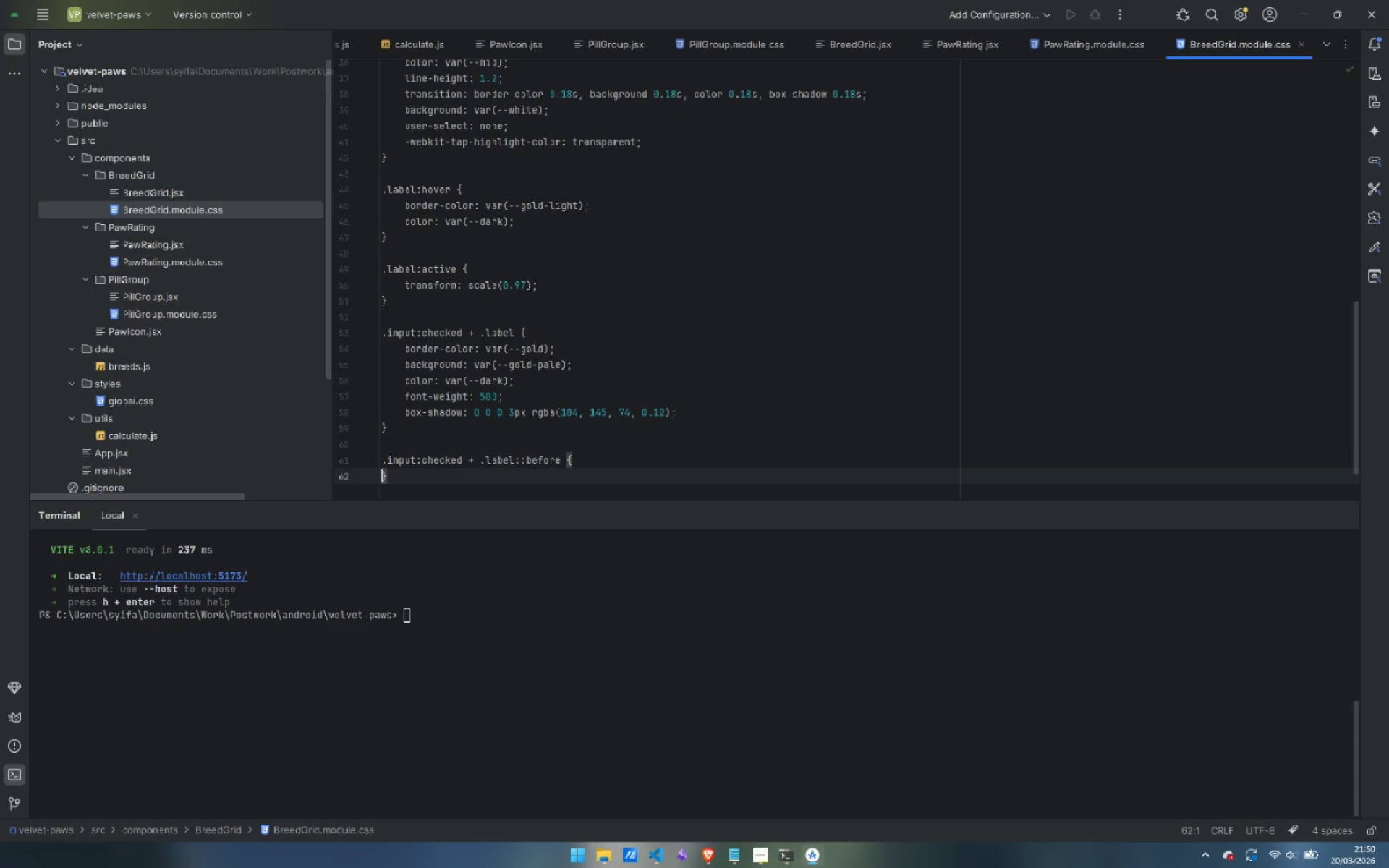 
key(Enter)
 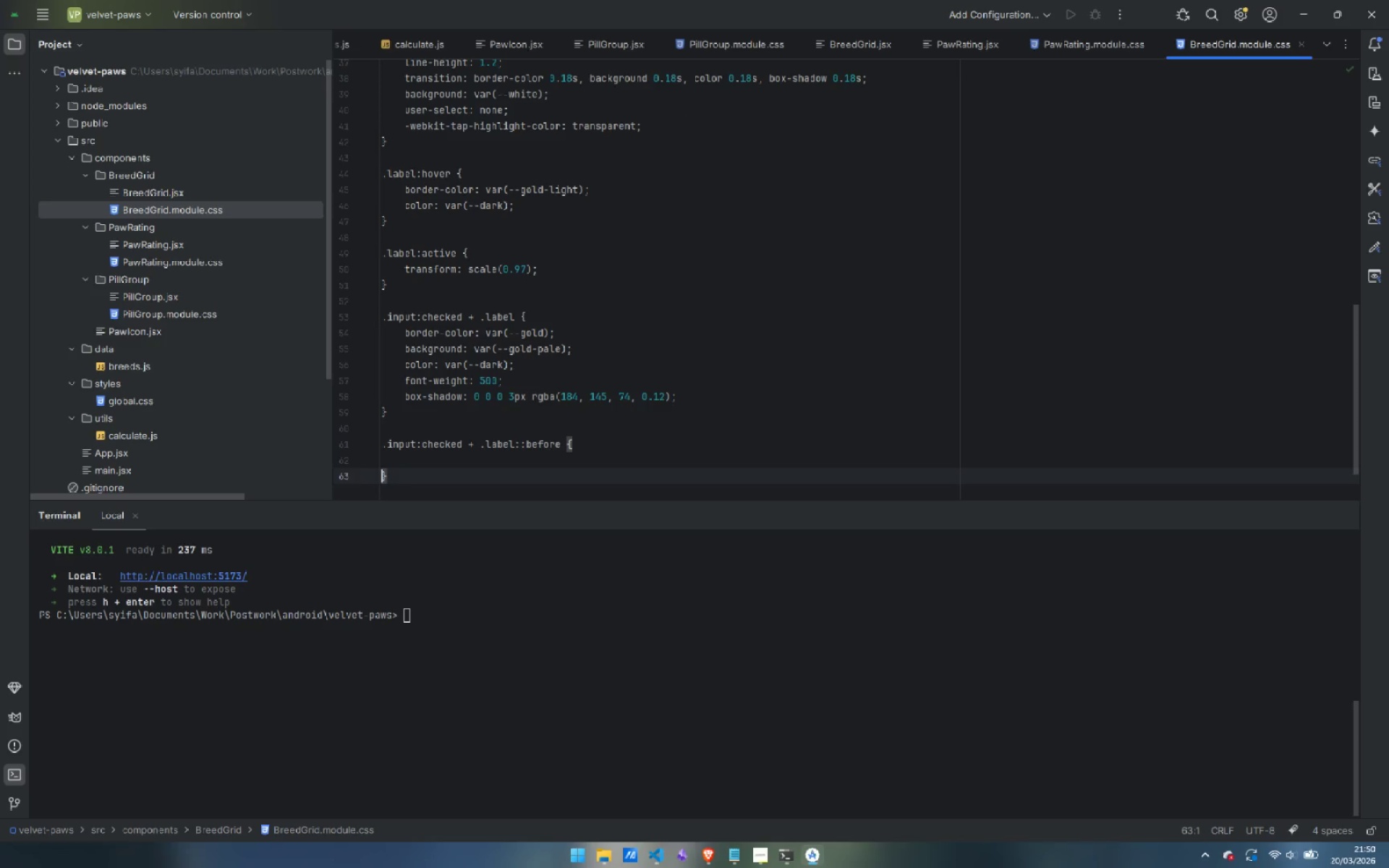 
key(ArrowUp)
 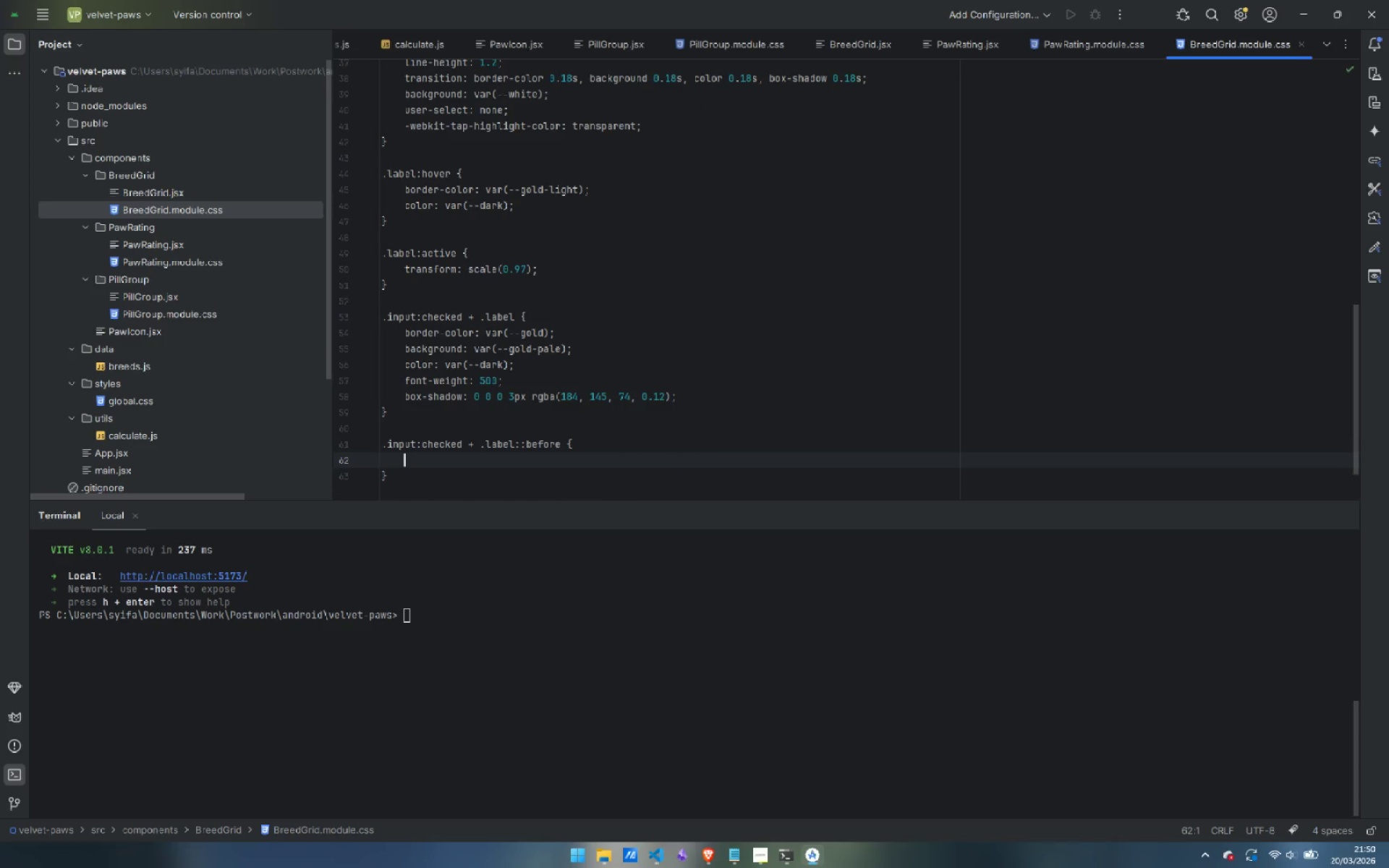 
key(Tab)
type(content: '';)
 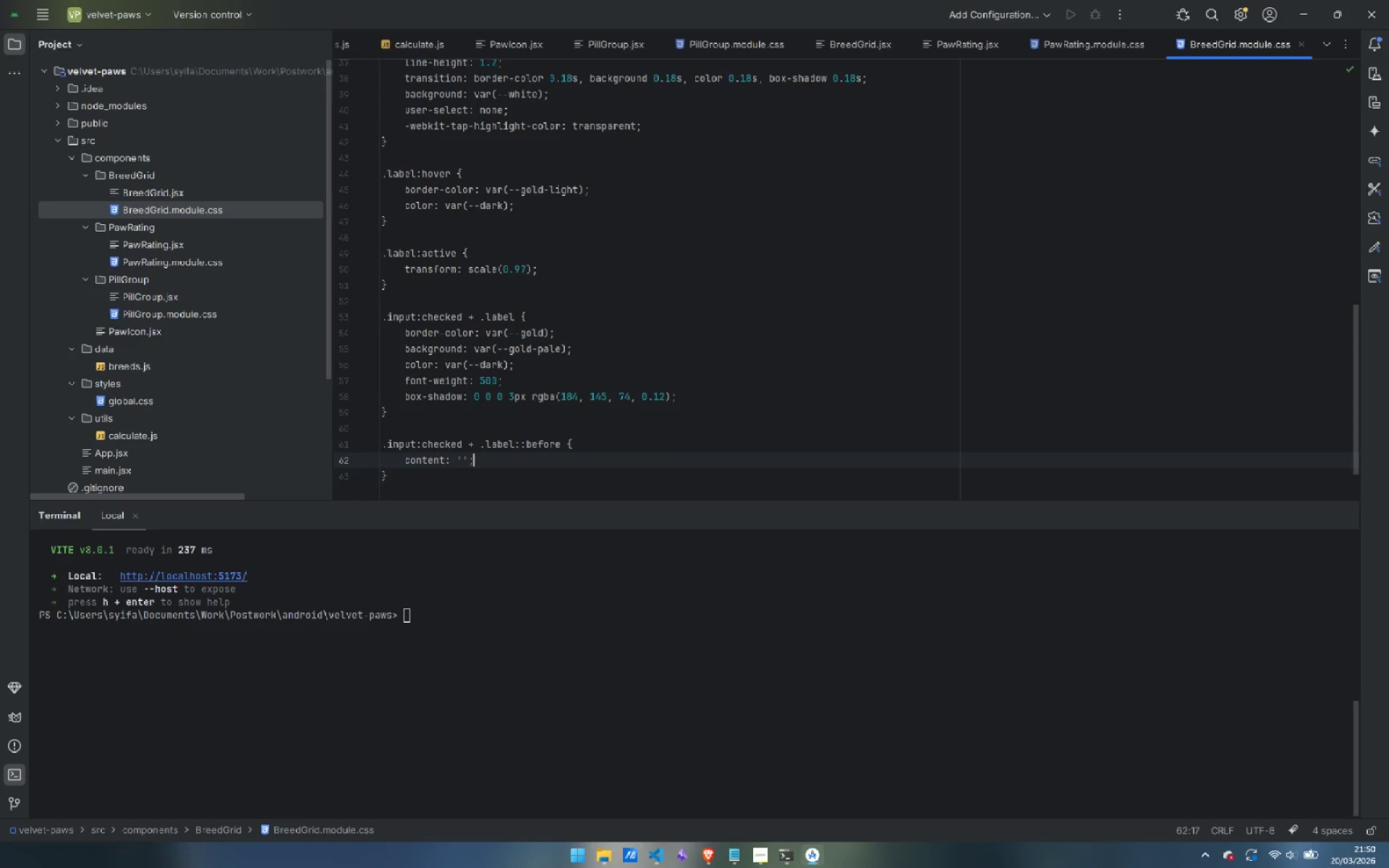 
key(Enter)
 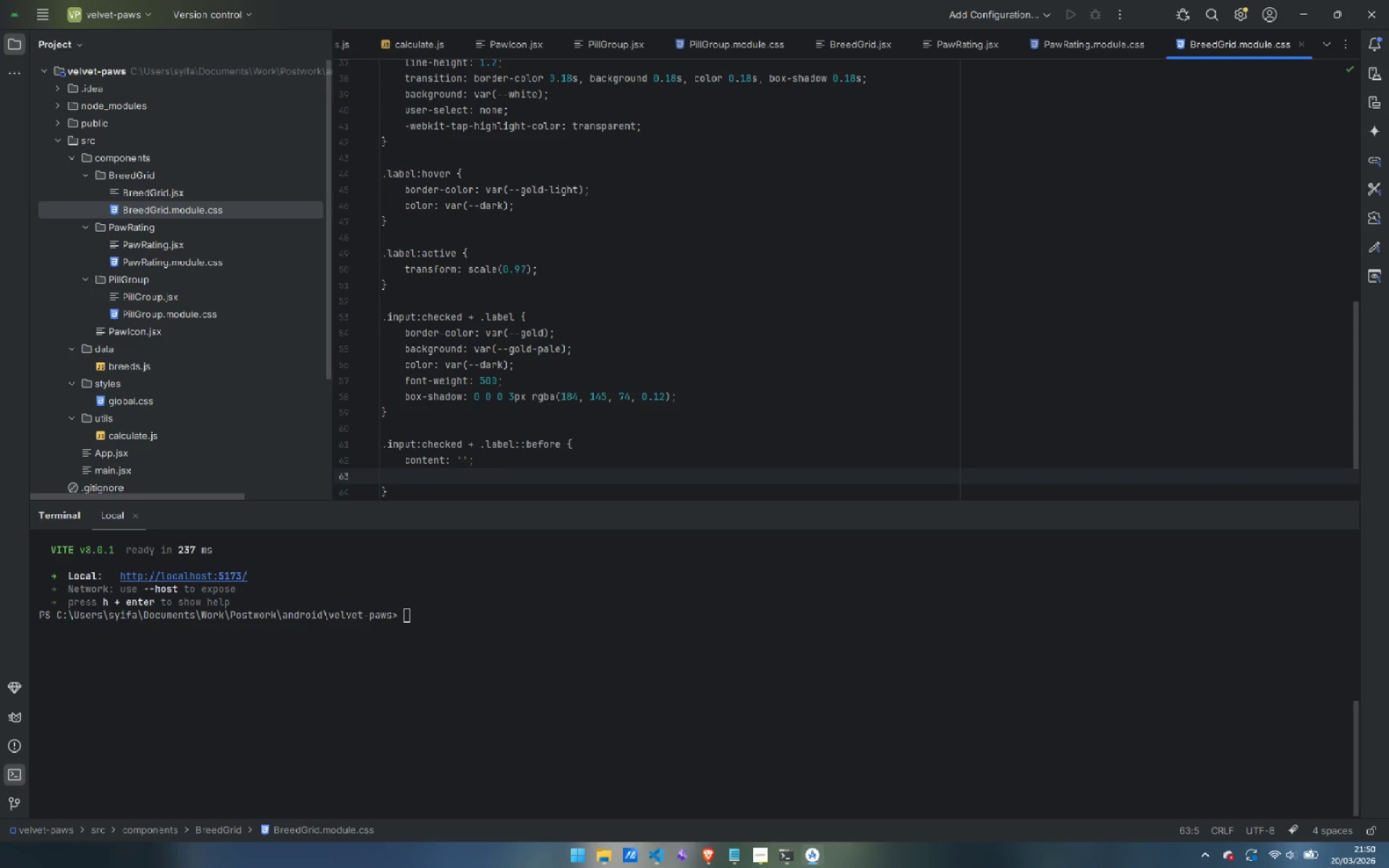 
type(display: inline-blockl)
key(Backspace)
type(;)
 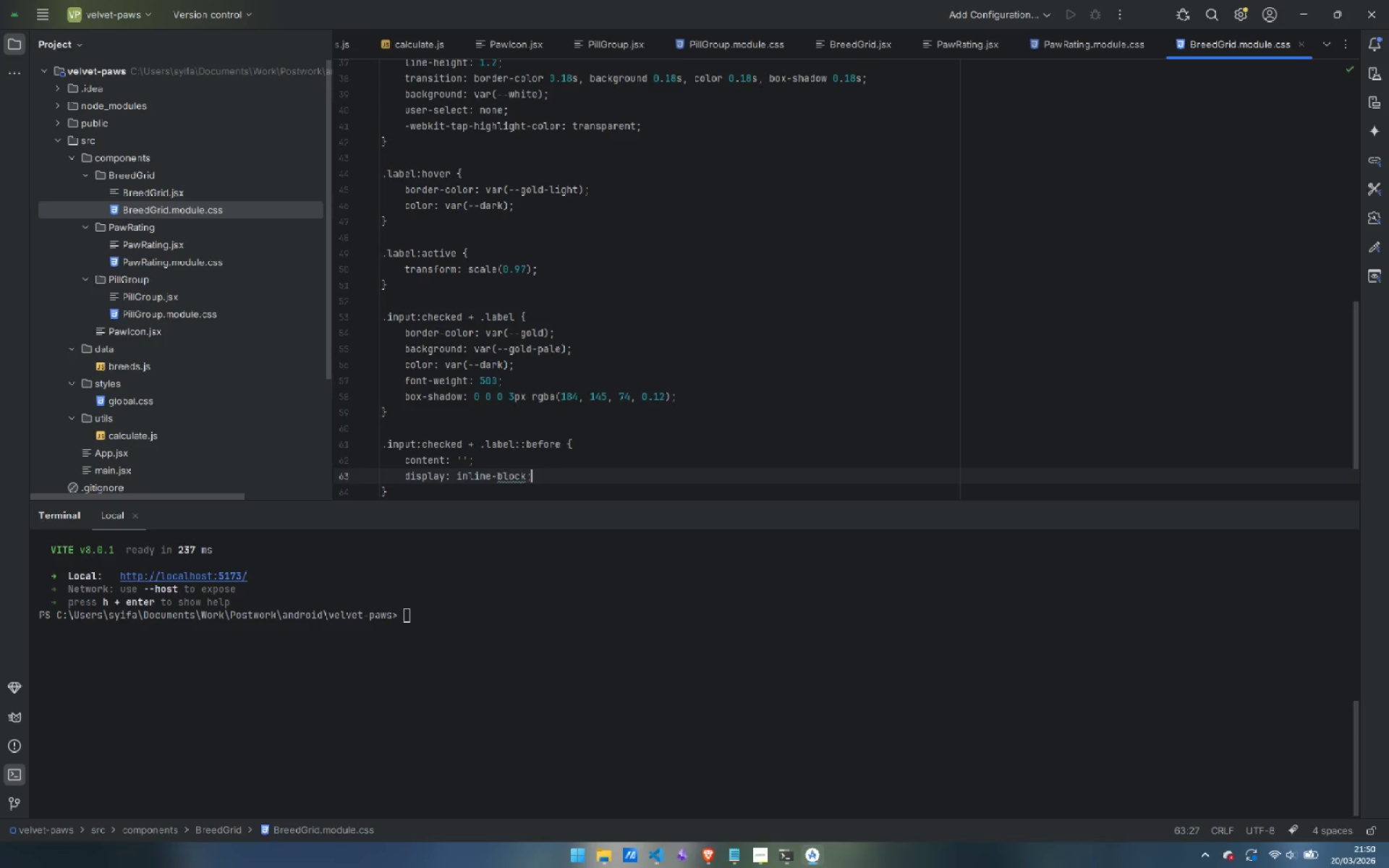 
key(Enter)
 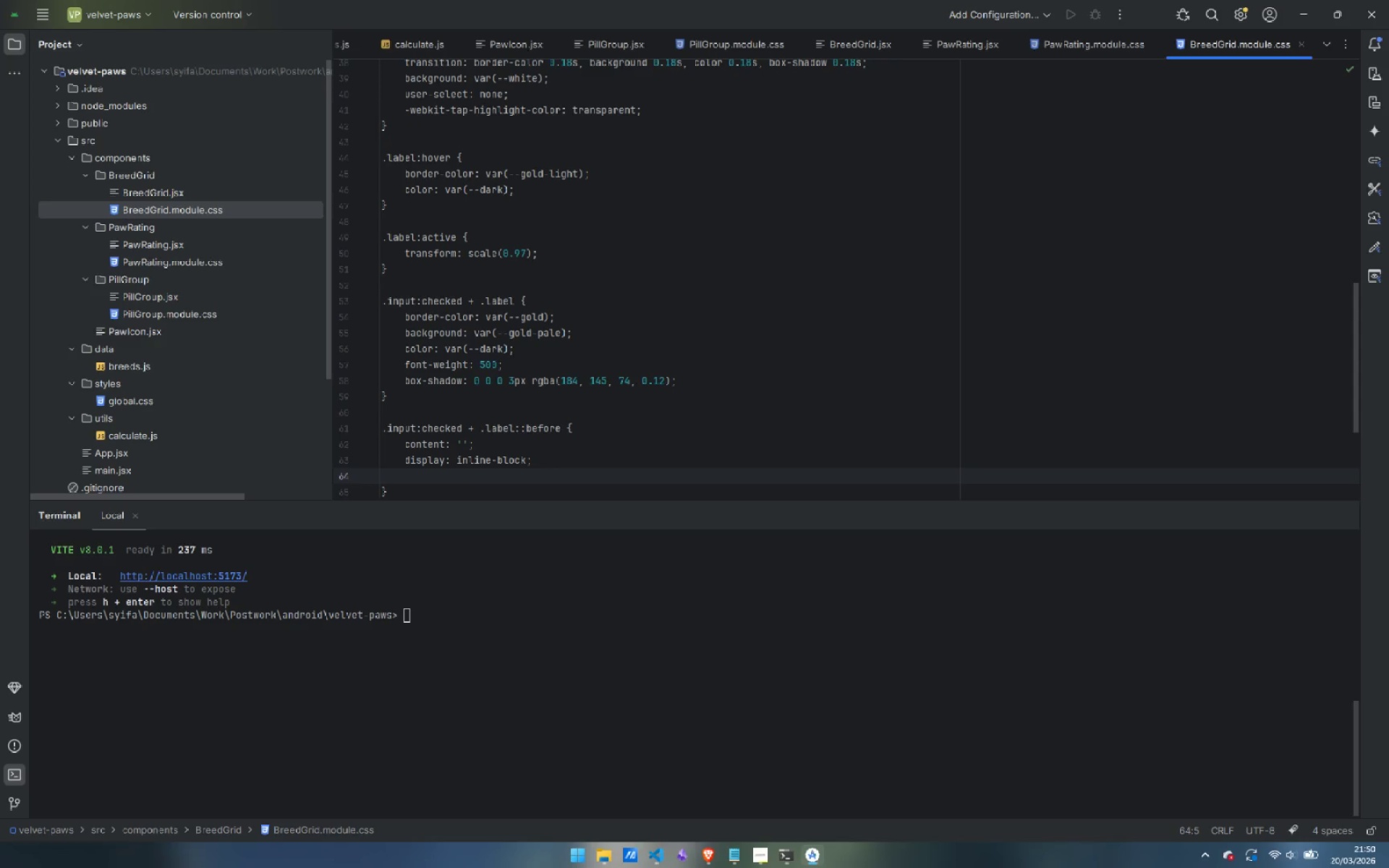 
type(width: 5px;)
 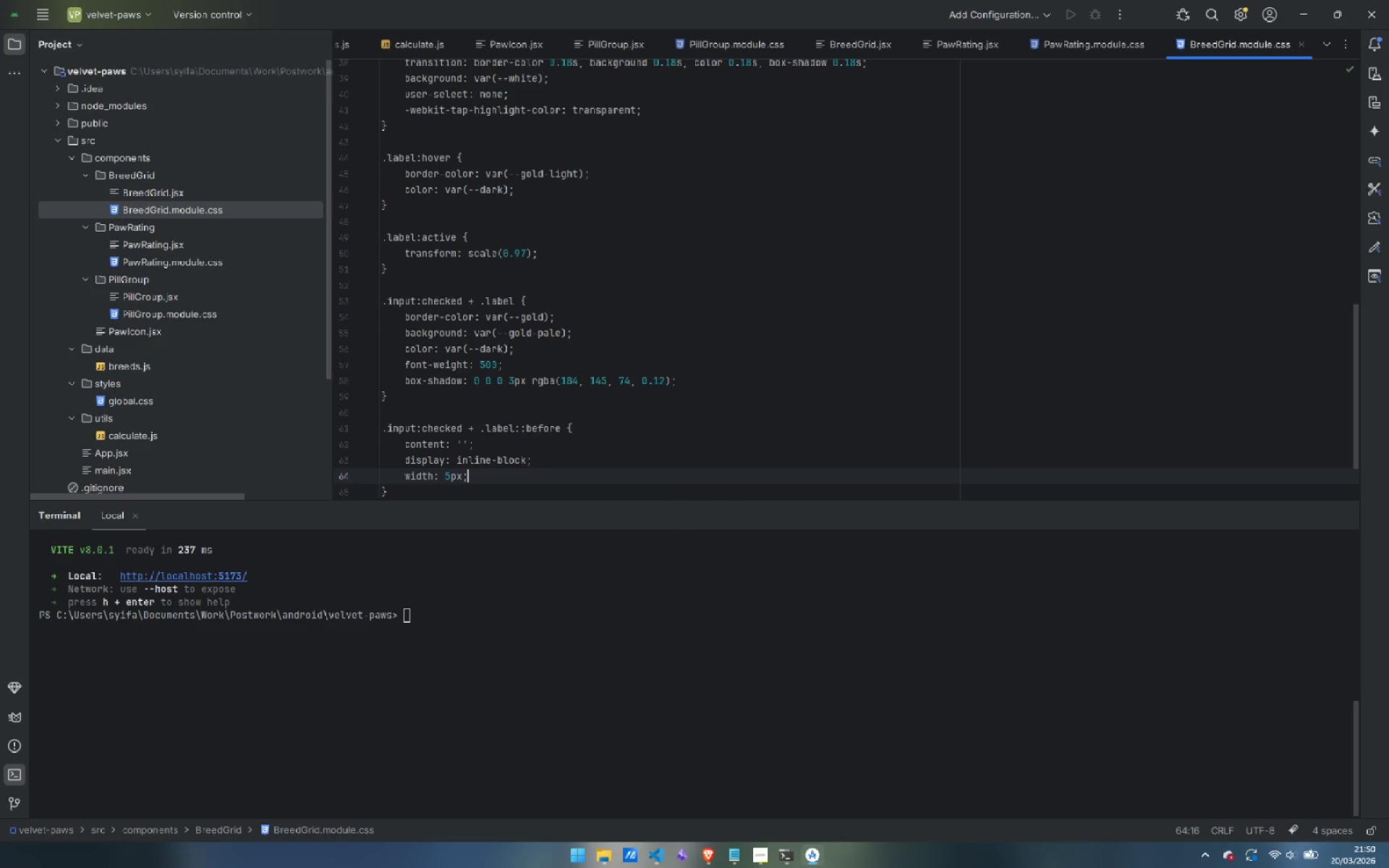 
key(Enter)
 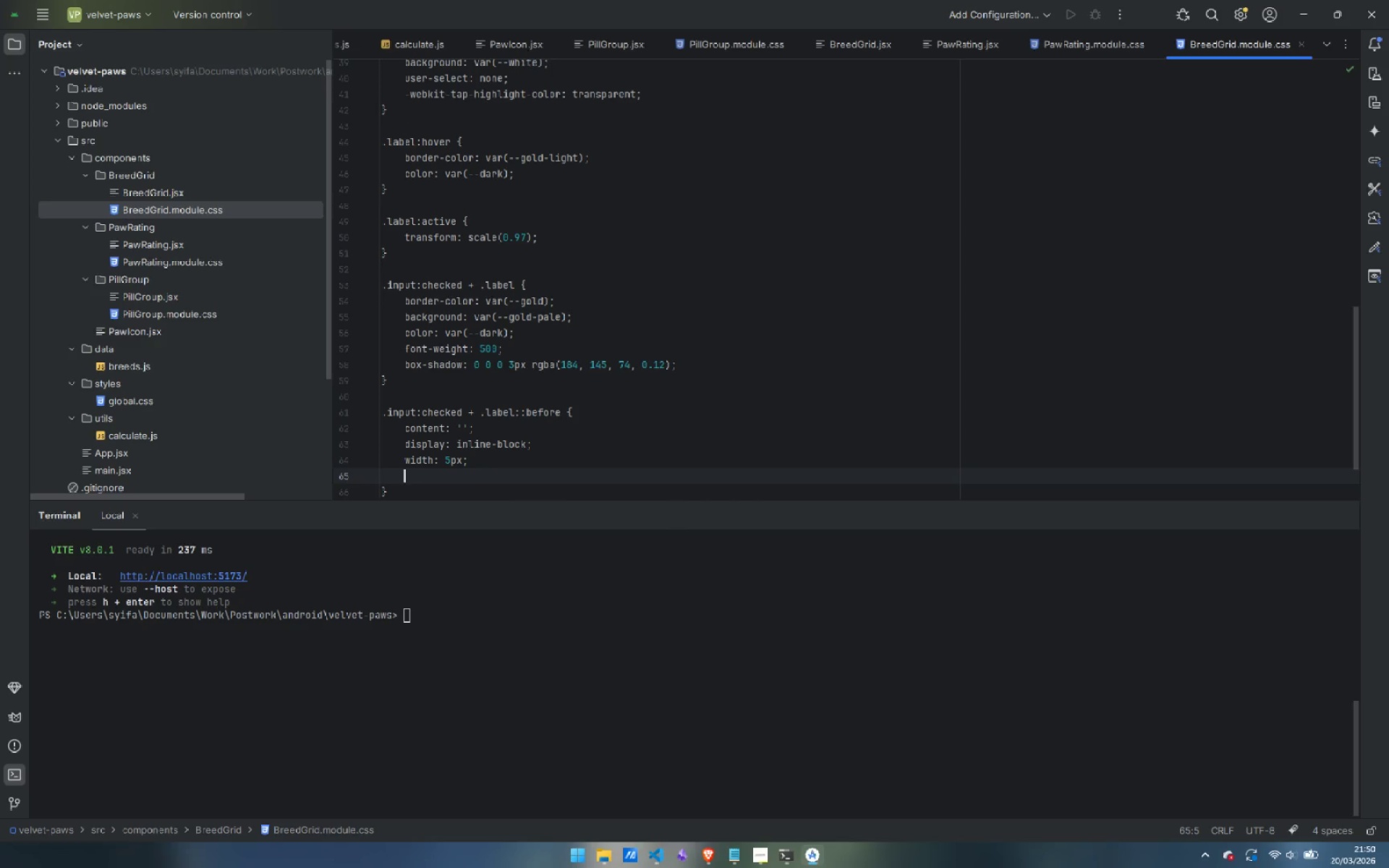 
type(height: 5px;)
 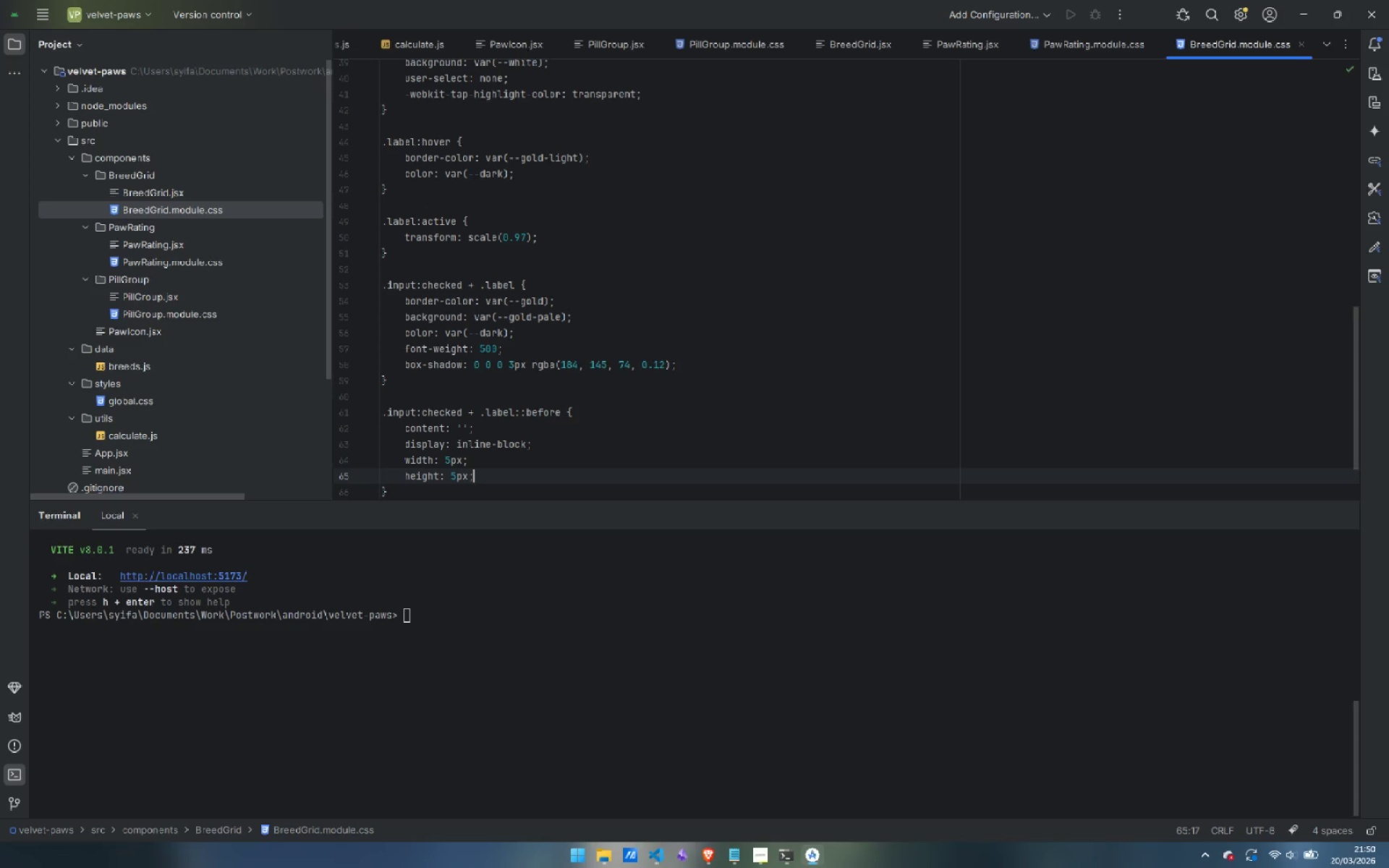 
key(Enter)
 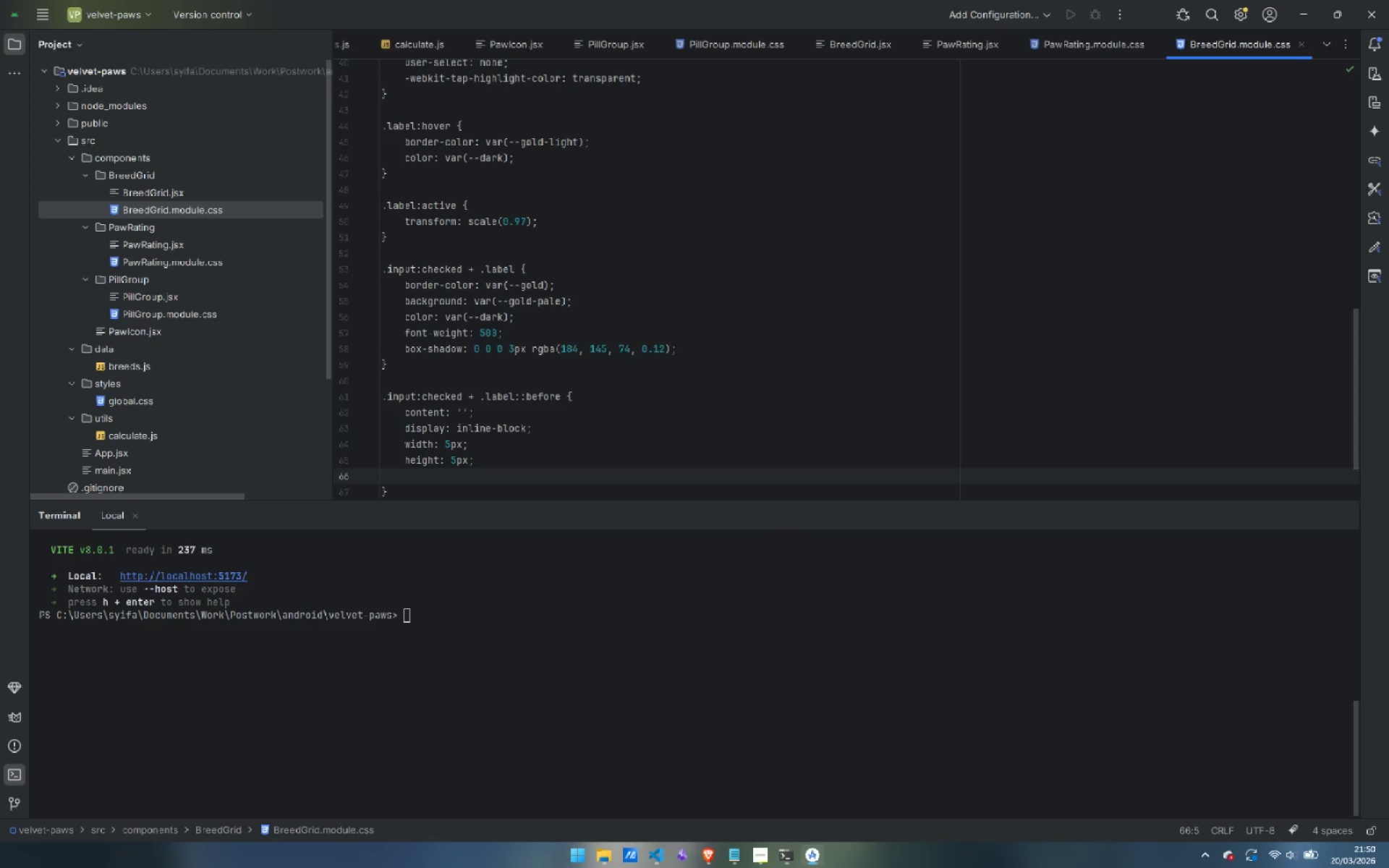 
type(border-radius: 50%;)
 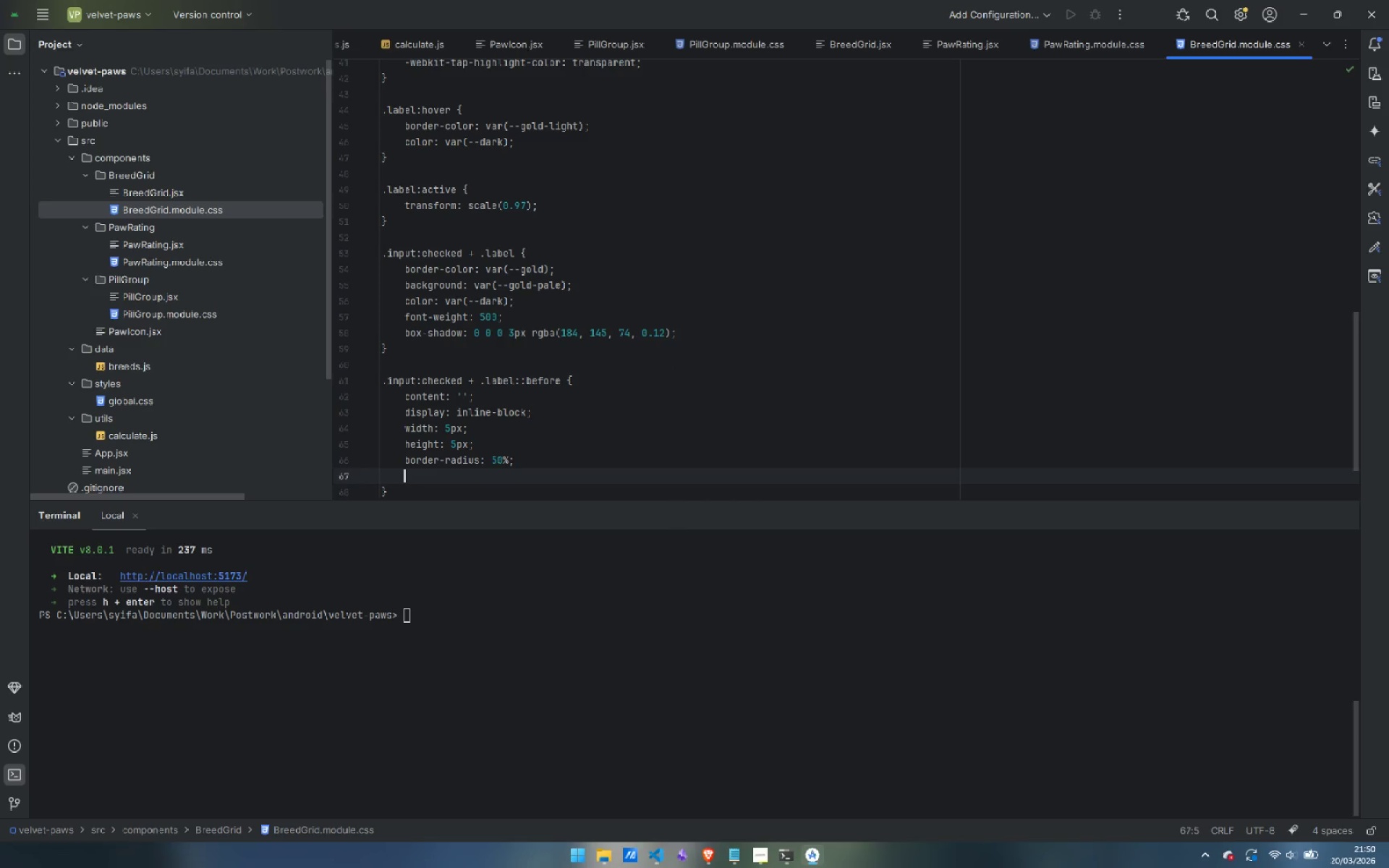 
 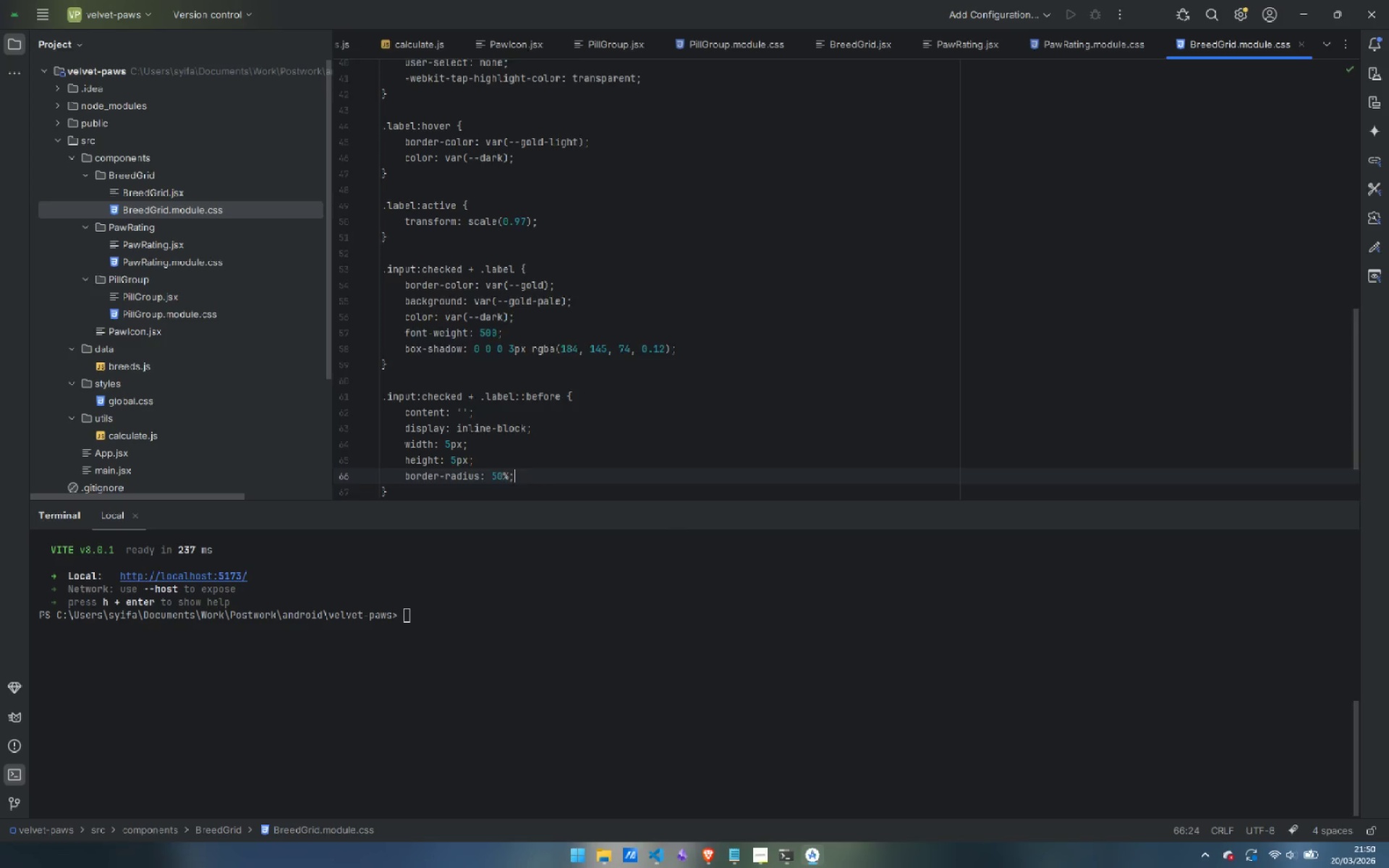 
key(Enter)
 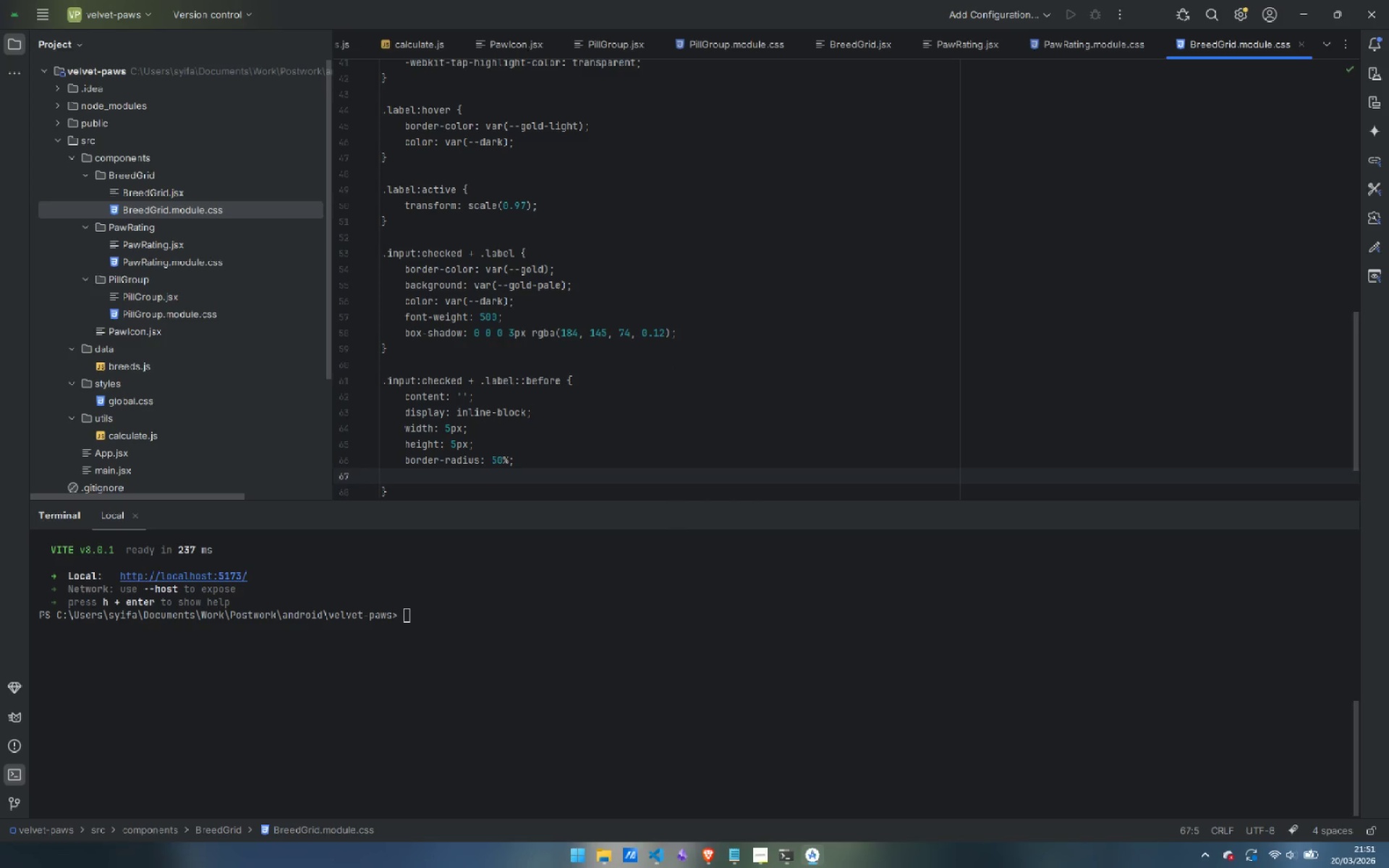 
type(backgr)
 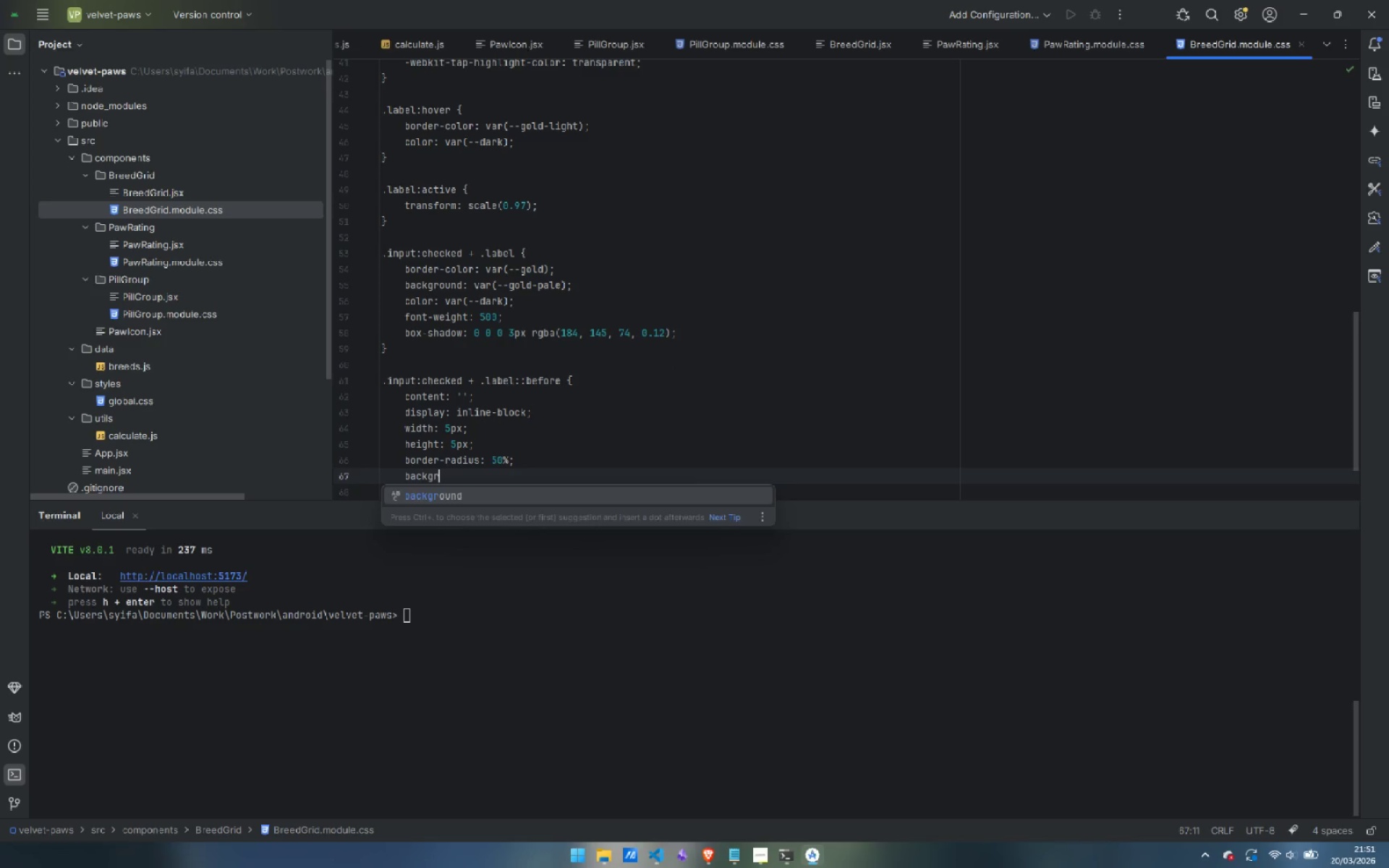 
key(Enter)
 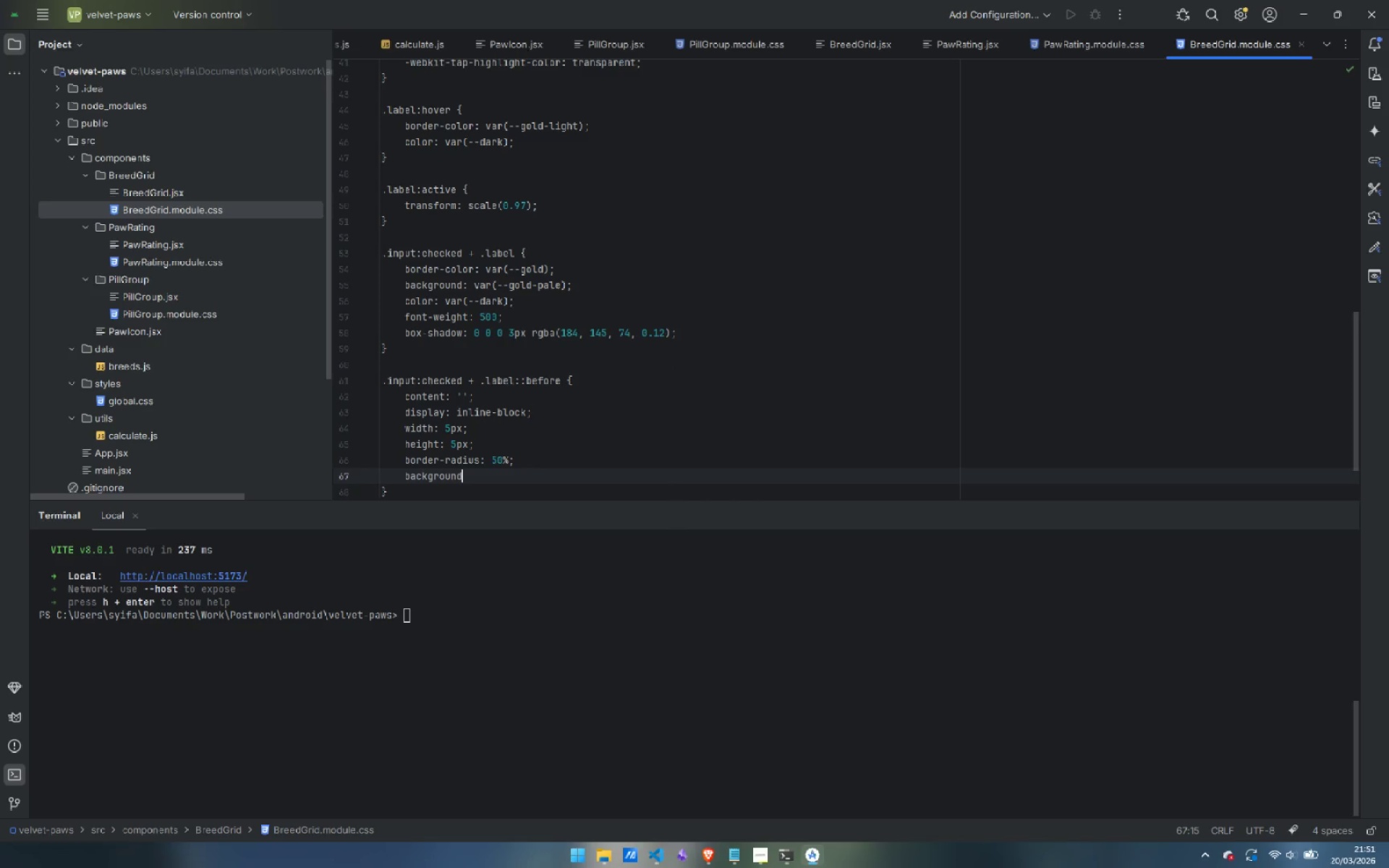 
type(: var(--gold);)
 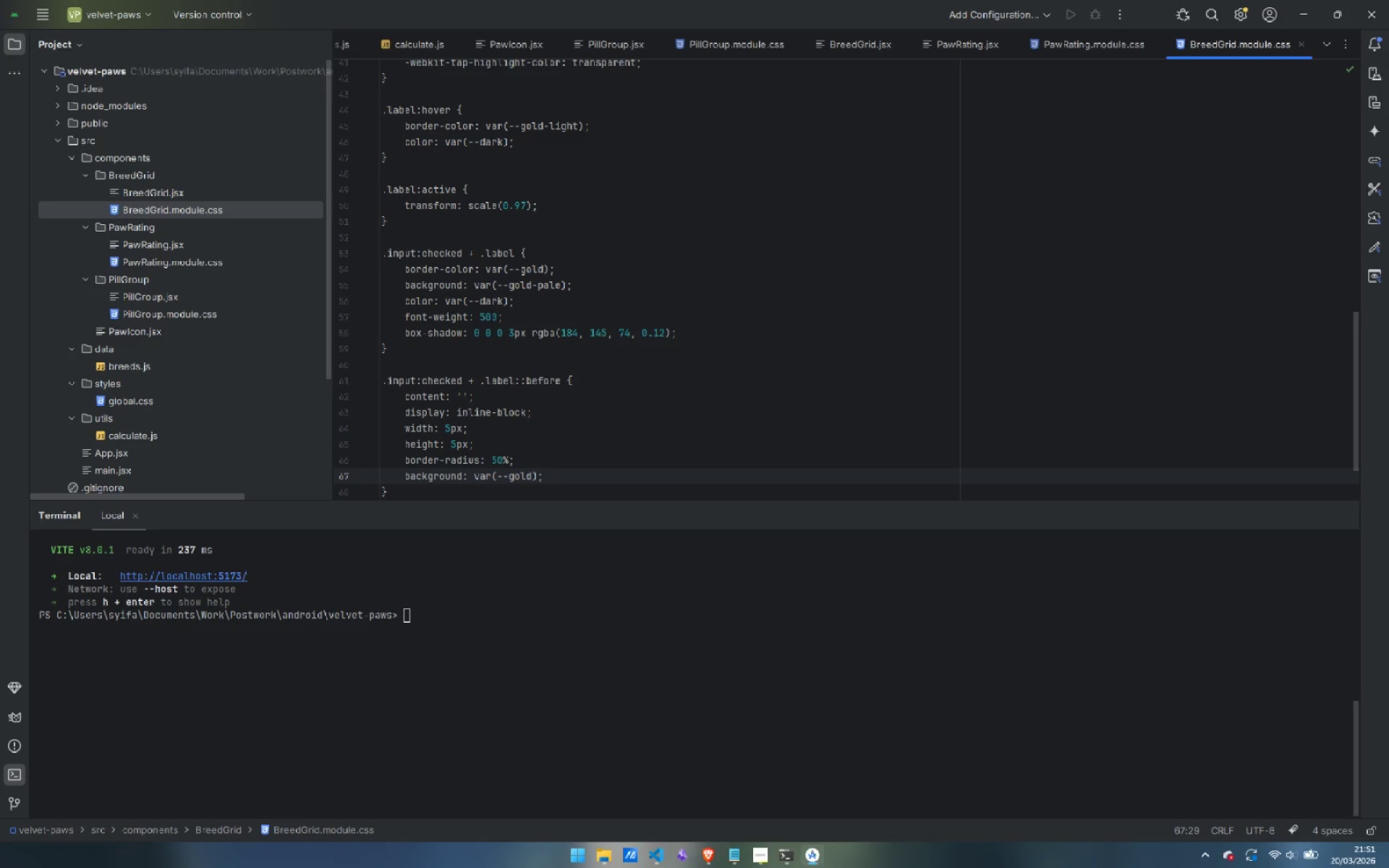 
key(Enter)
 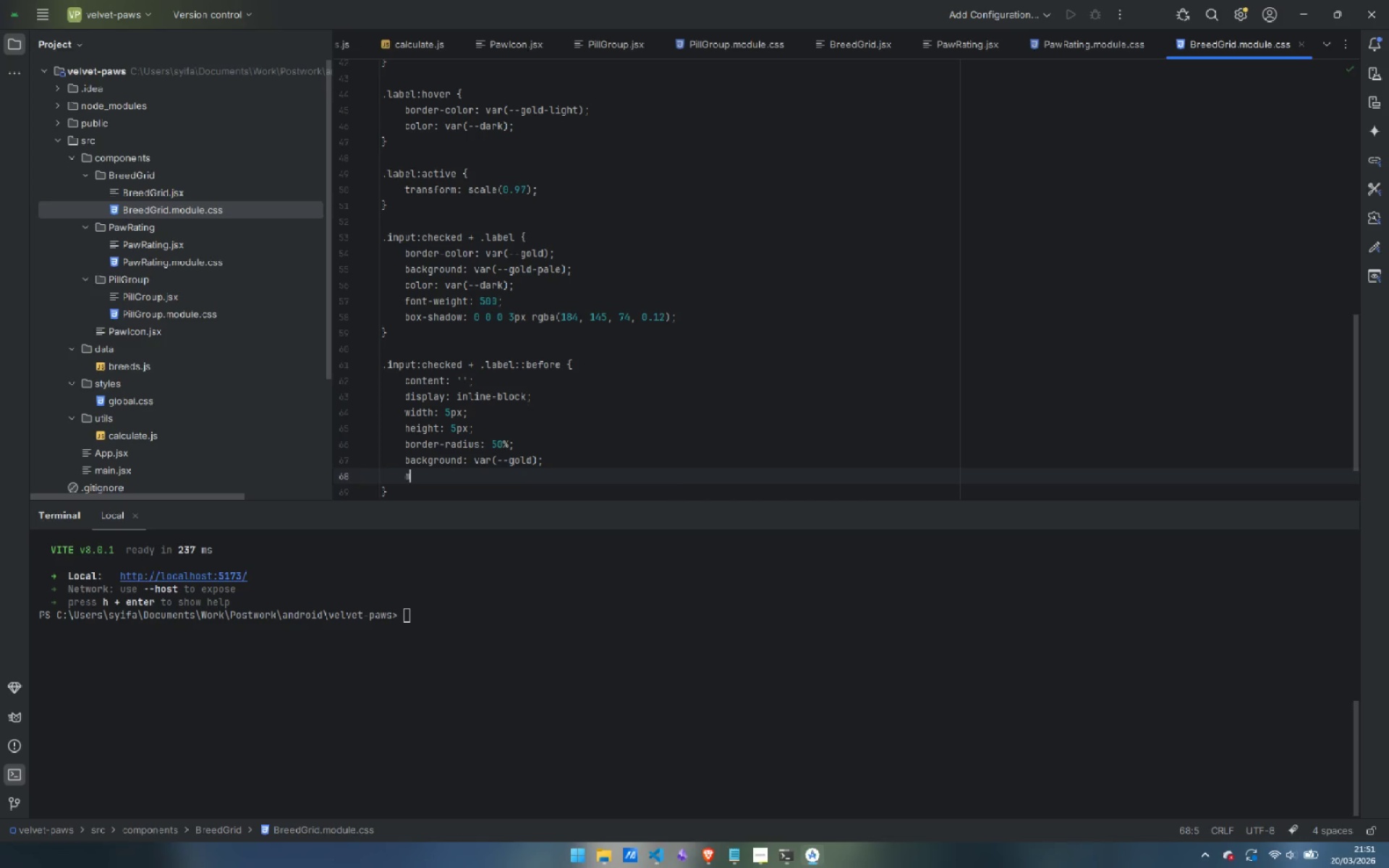 
type(margin-right: 0.4rem;)
 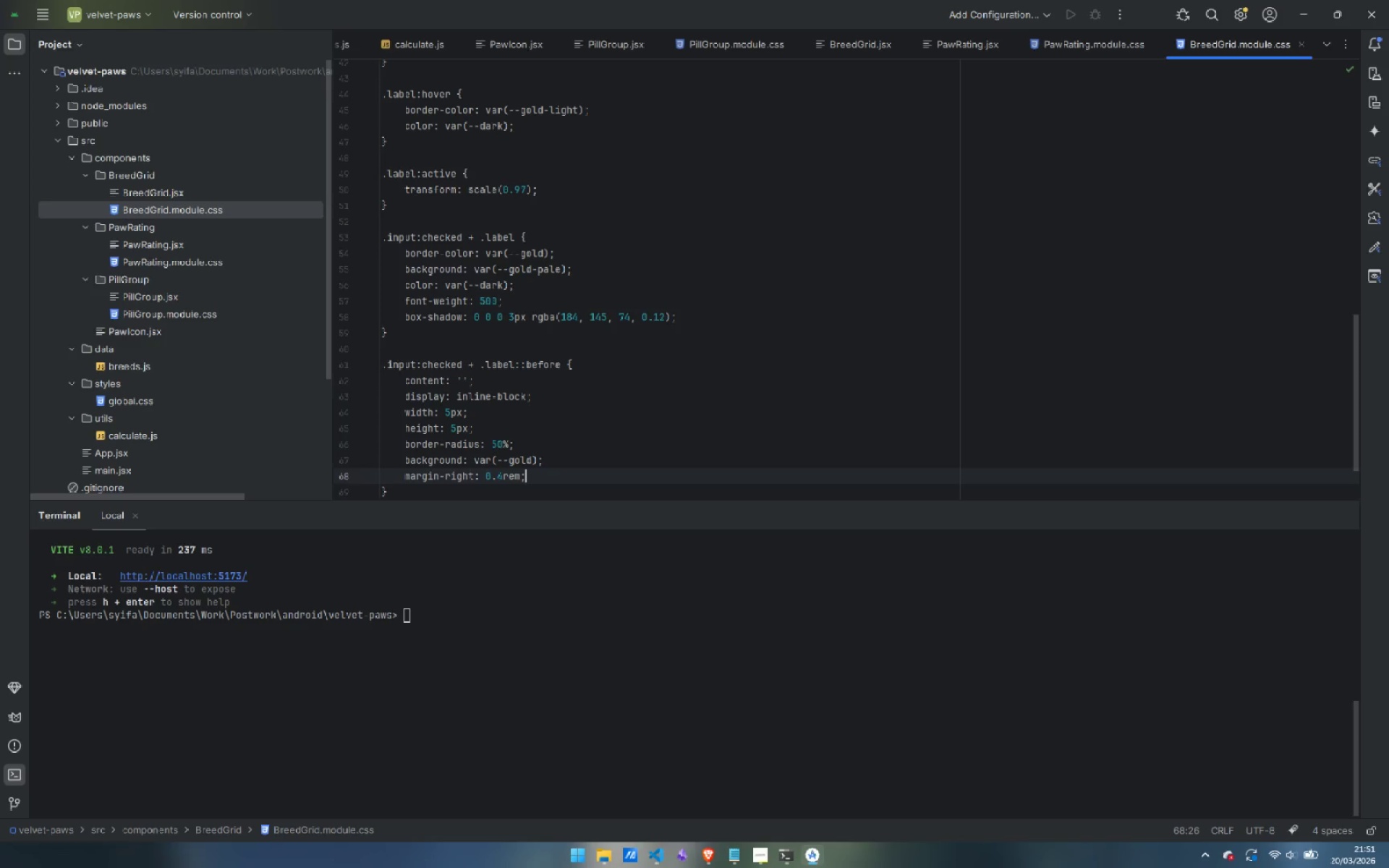 
key(Enter)
 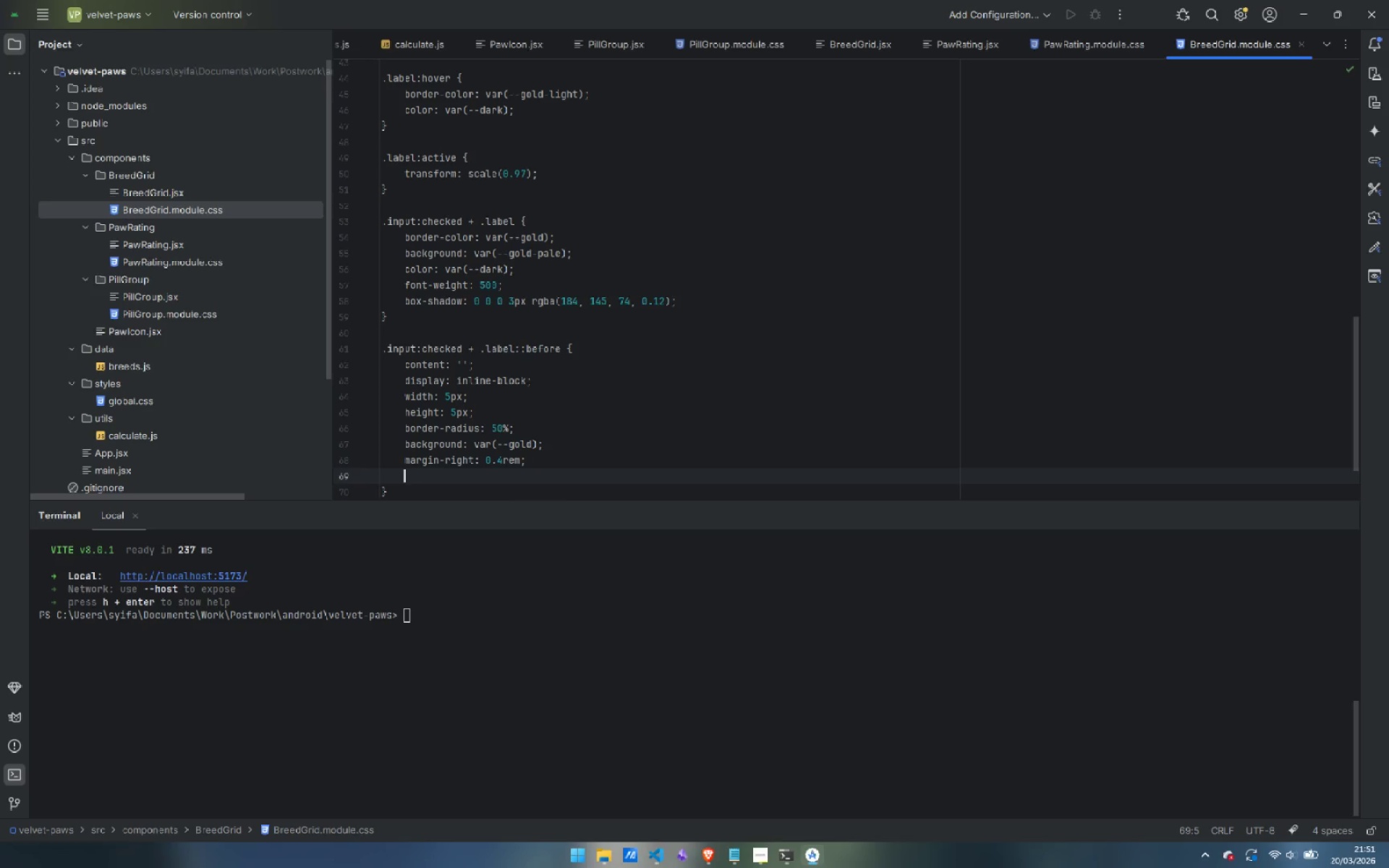 
type(flex-shrink: 0;)
 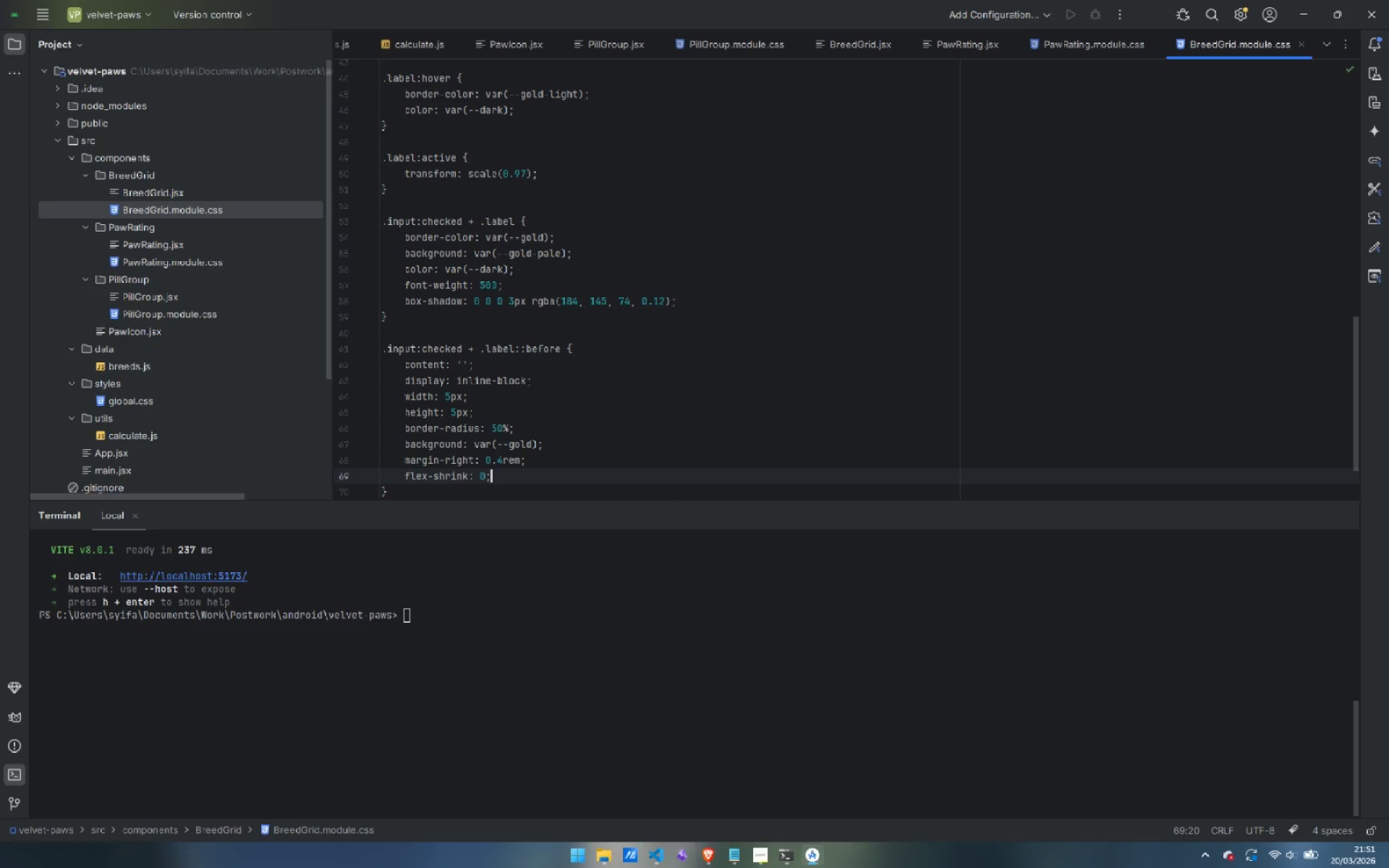 
key(ArrowDown)
 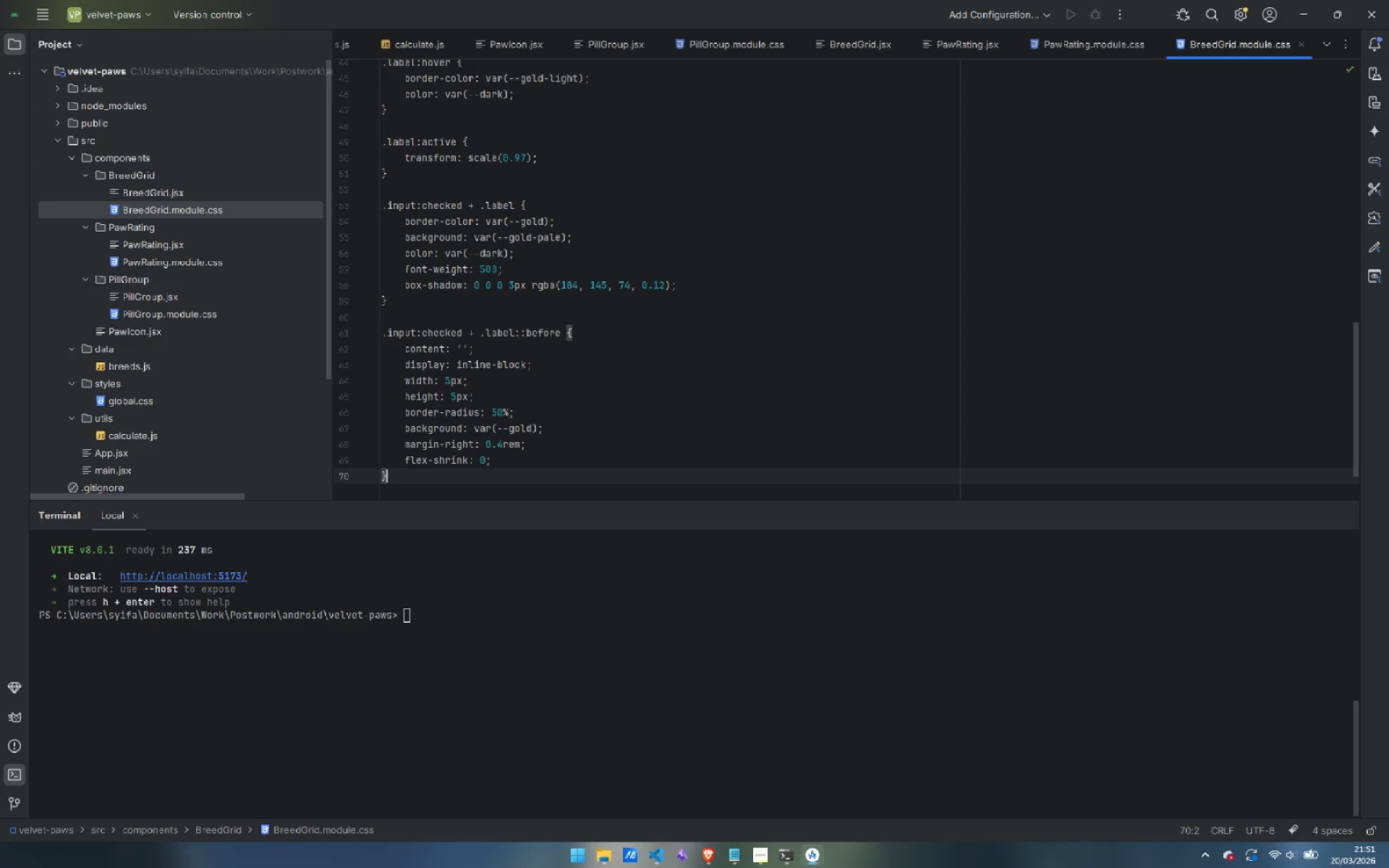 
key(ArrowDown)
 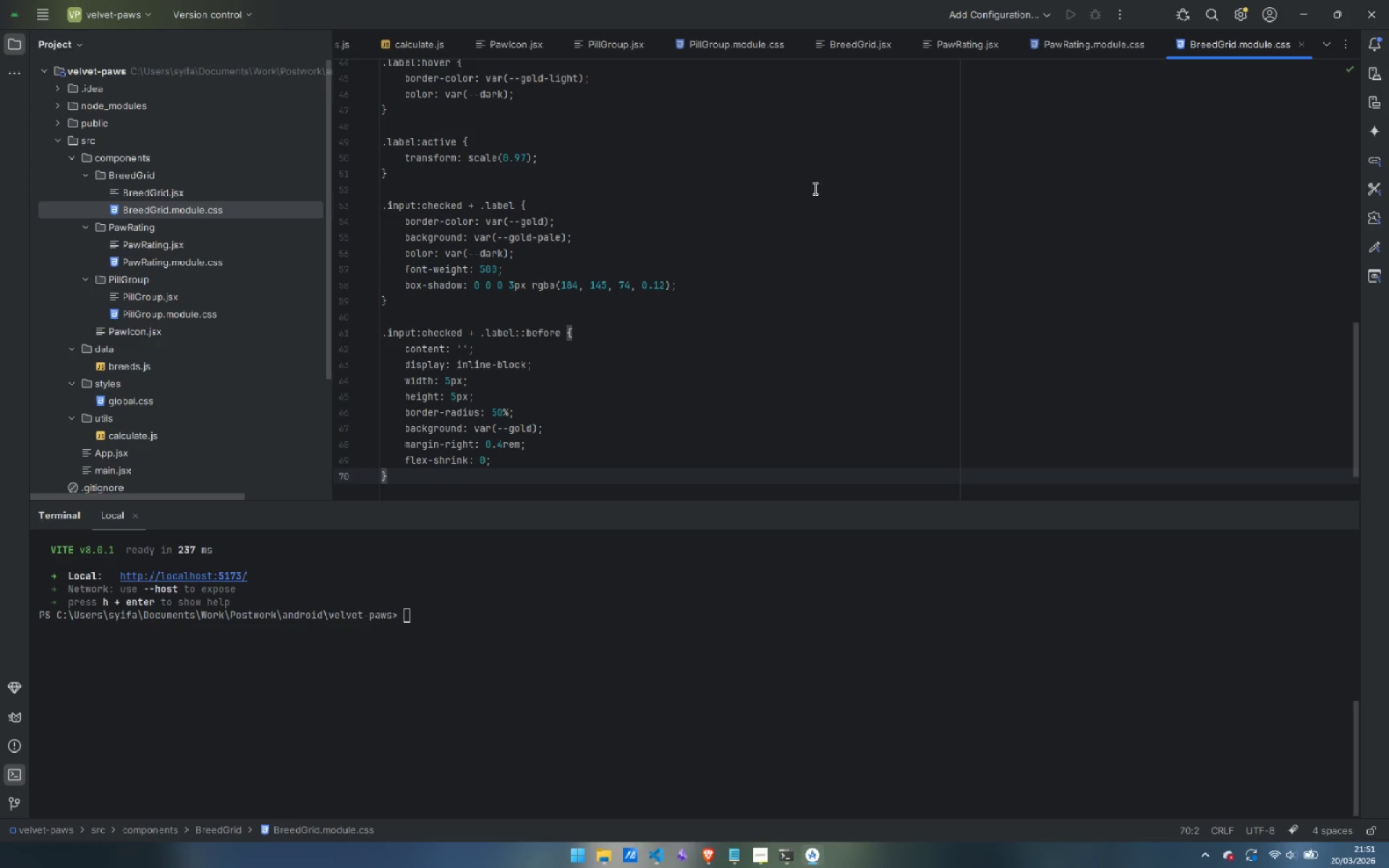 
scroll: coordinate [784, 208], scroll_direction: up, amount: 24.0
 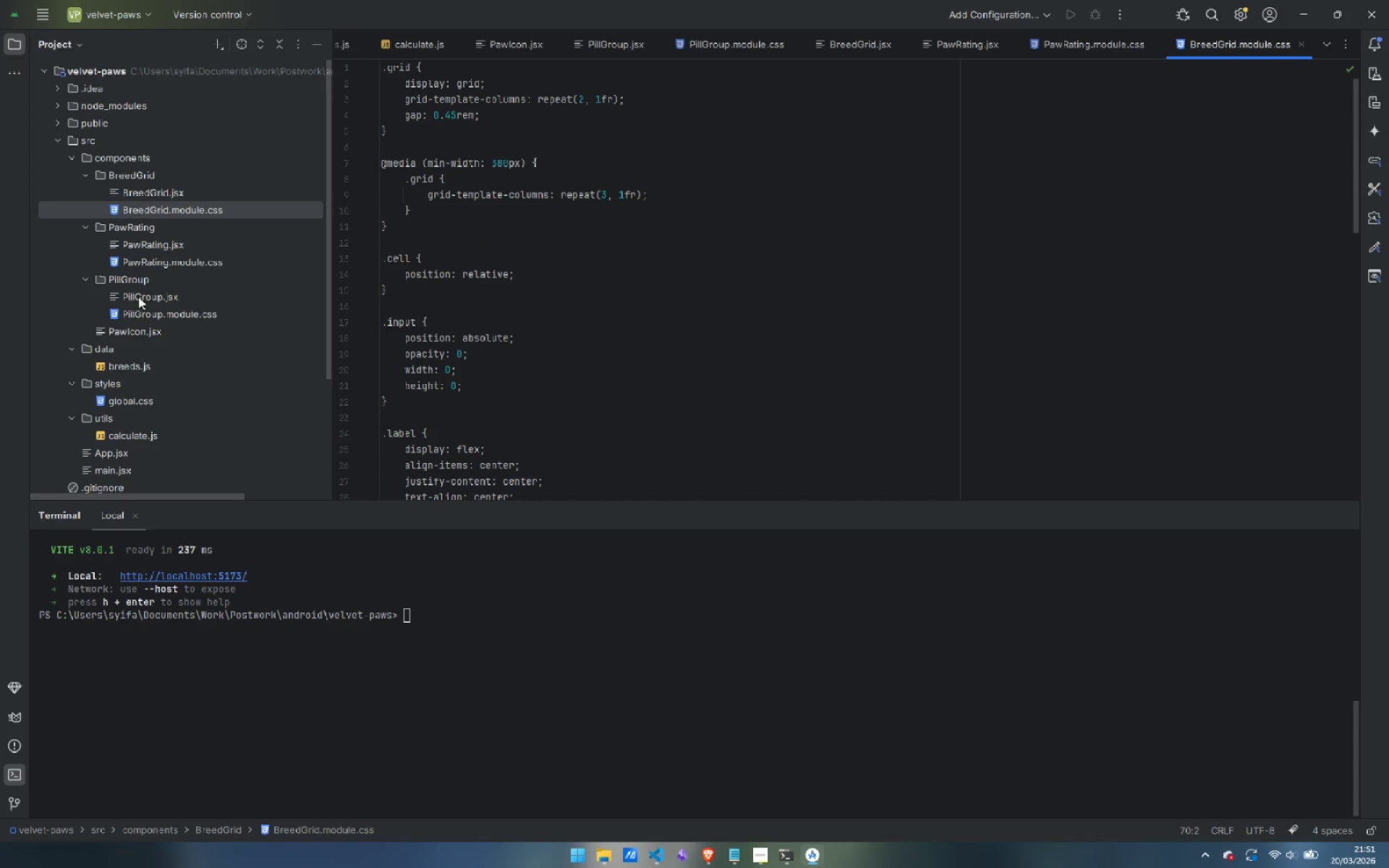 
double_click([157, 246])
 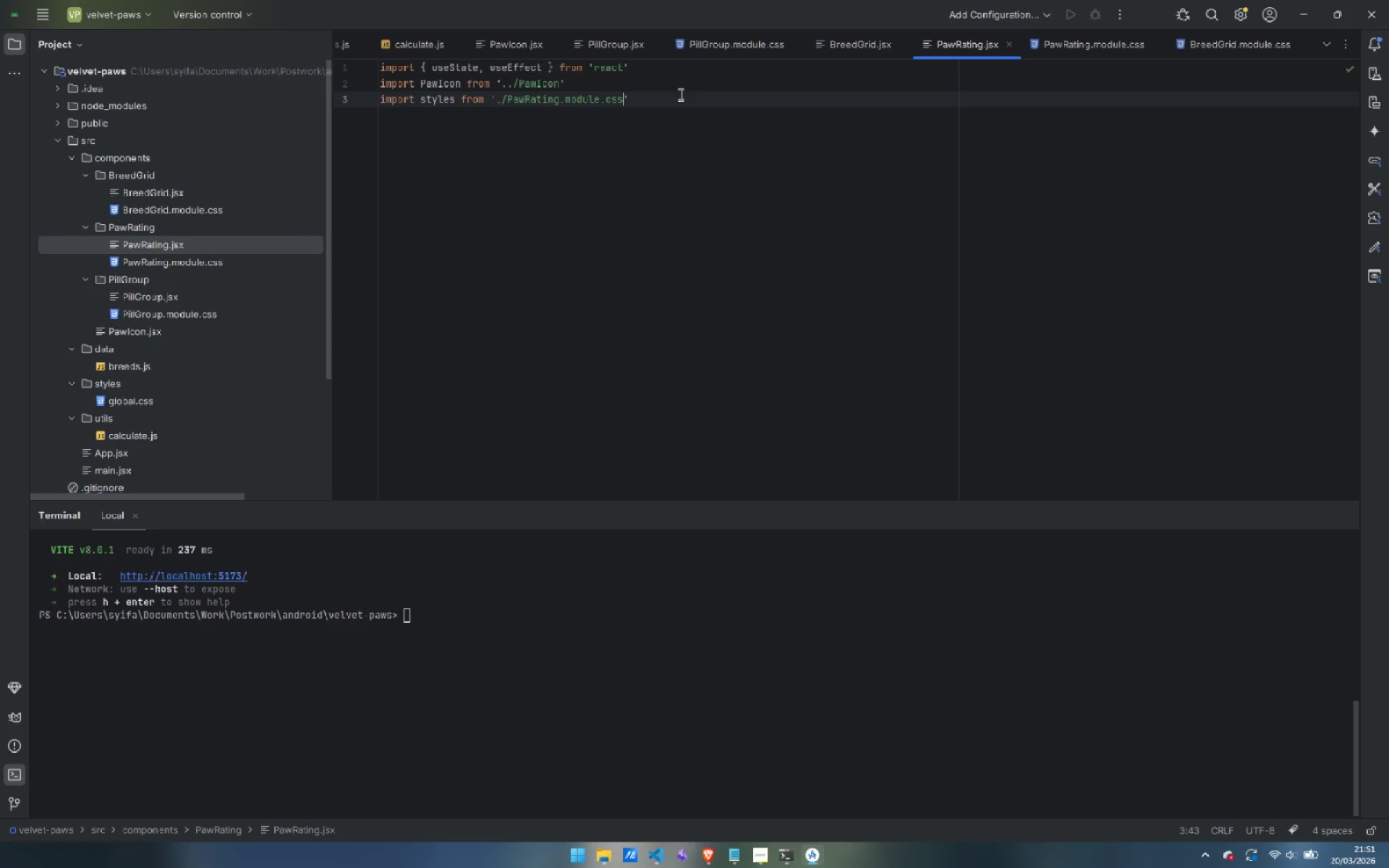 
wait(8.45)
 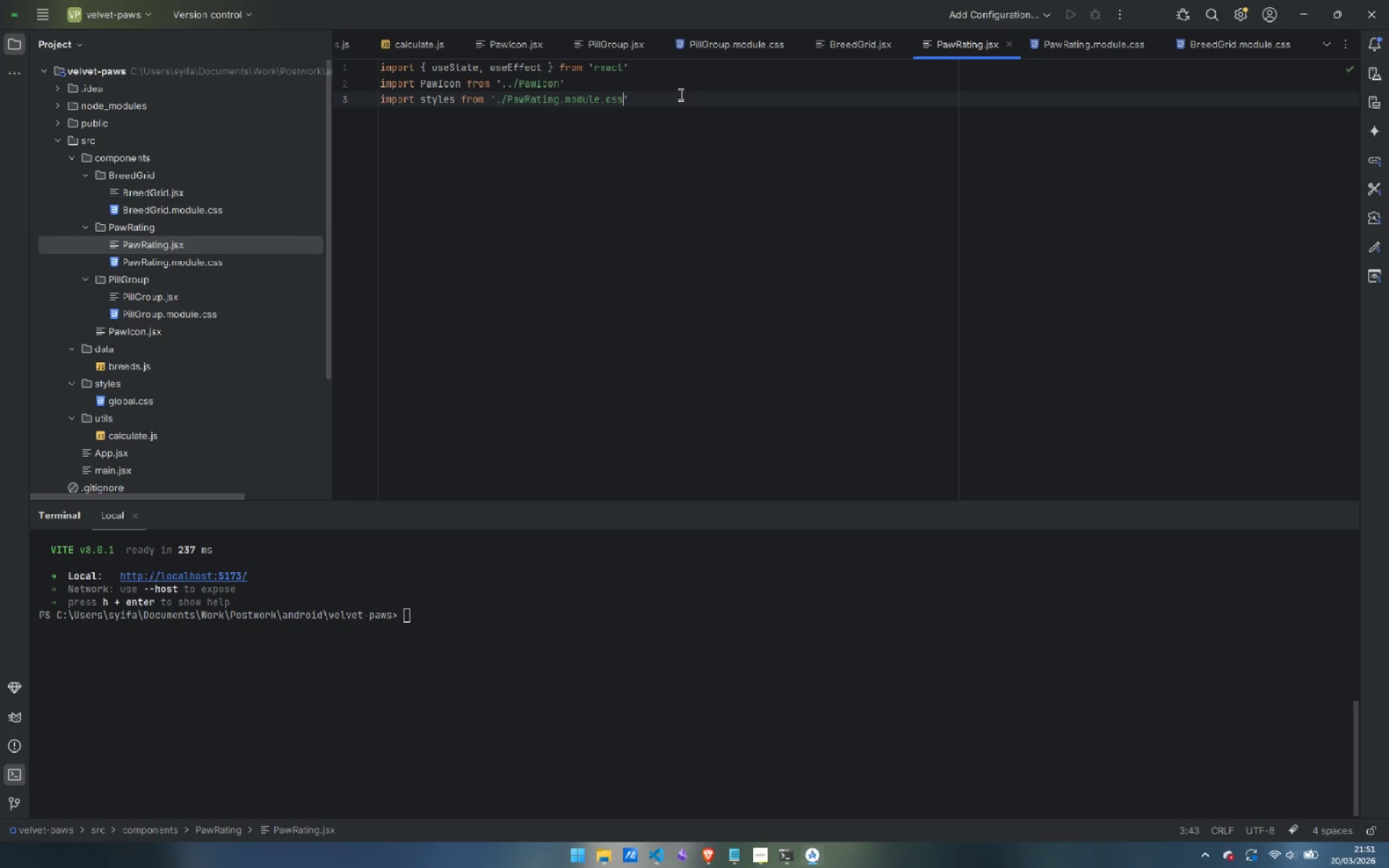 
left_click([722, 104])
 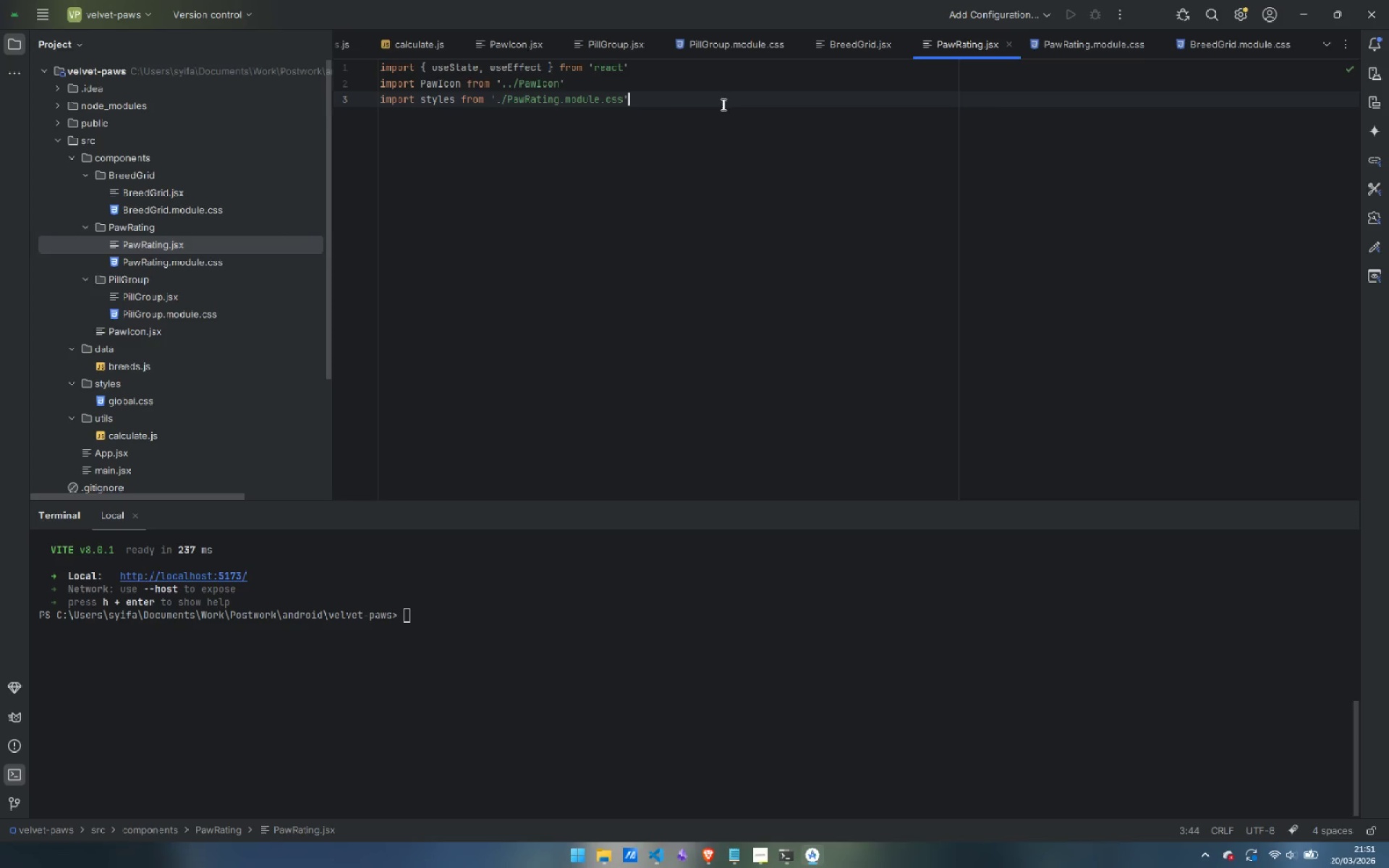 
key(Enter)
 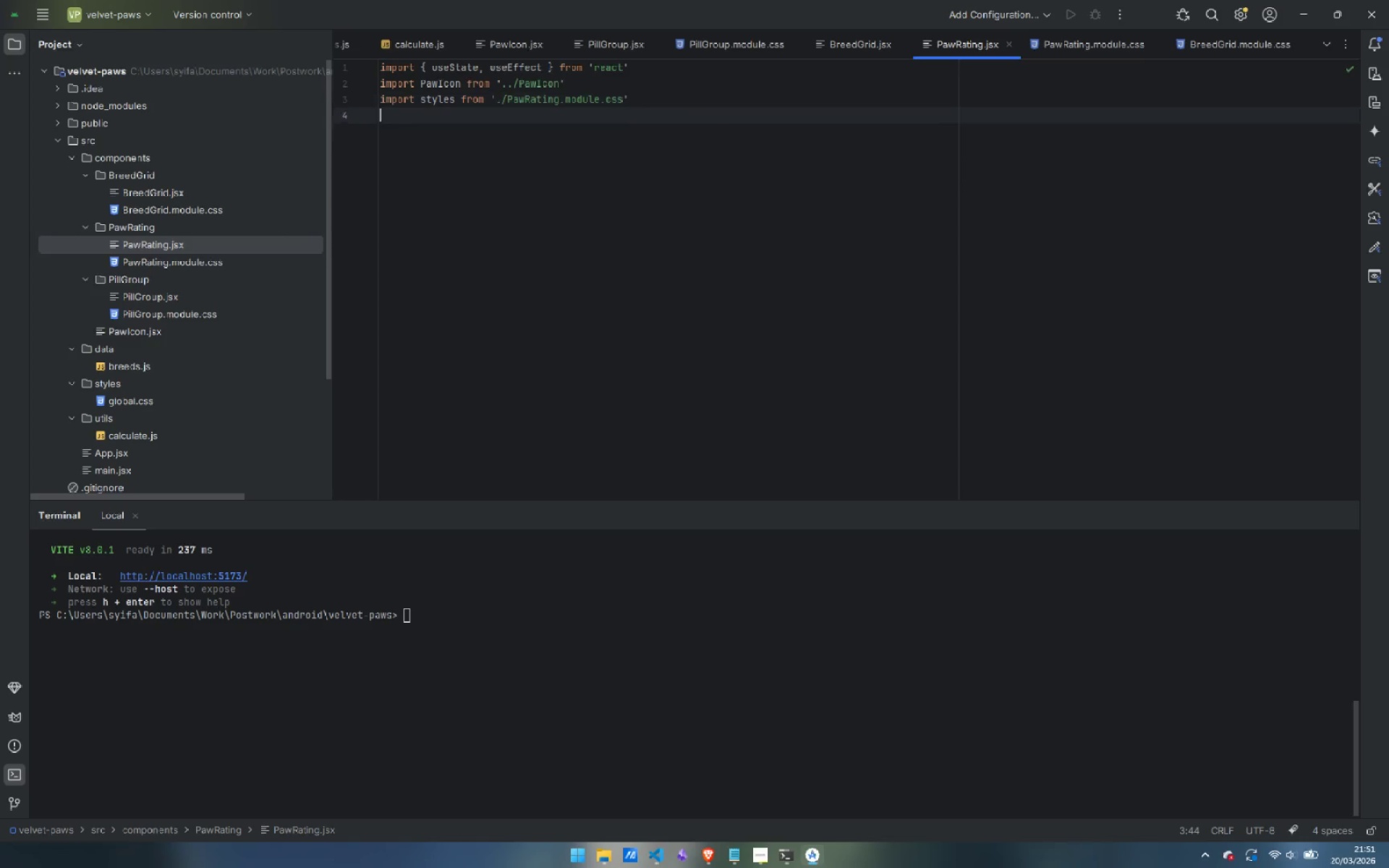 
key(Enter)
 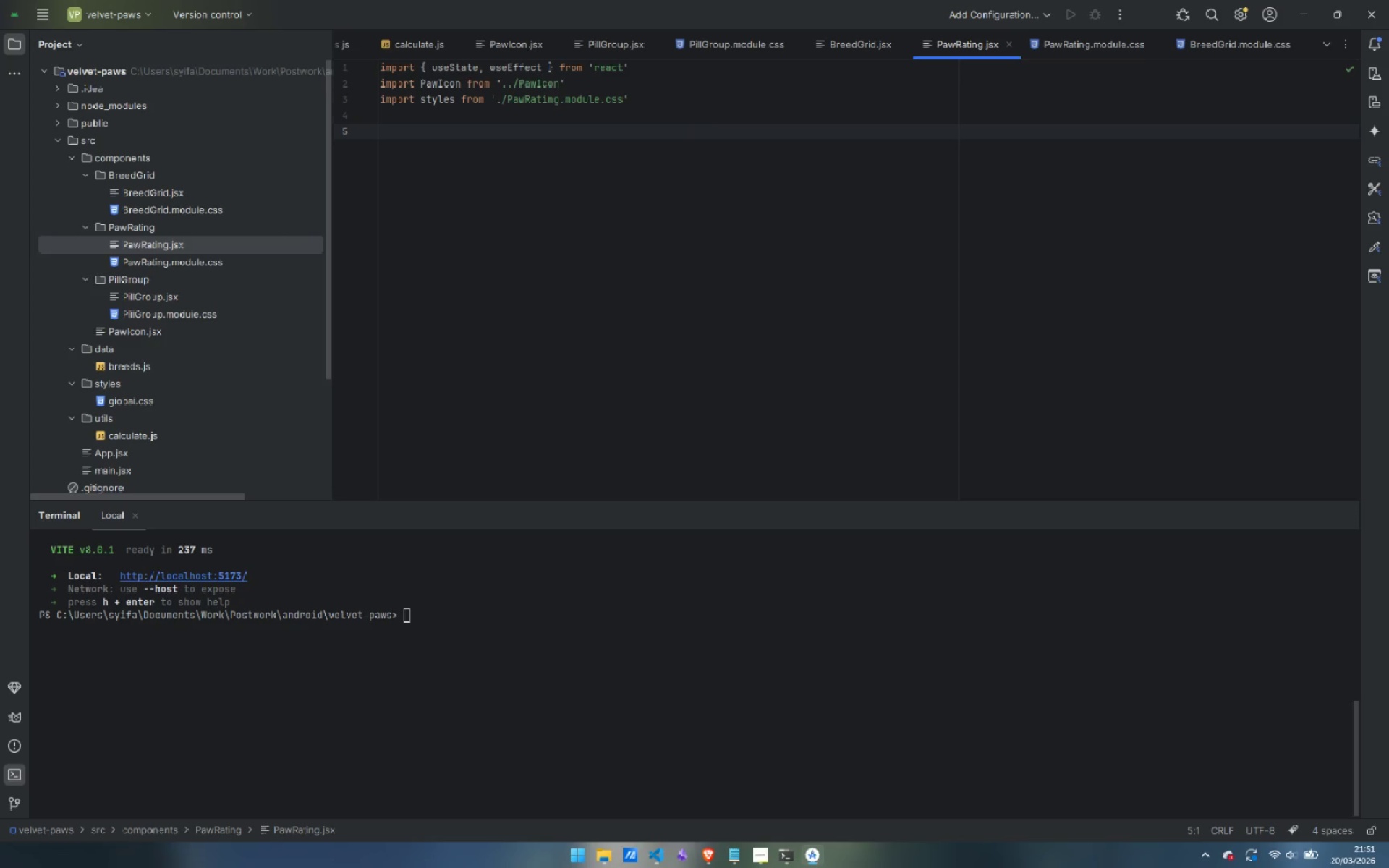 
type(const TOTAL_PAWS = 5)
 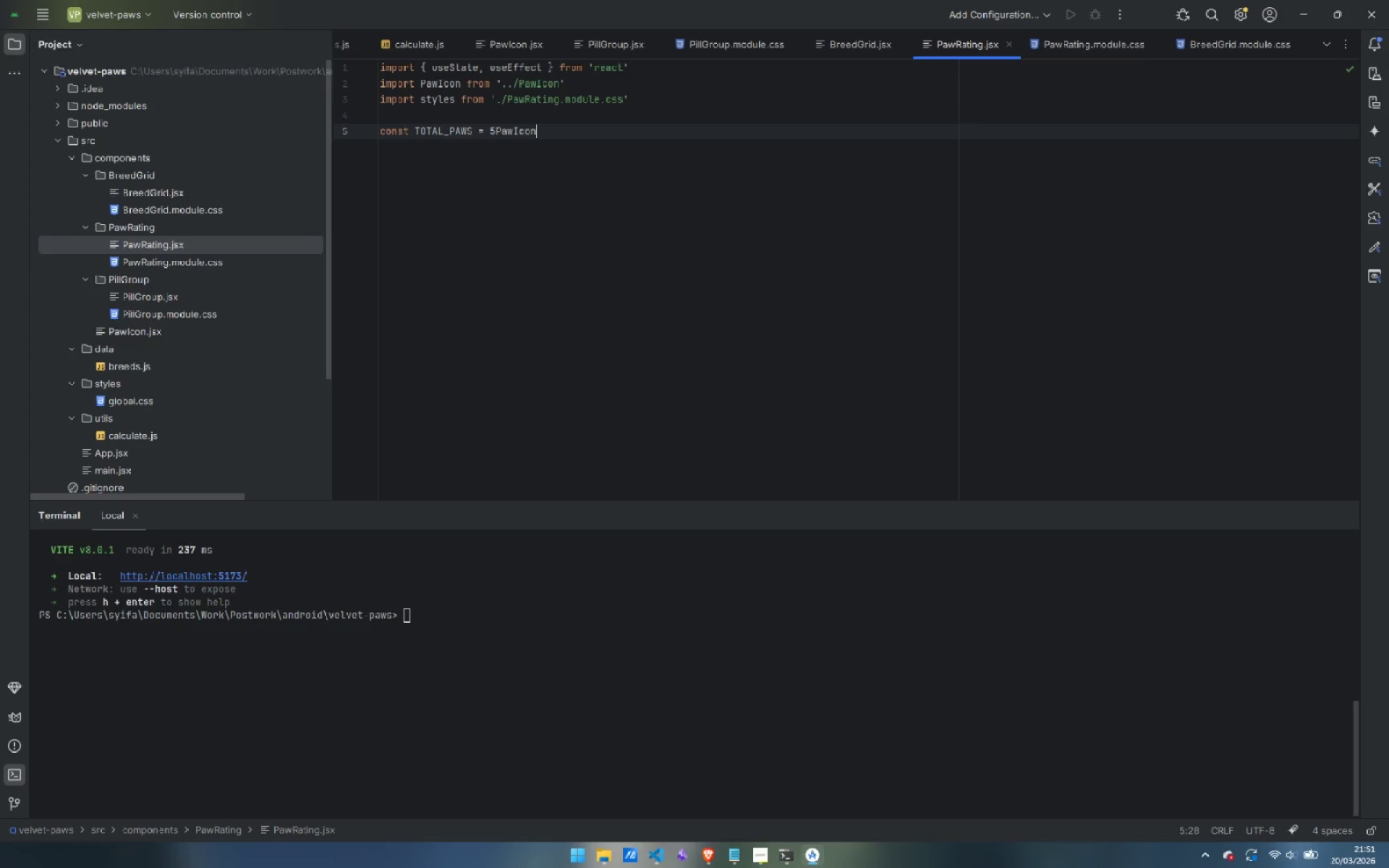 
 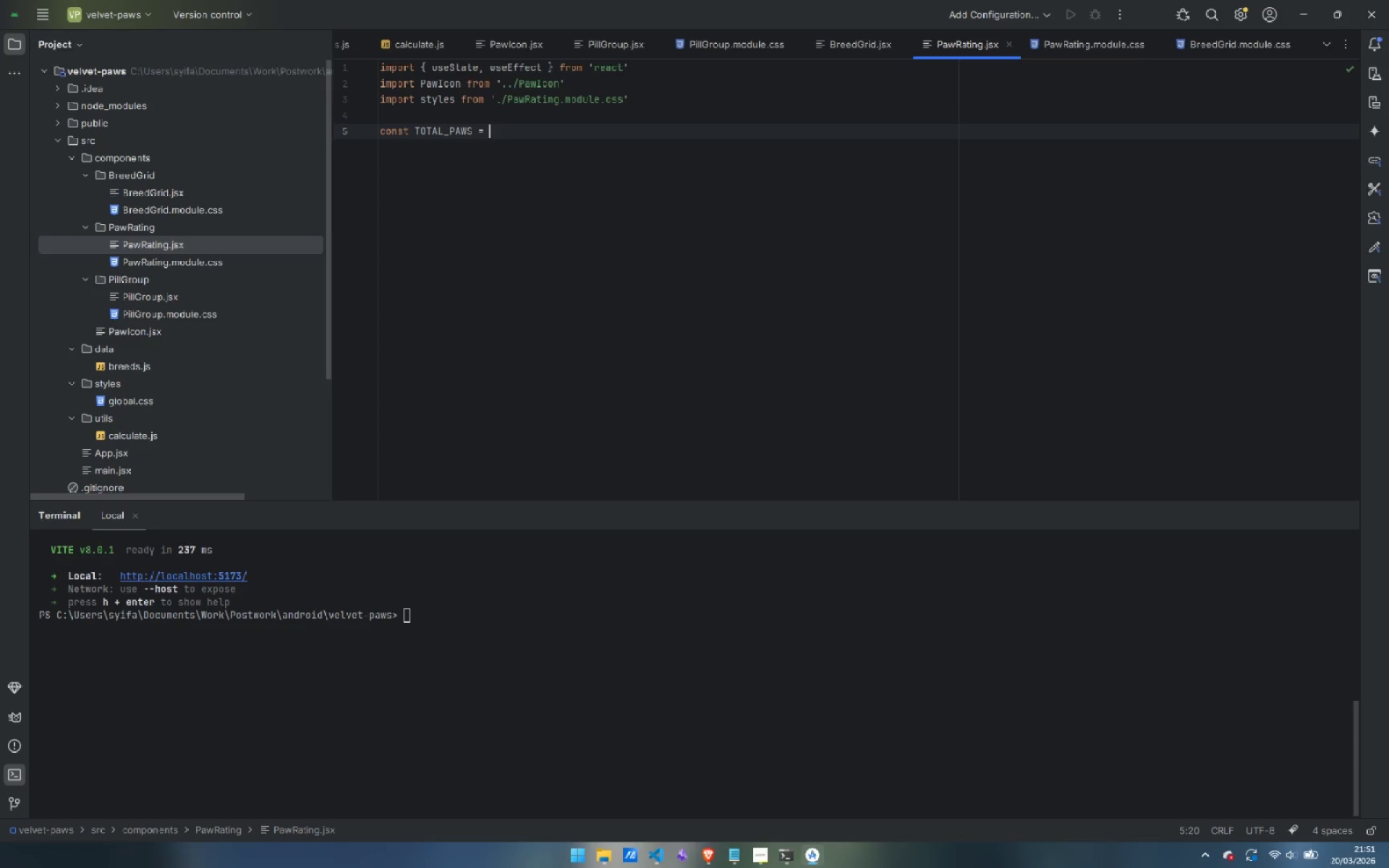 
key(Enter)
 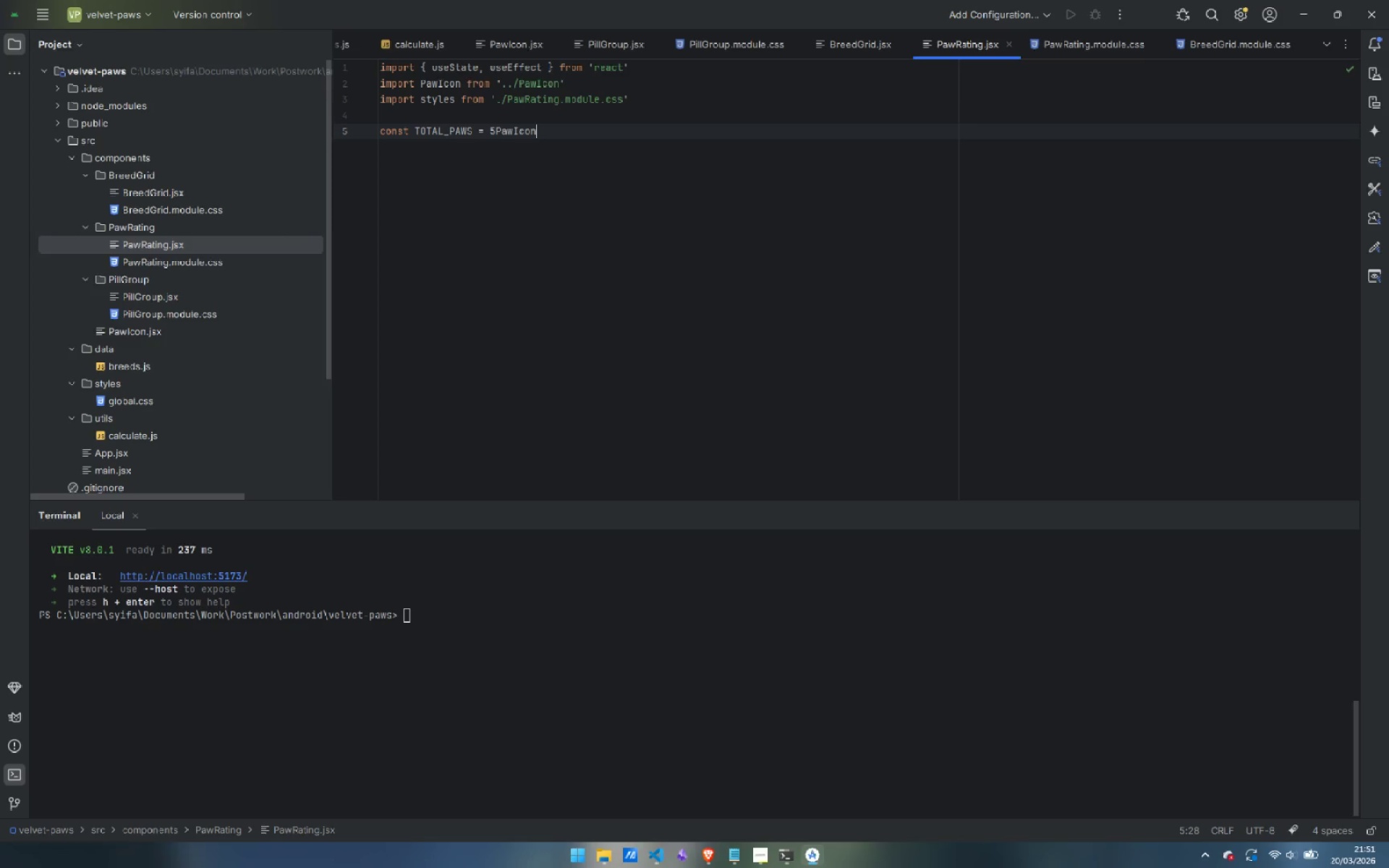 
key(Control+ControlLeft)
 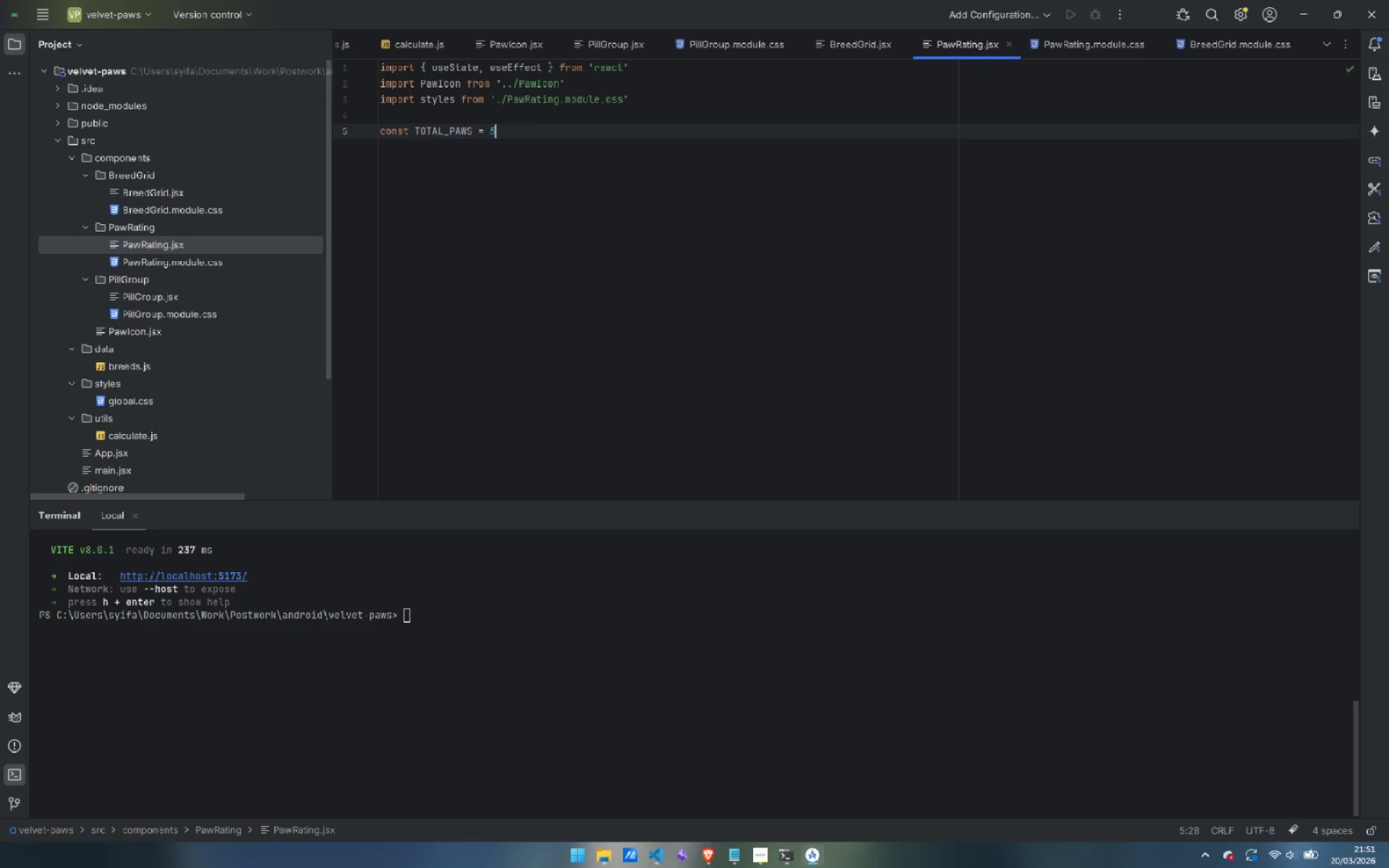 
key(Control+Z)
 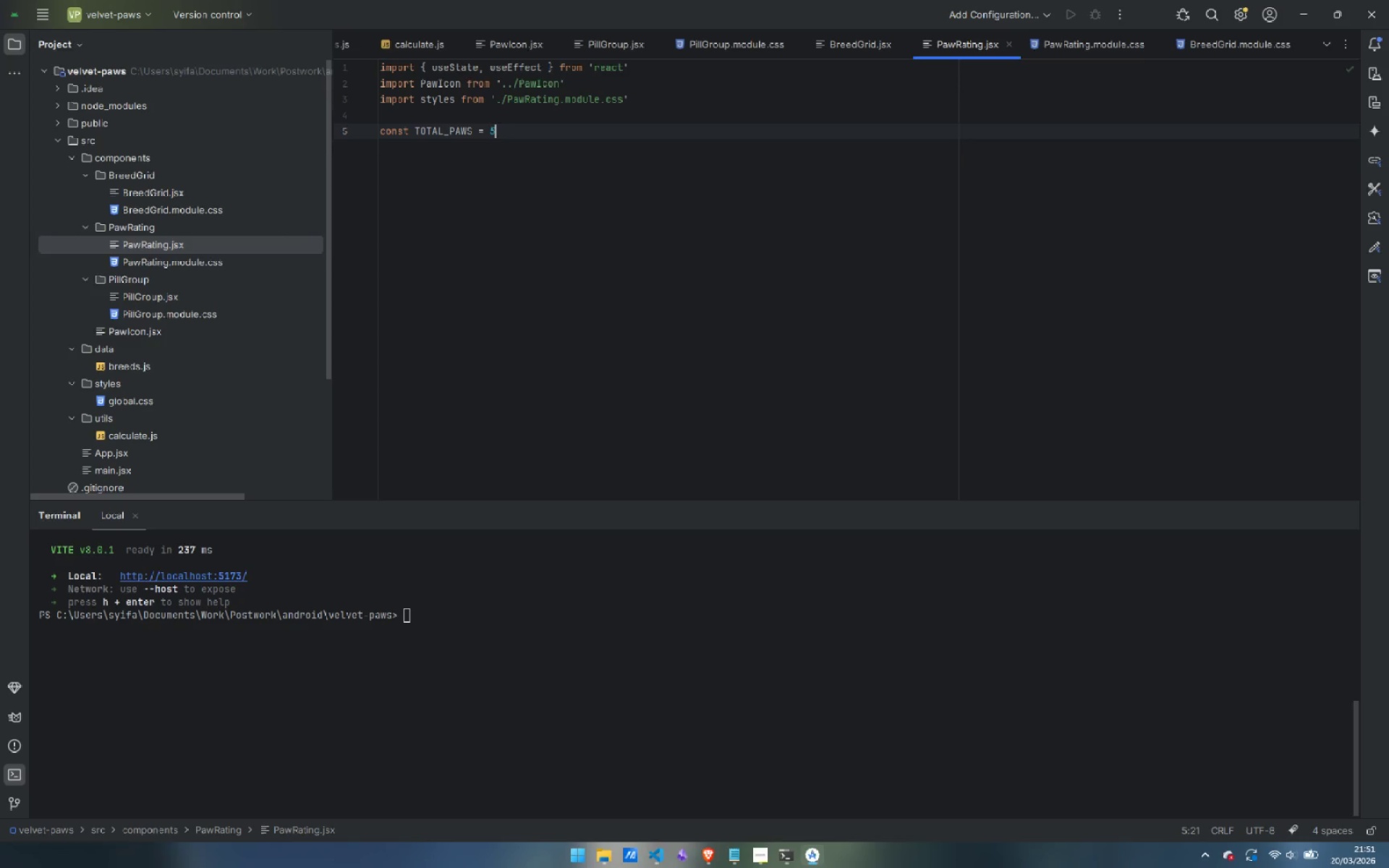 
key(Enter)
 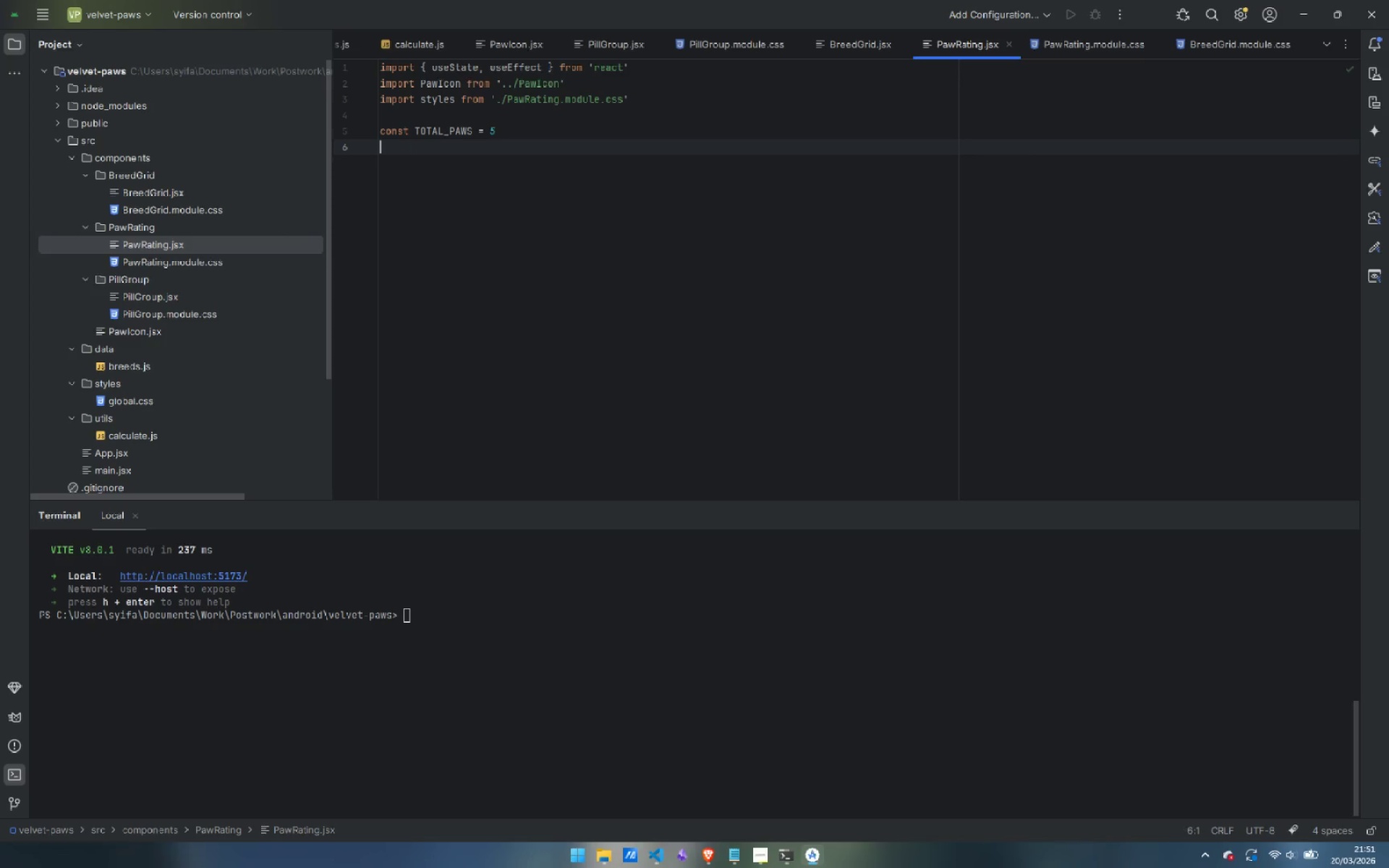 
key(Enter)
 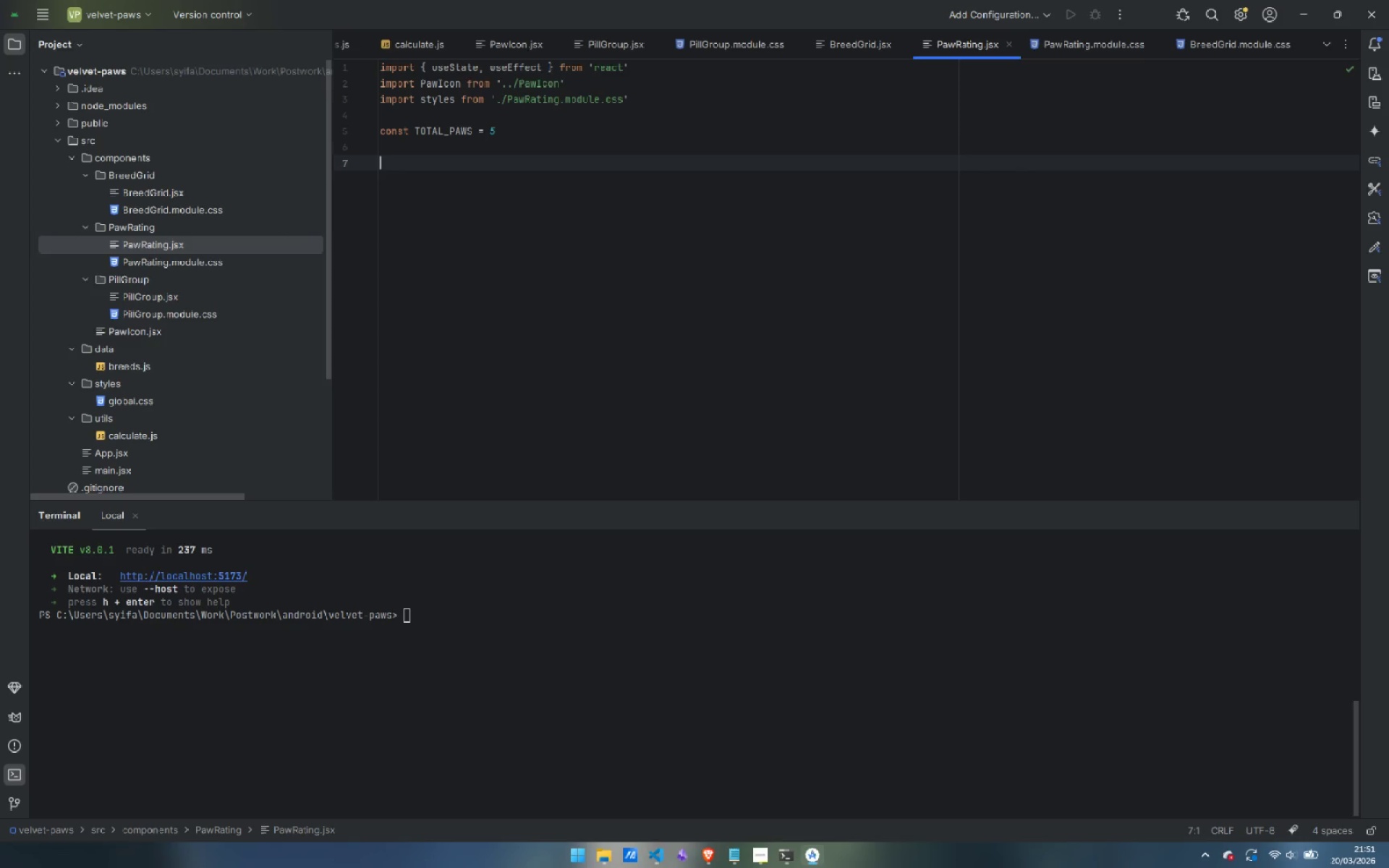 
type(export defa)
key(Backspace)
type(ault function PawRating({  )
 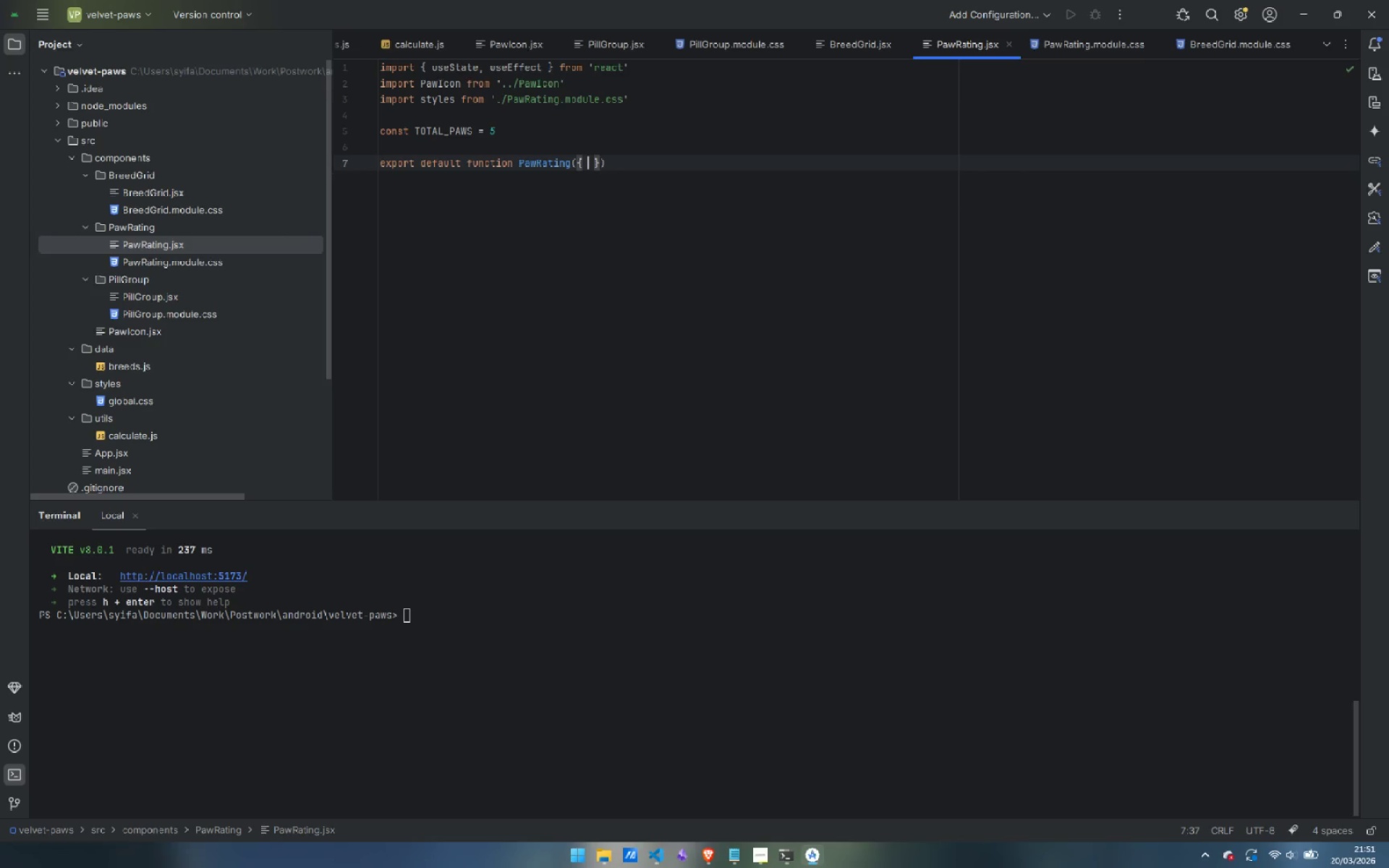 
 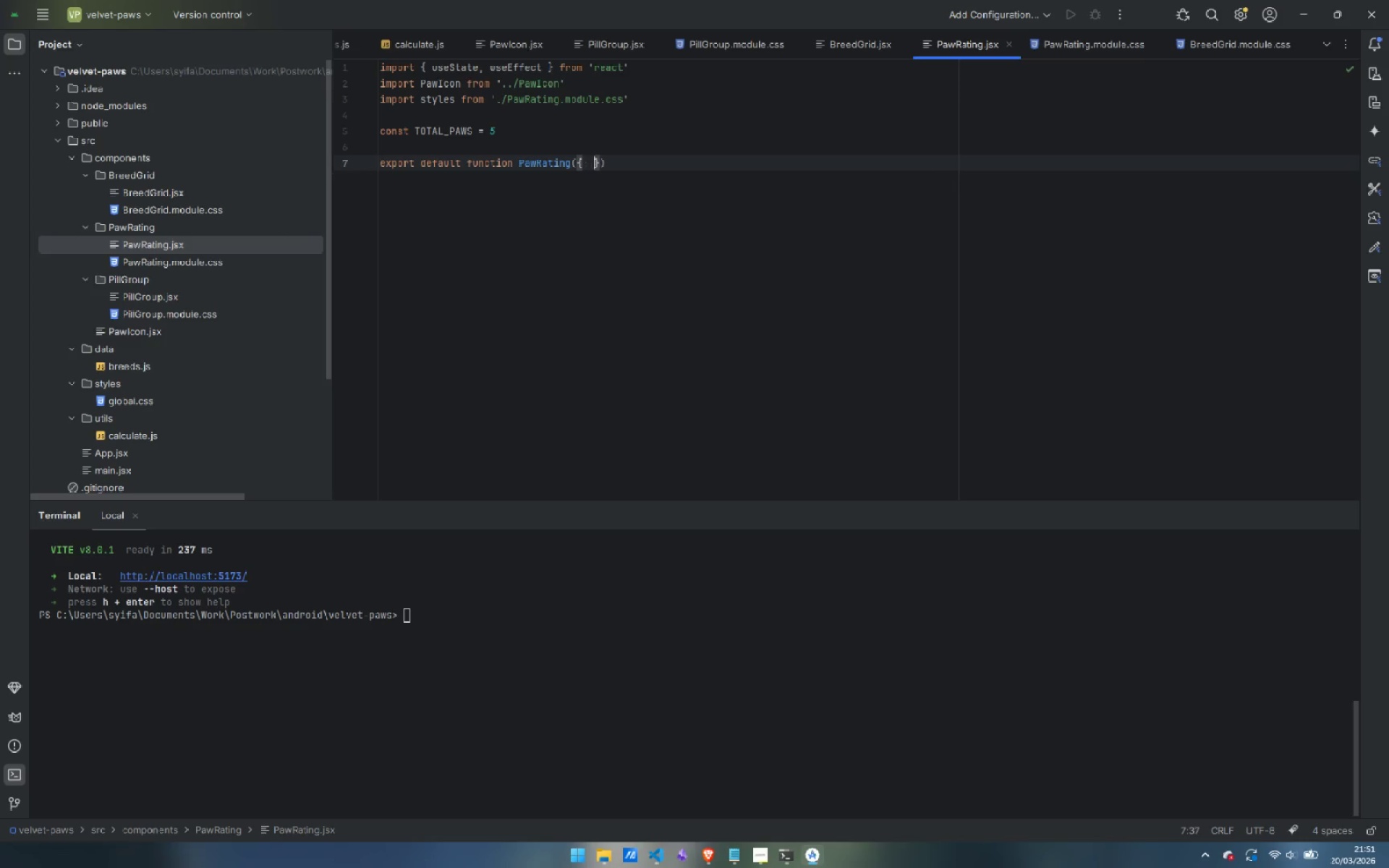 
key(ArrowLeft)
 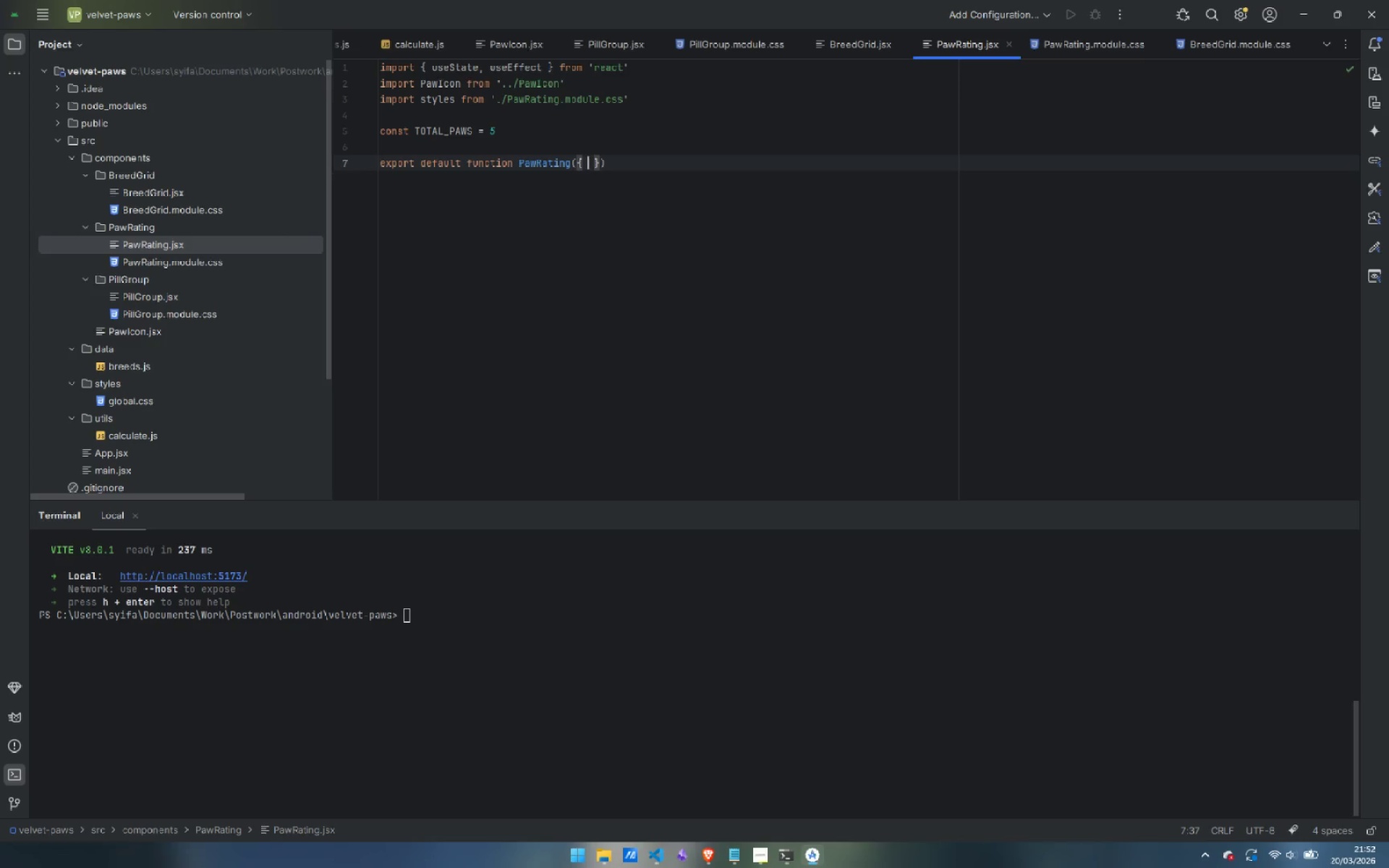 
type(difficulty)
 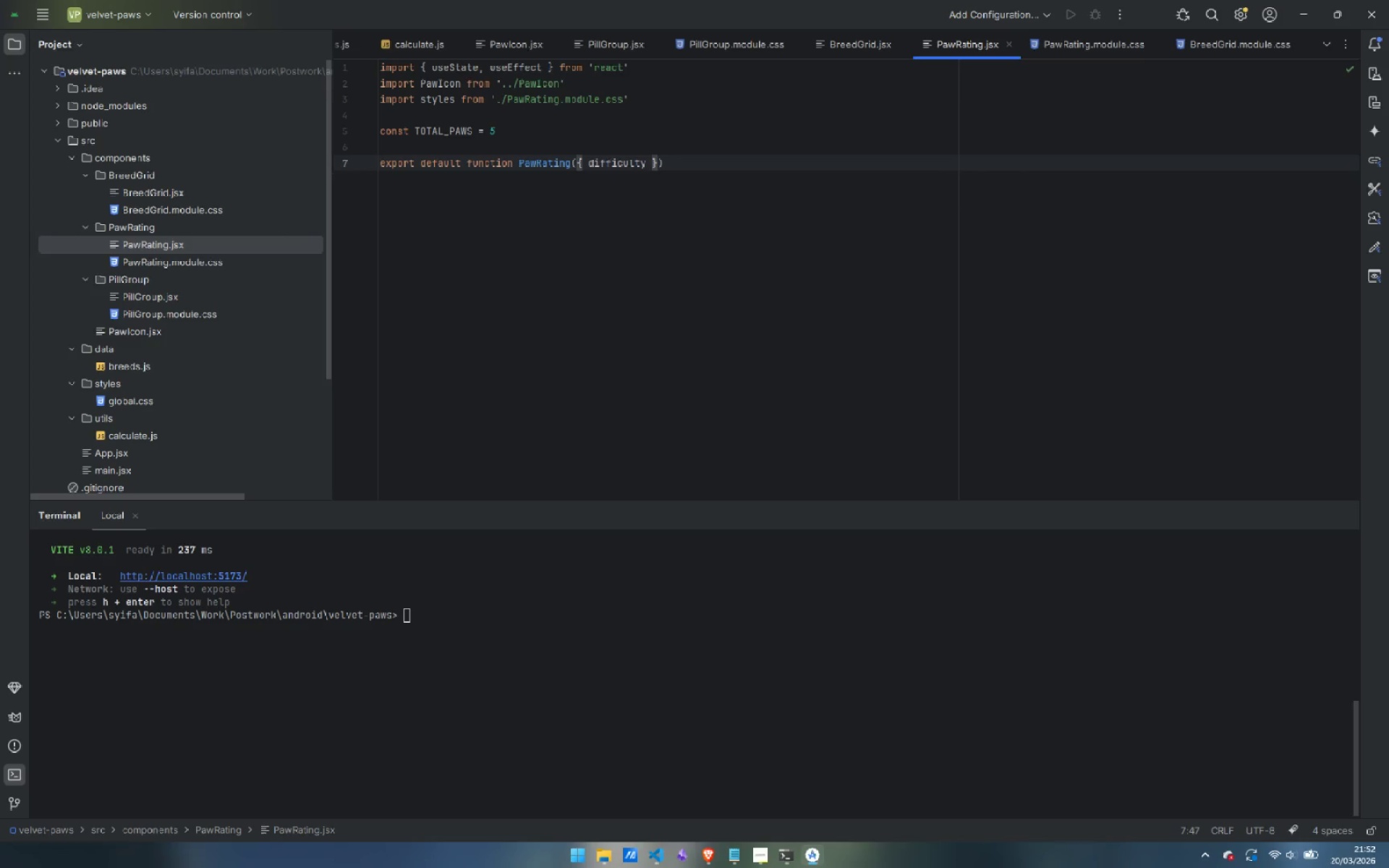 
key(ArrowRight)
 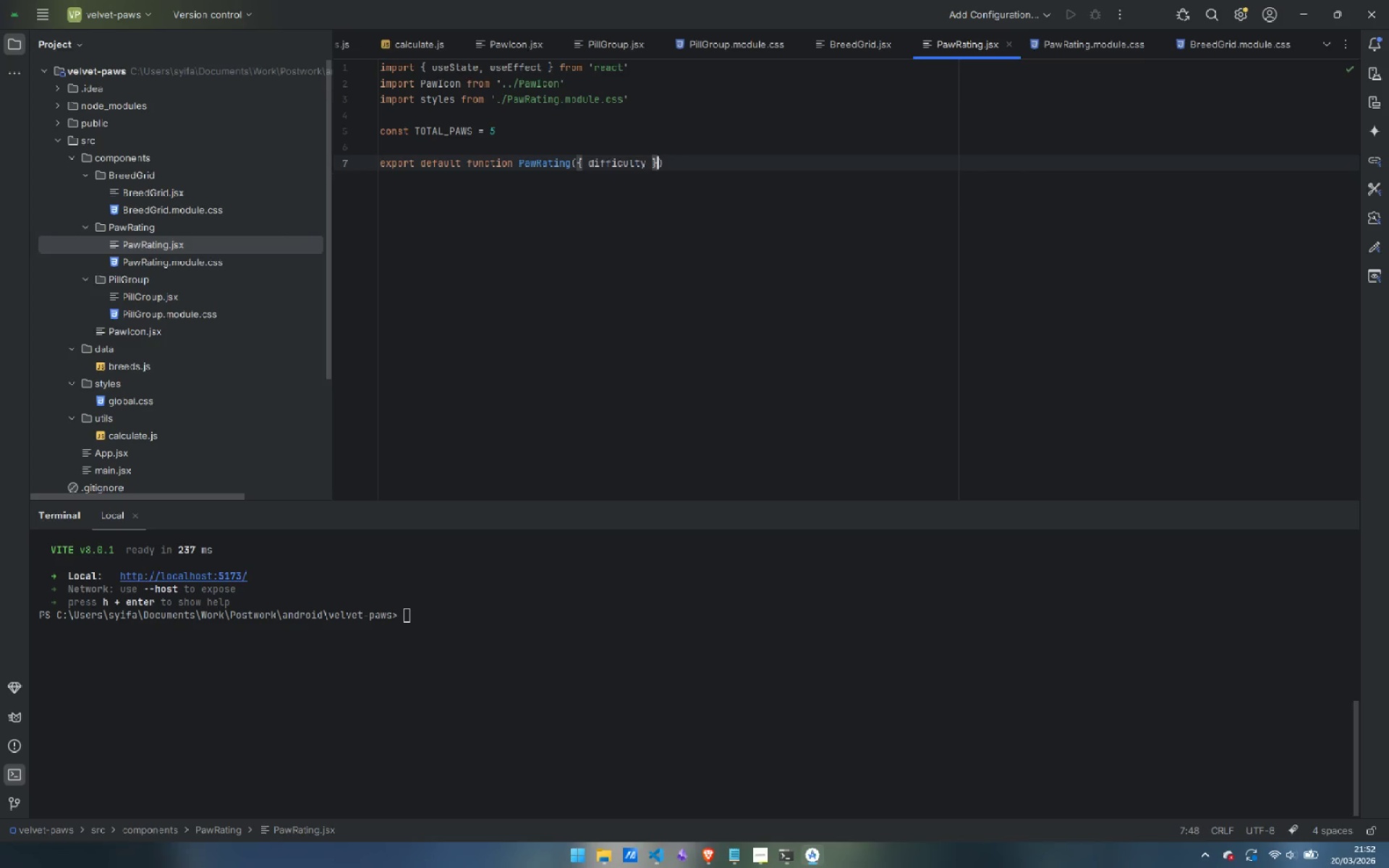 
key(ArrowRight)
 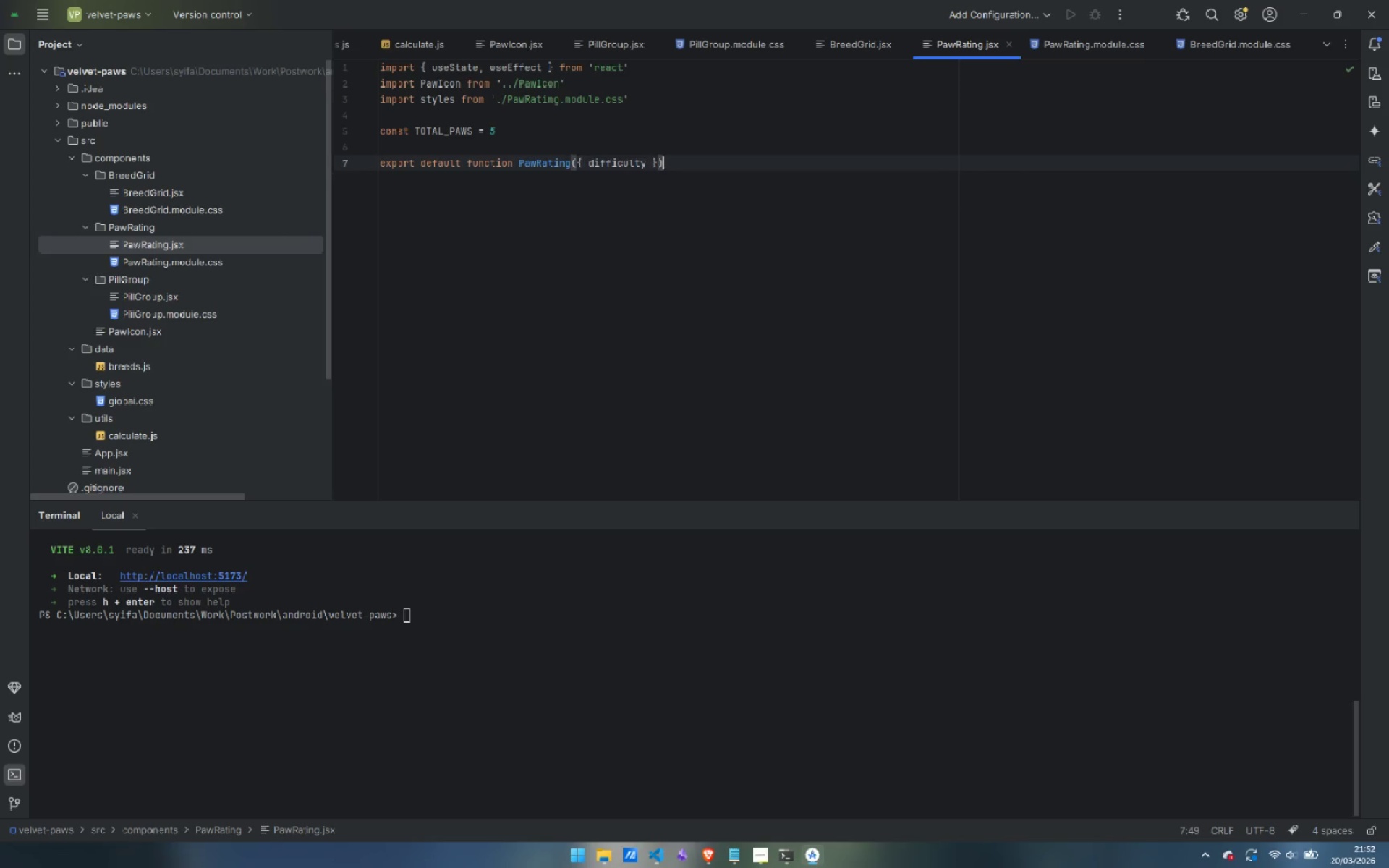 
key(ArrowRight)
 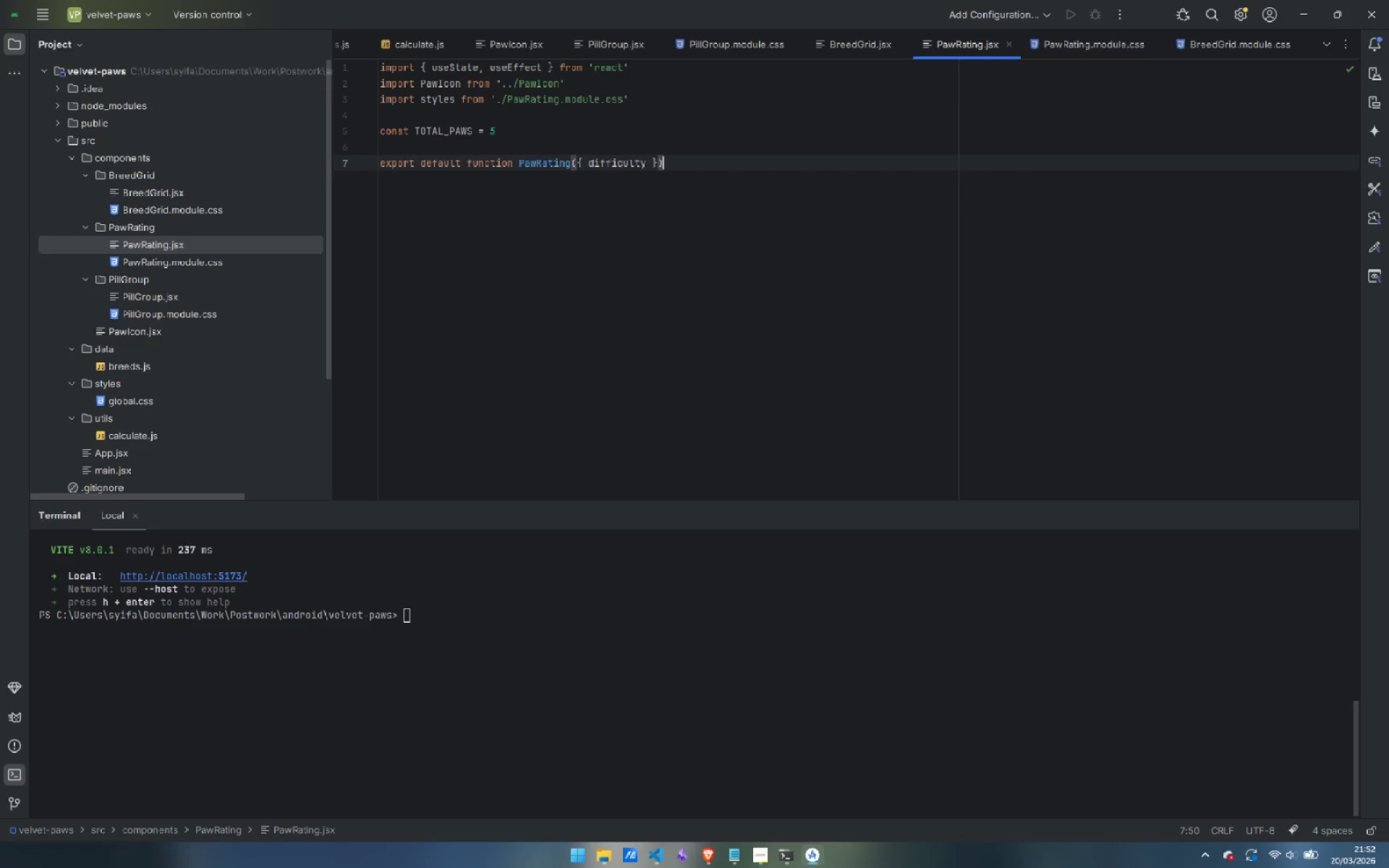 
key(Space)
 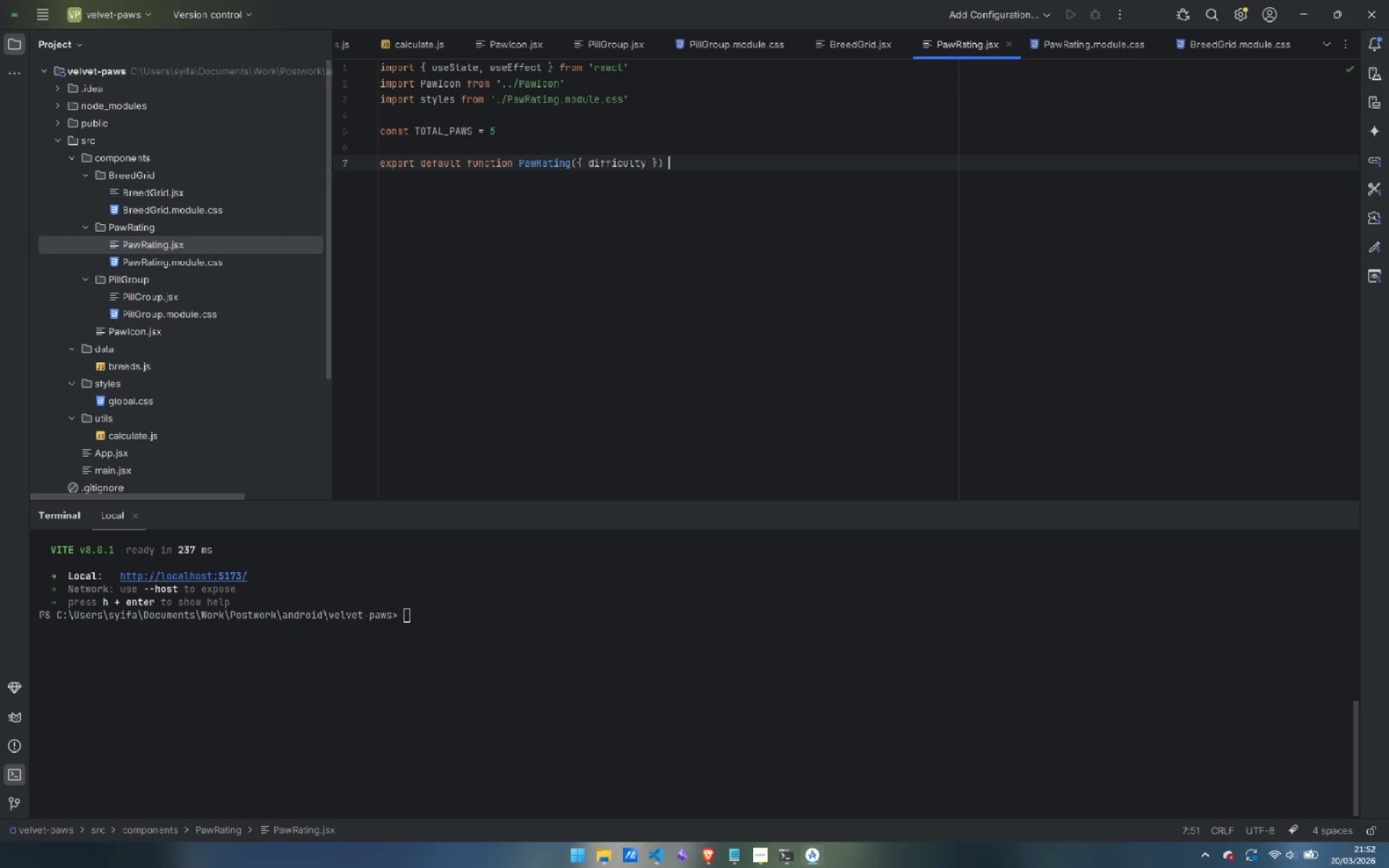 
key(Shift+BracketLeft)
 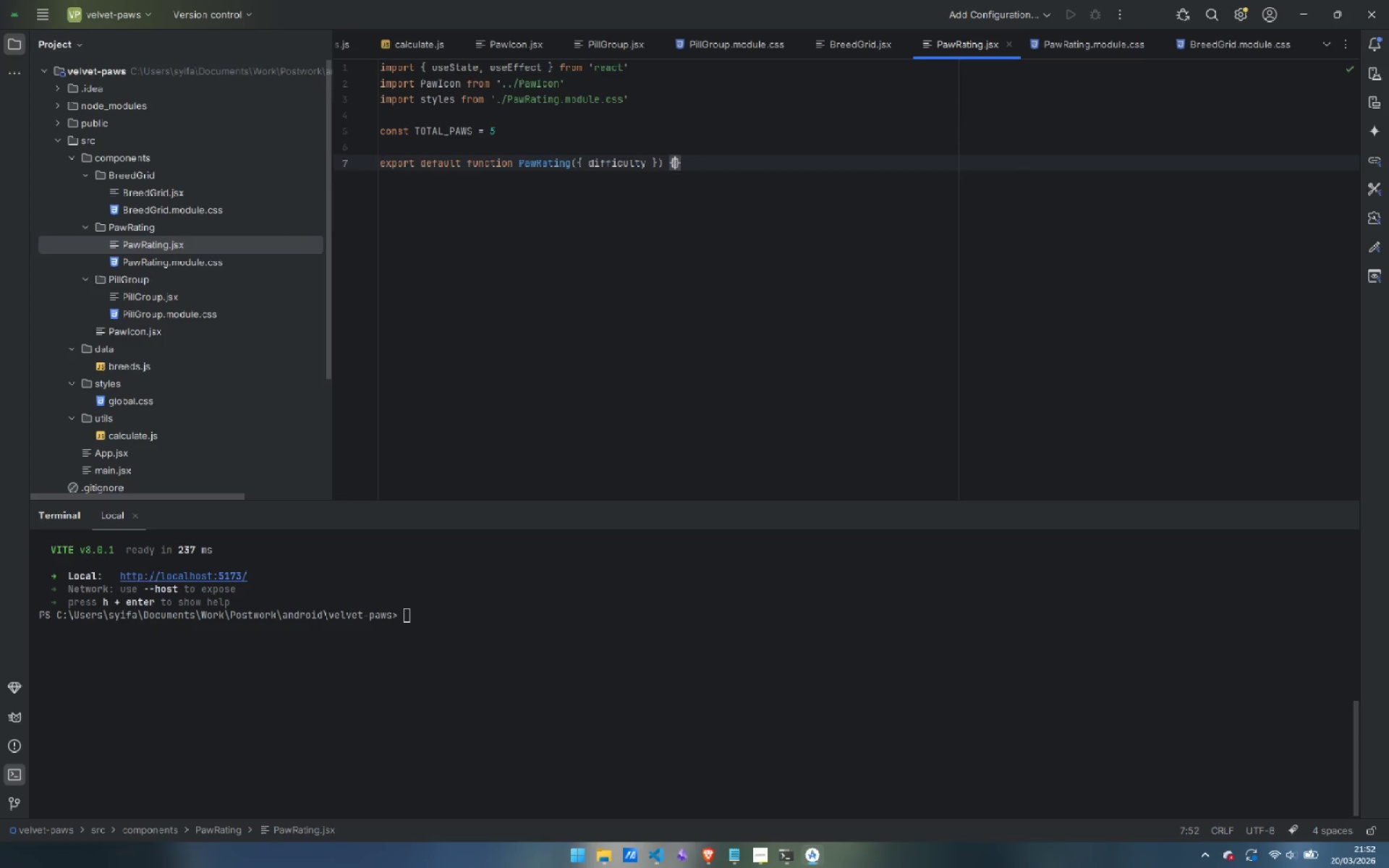 
key(Enter)
 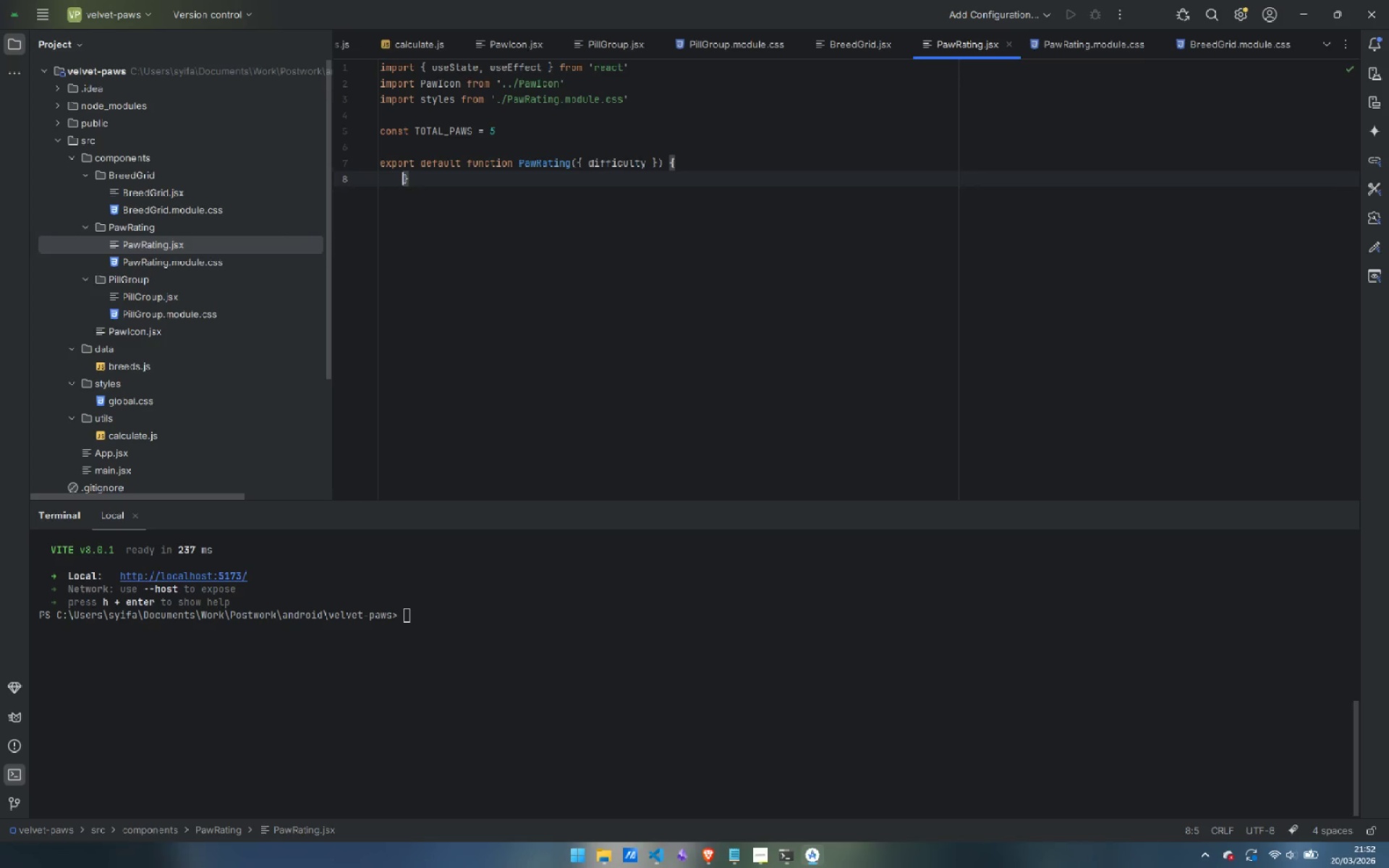 
key(Enter)
 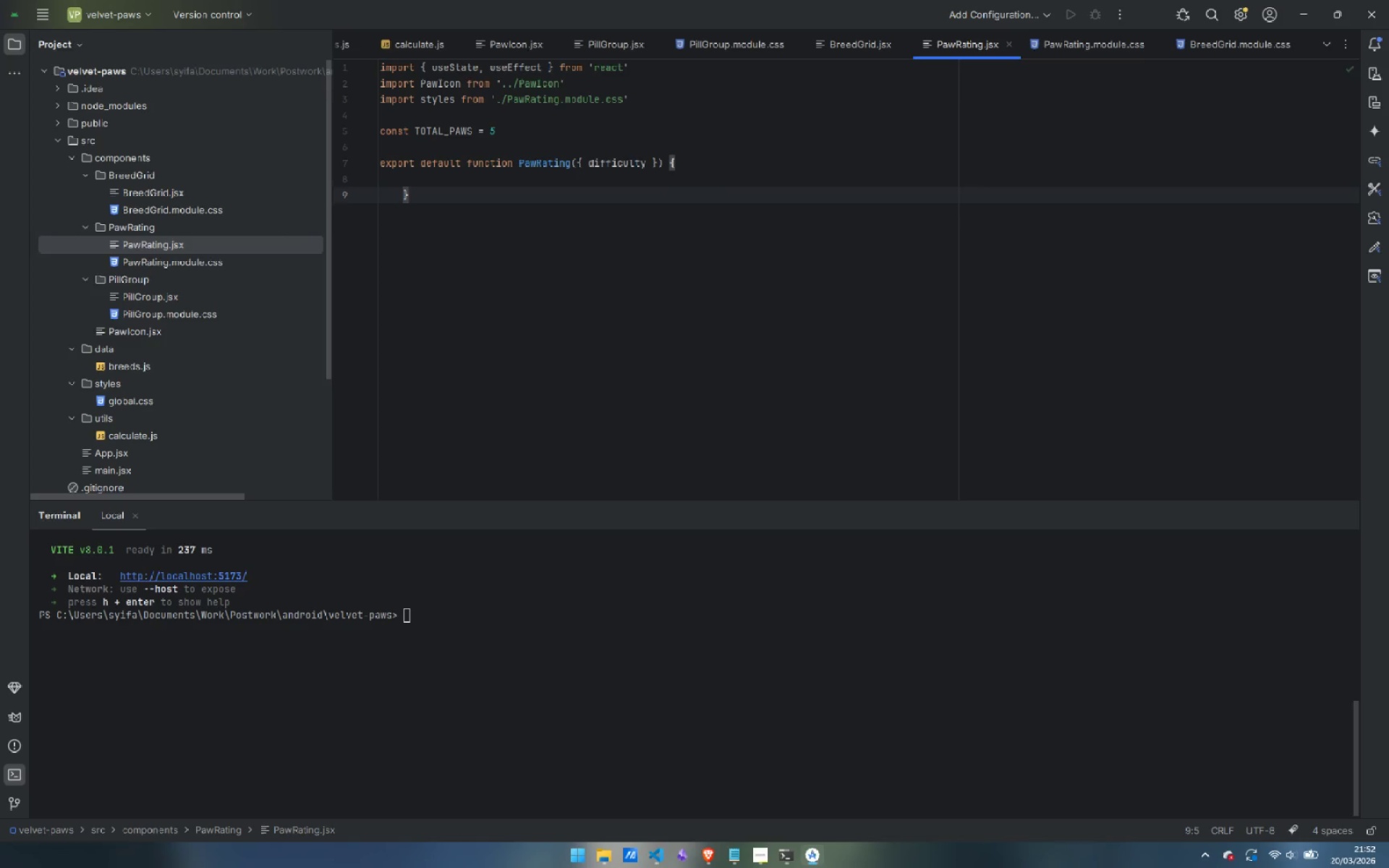 
key(Shift+ArrowLeft)
 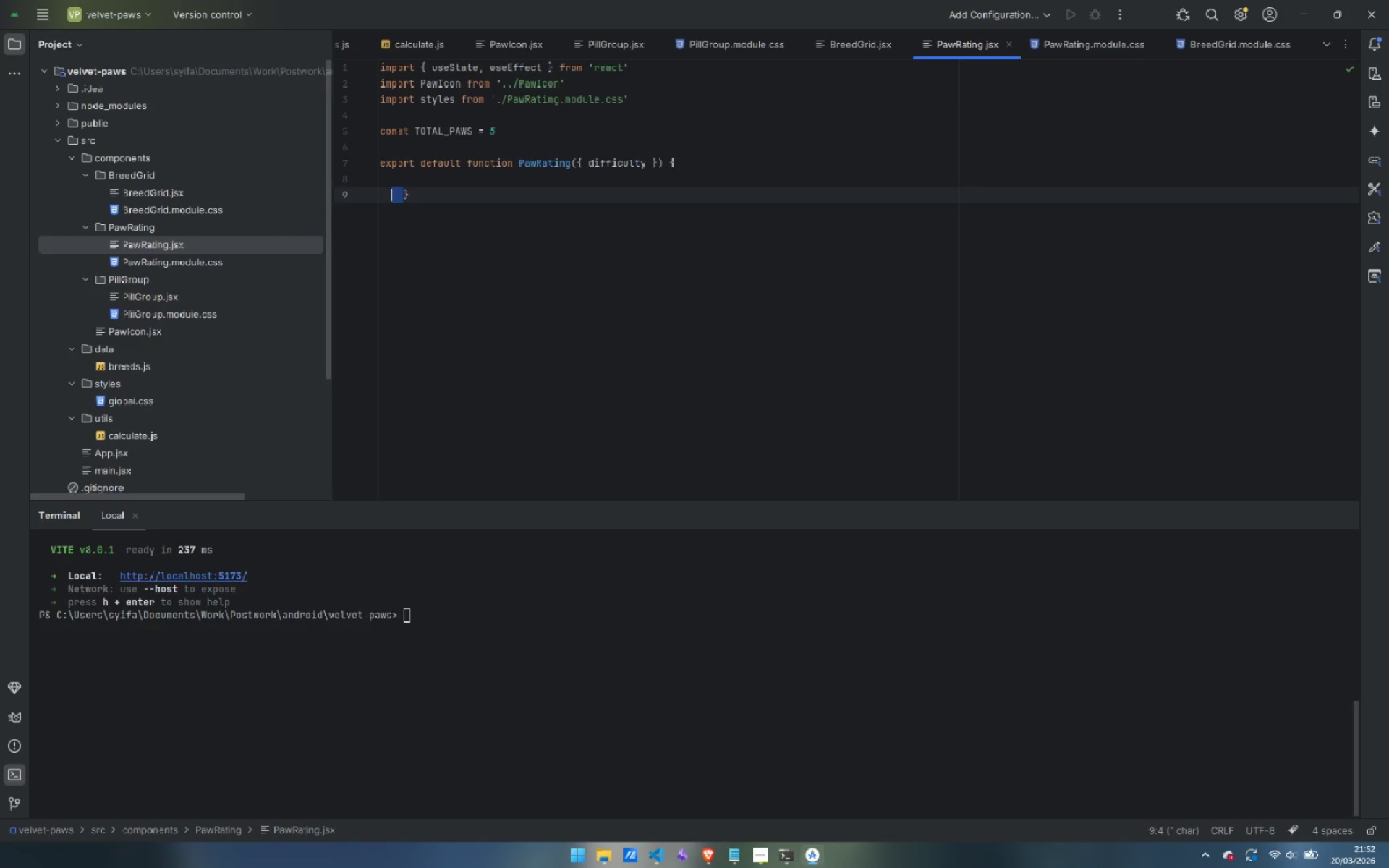 
key(Shift+ArrowLeft)
 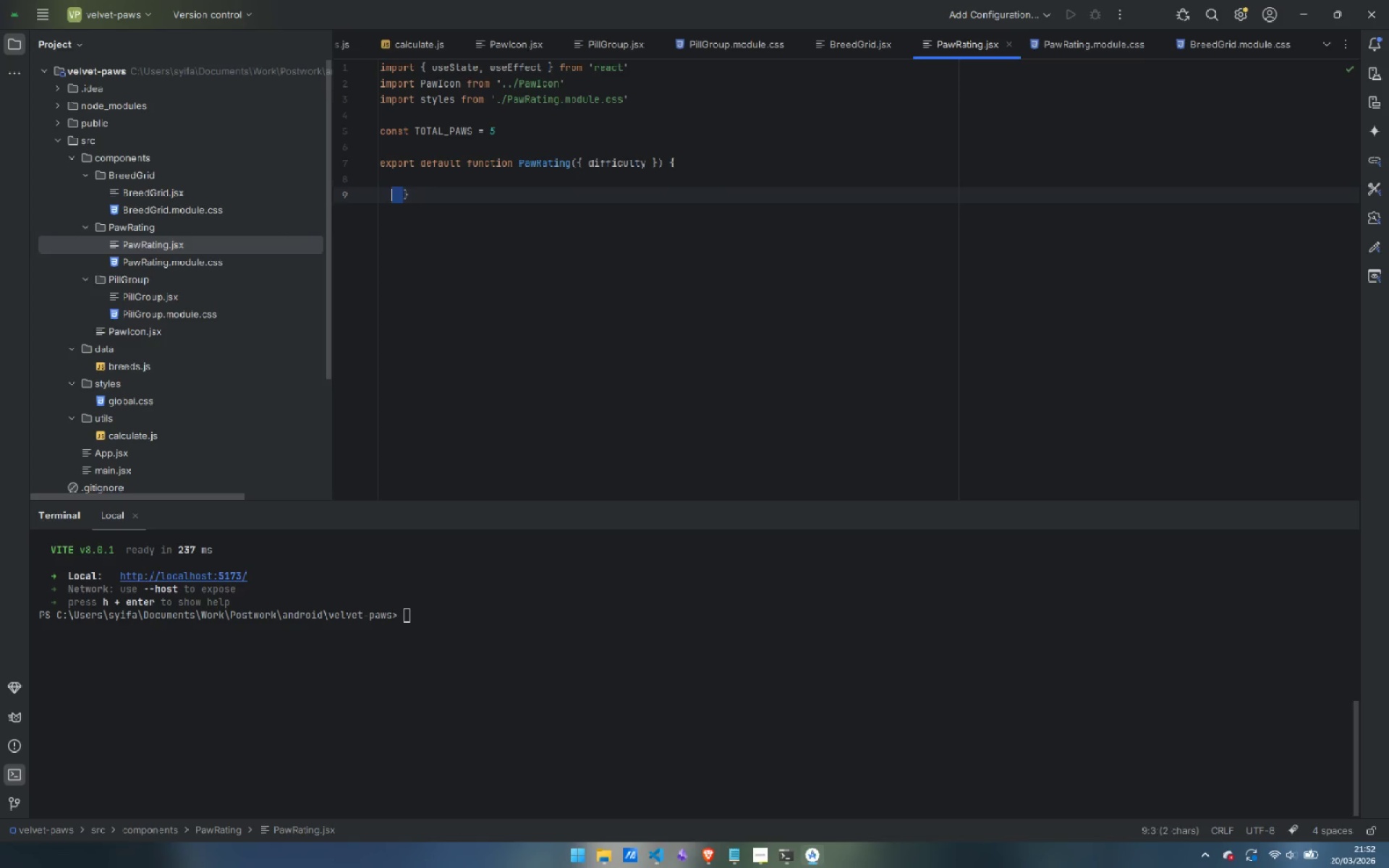 
key(Shift+ArrowLeft)
 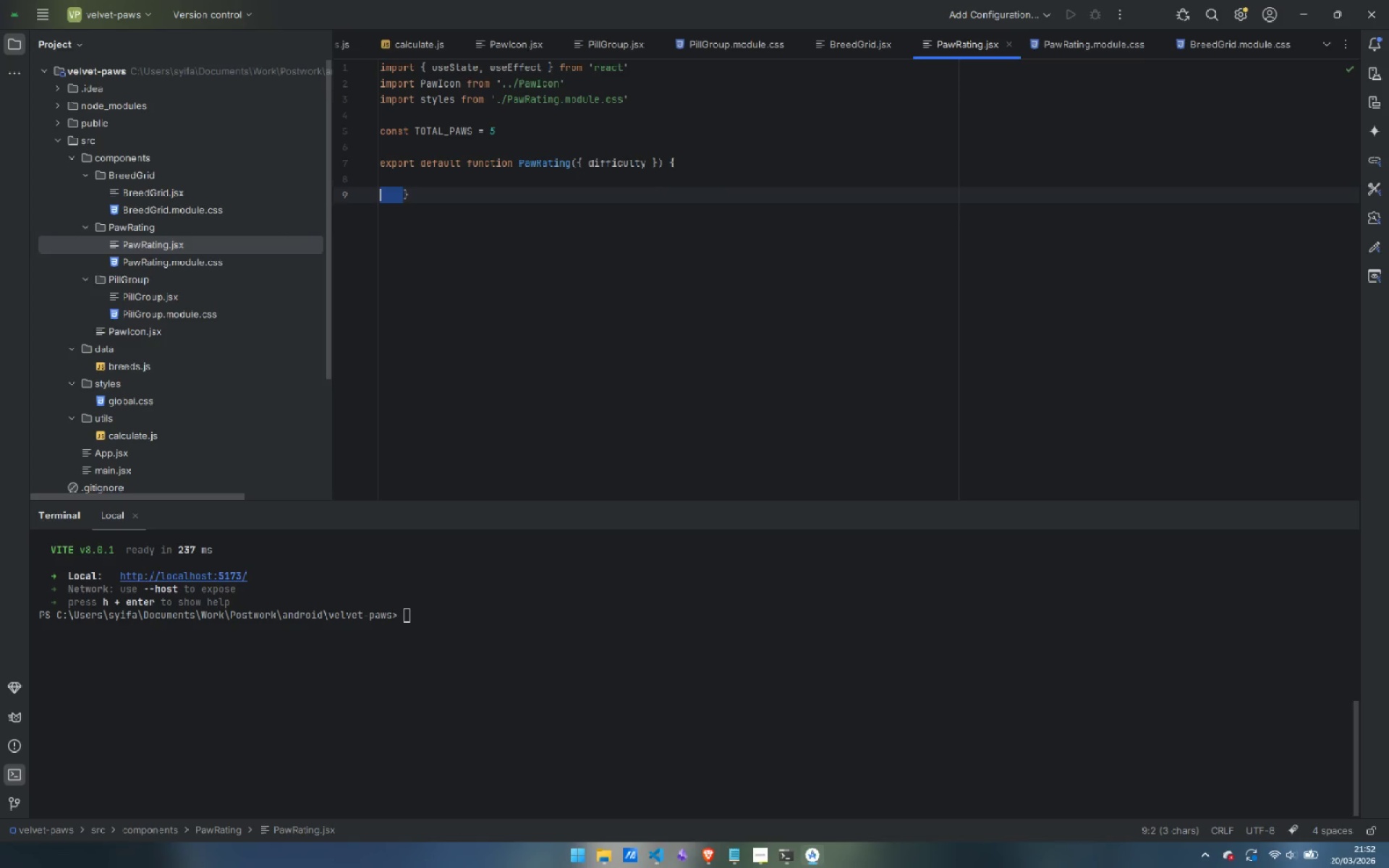 
key(Shift+ArrowLeft)
 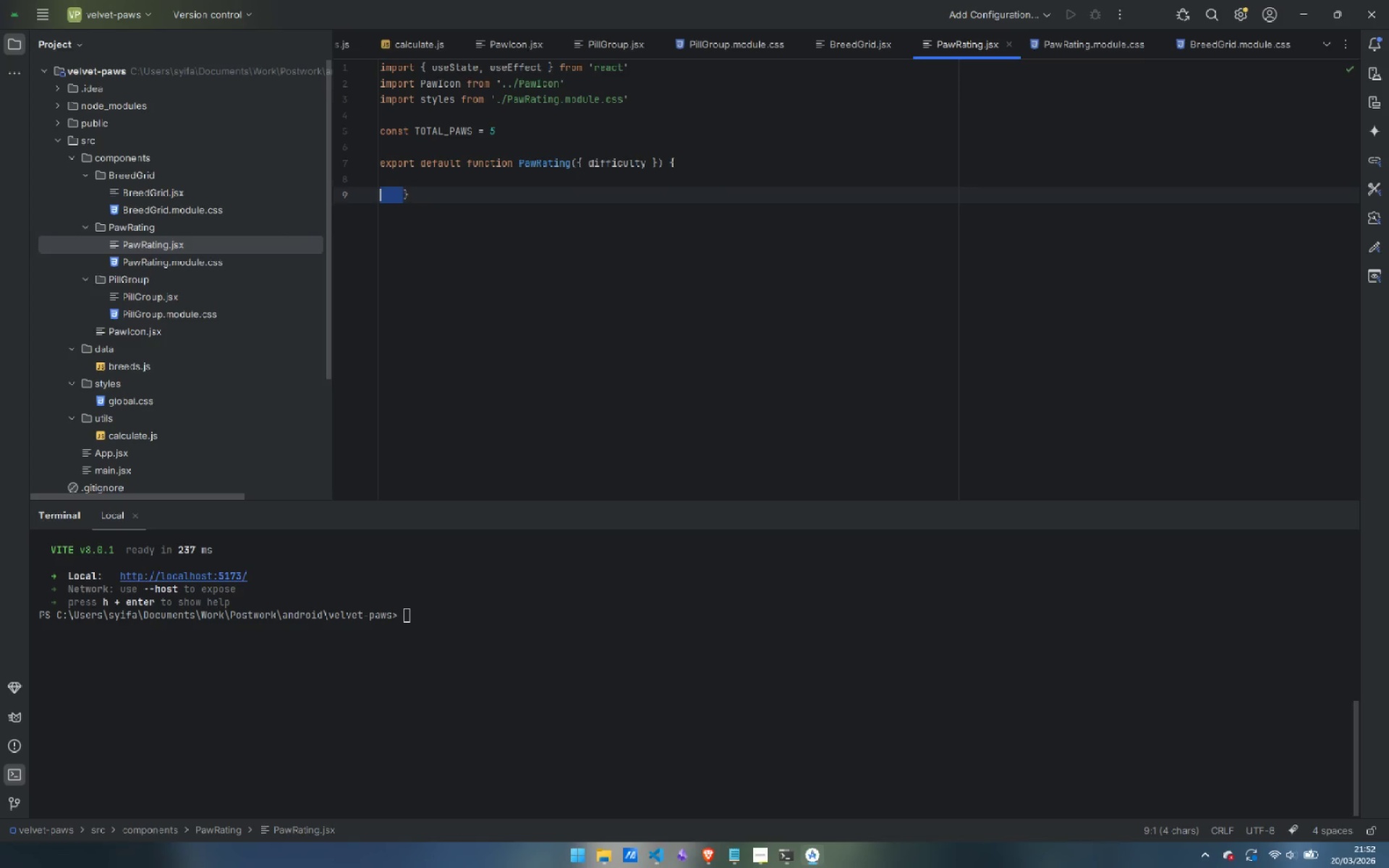 
key(Backspace)
 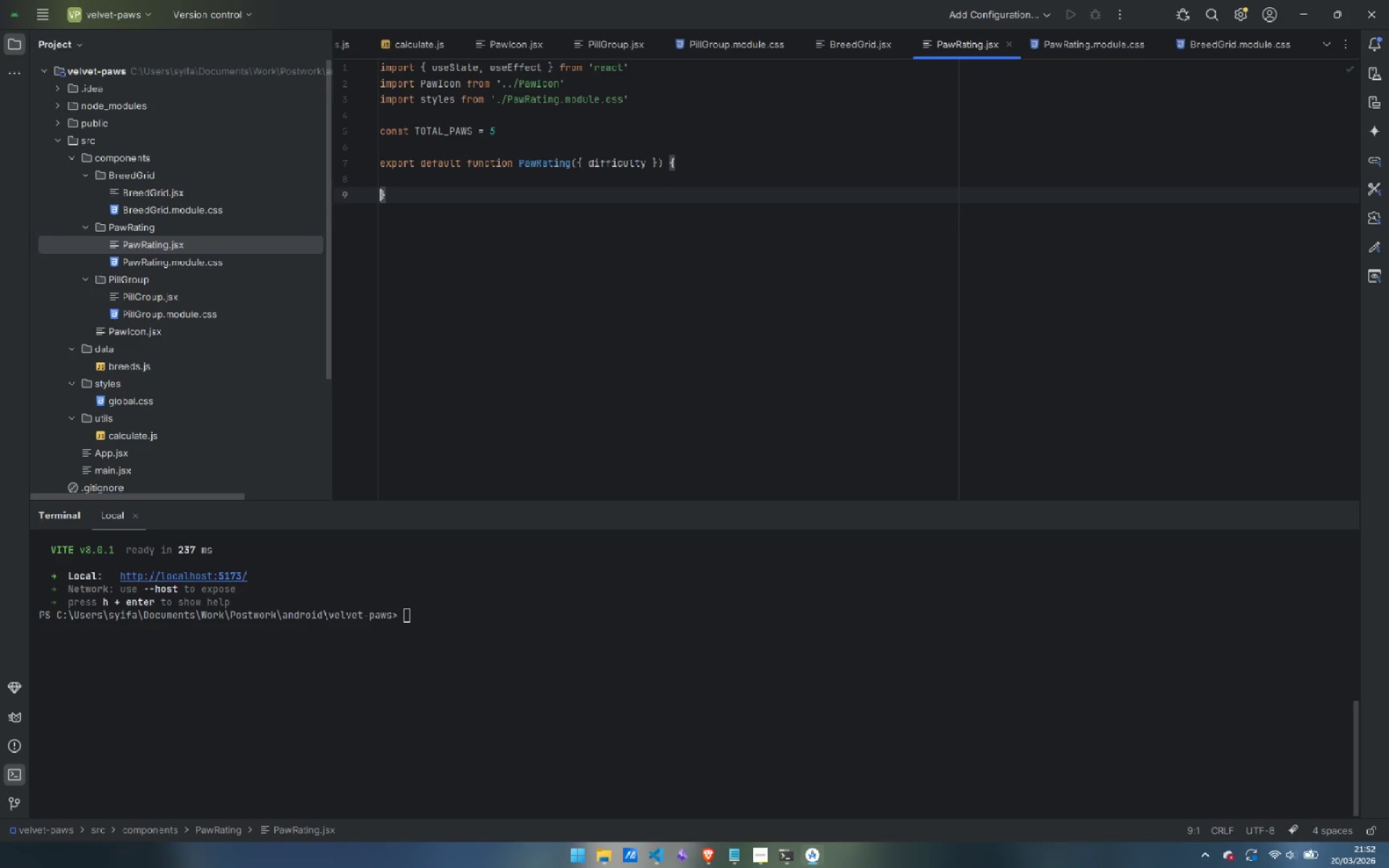 
key(ArrowUp)
 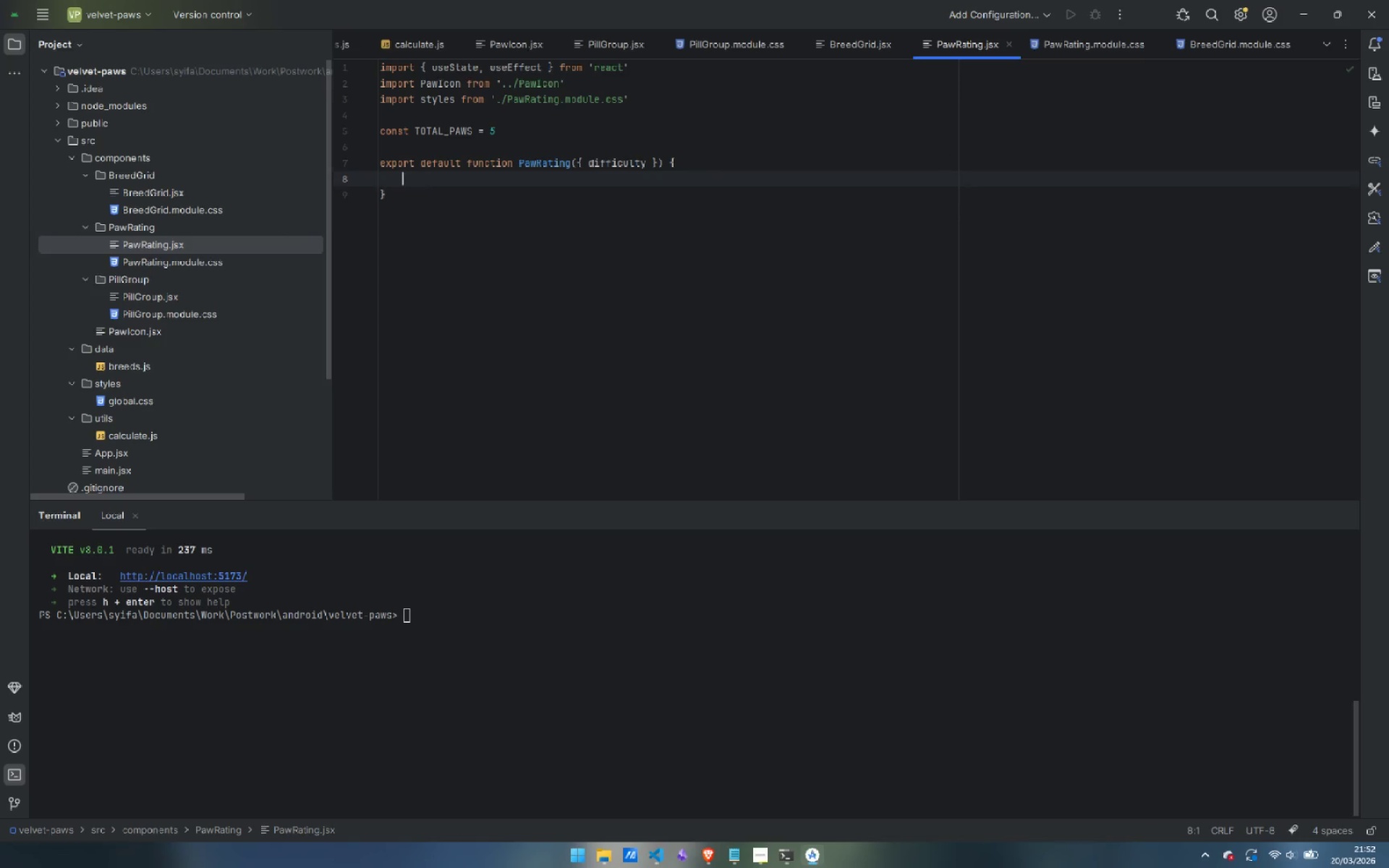 
key(Tab)
type(const [])
 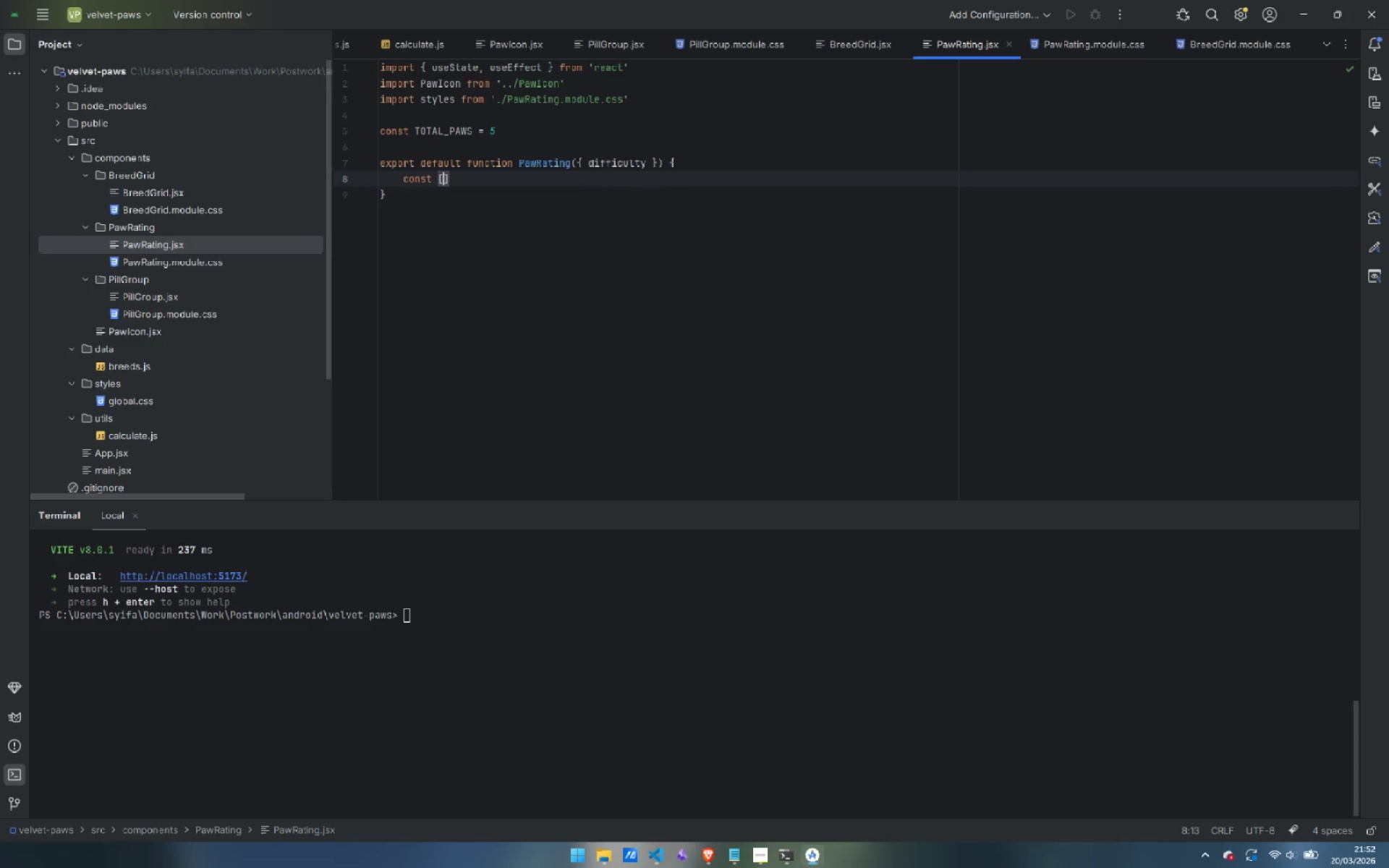 
key(ArrowLeft)
 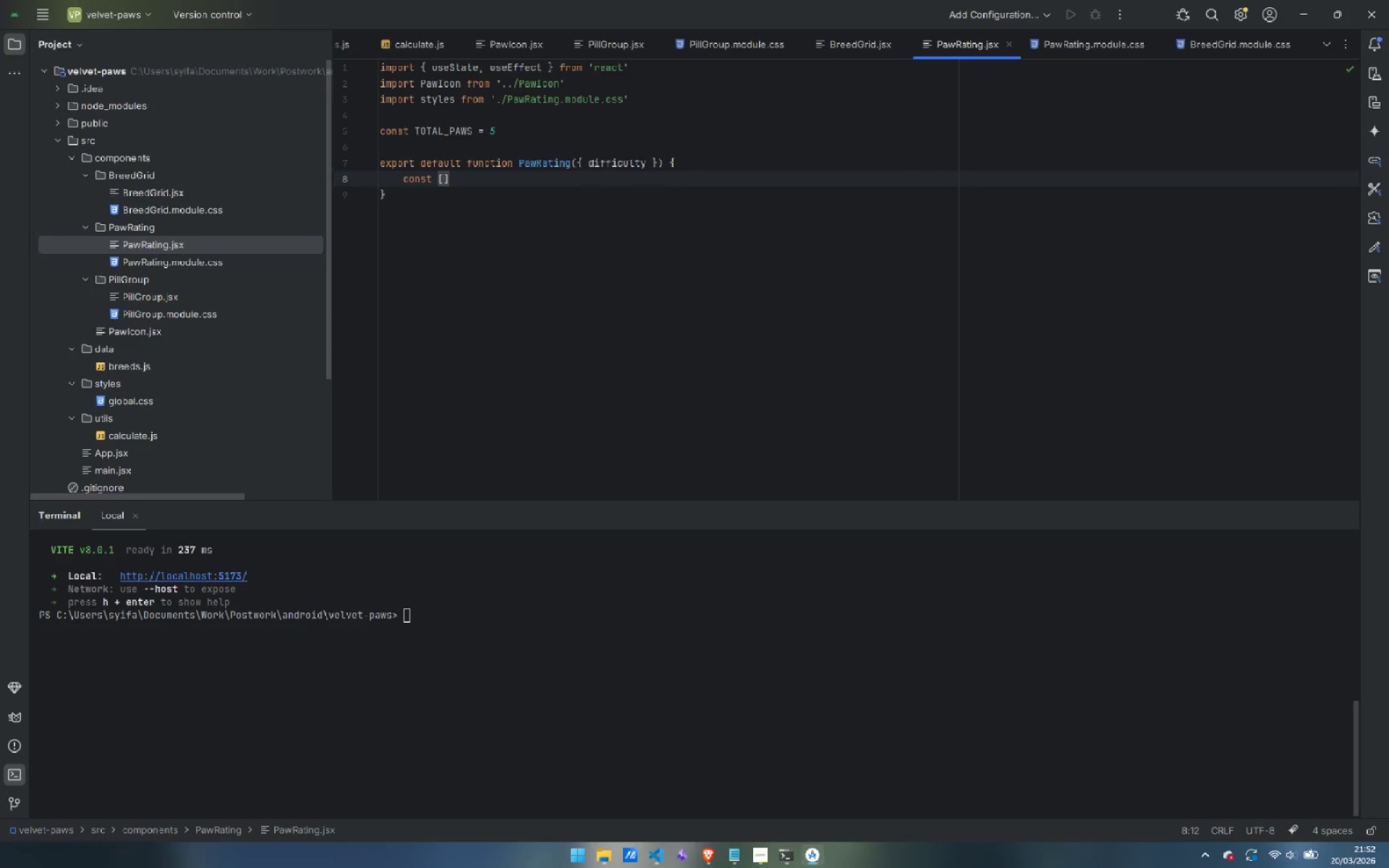 
type(active )
key(Backspace)
type(Paws, setActivePaws)
 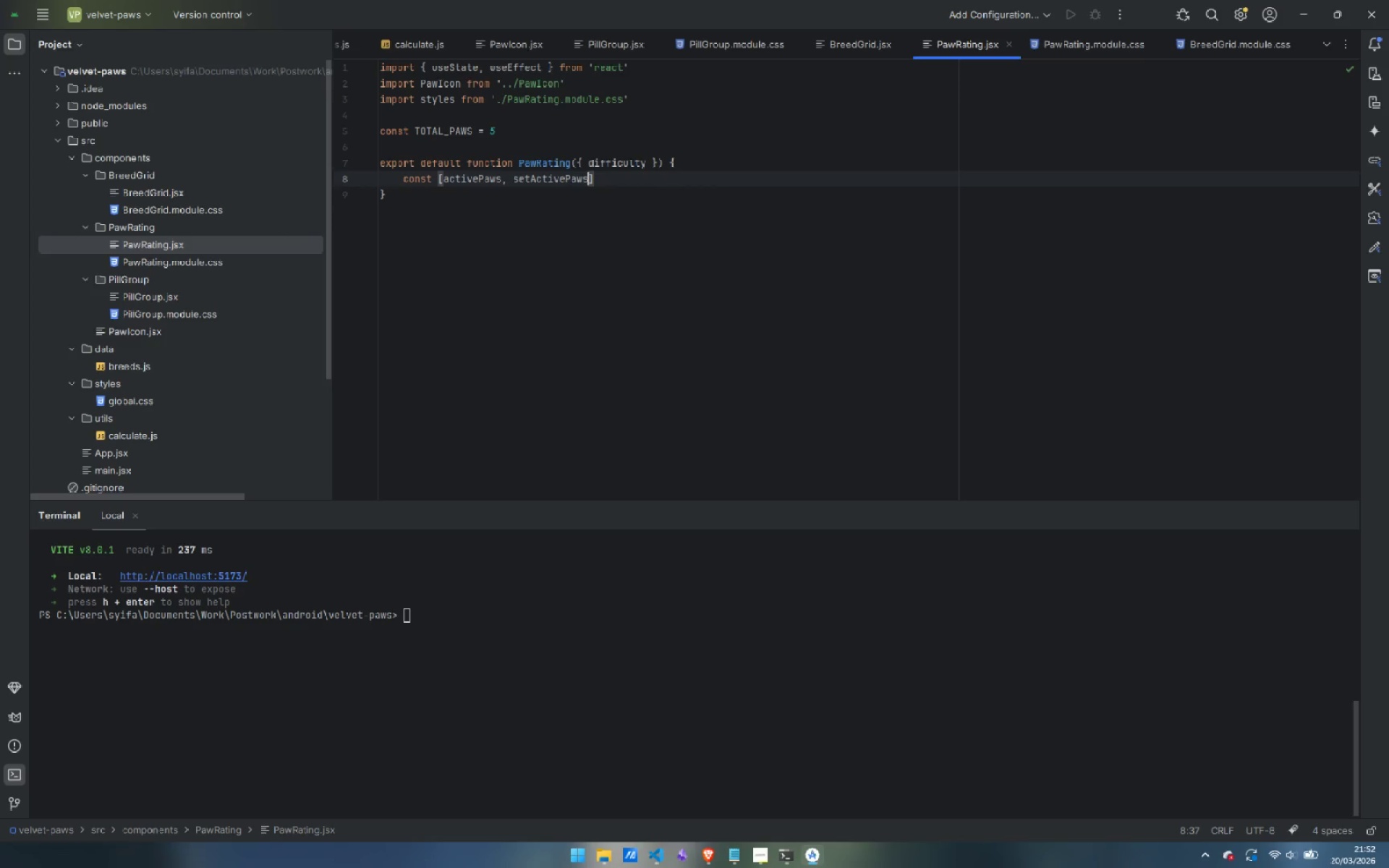 
key(ArrowRight)
 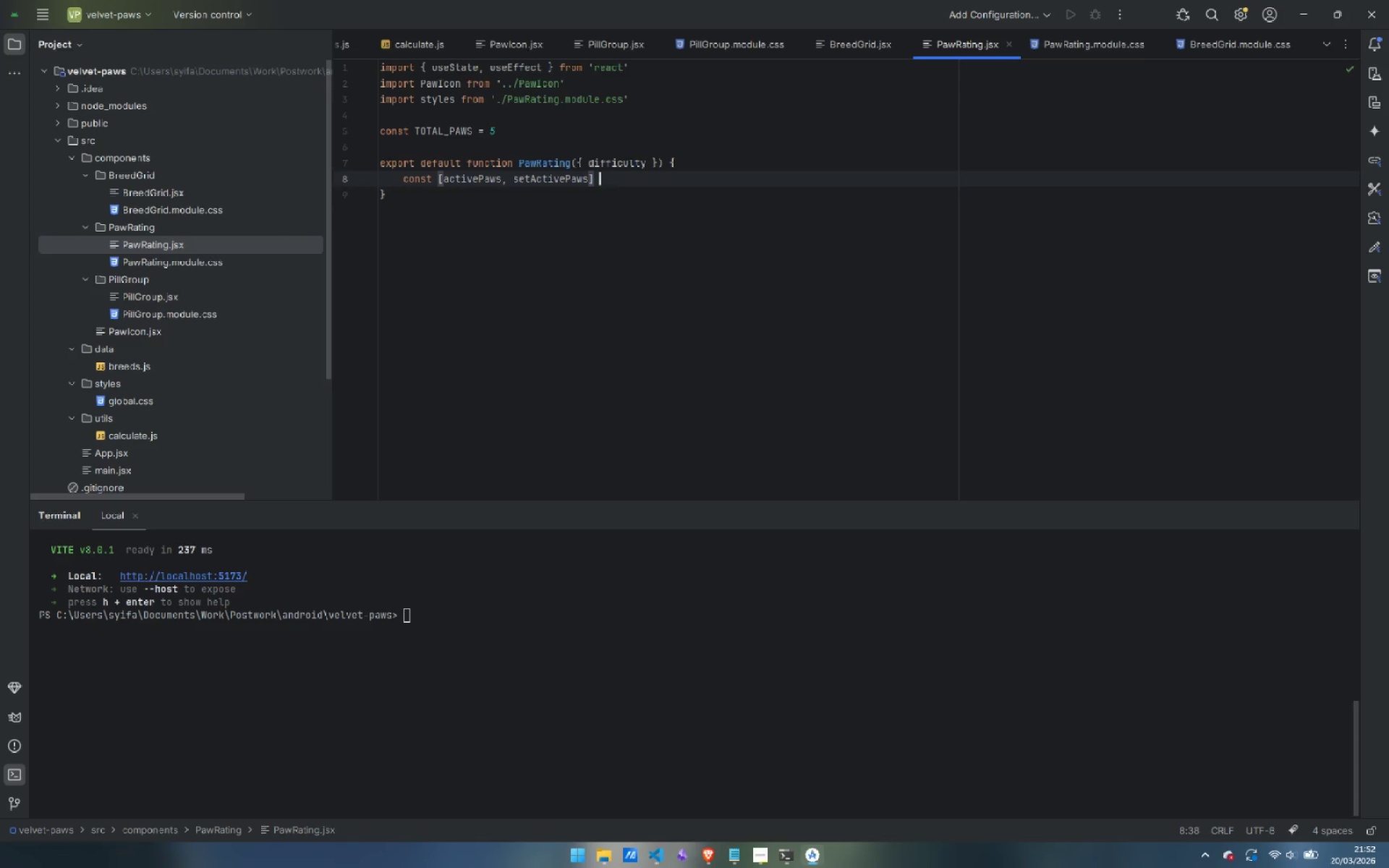 
type( = useState(0)
 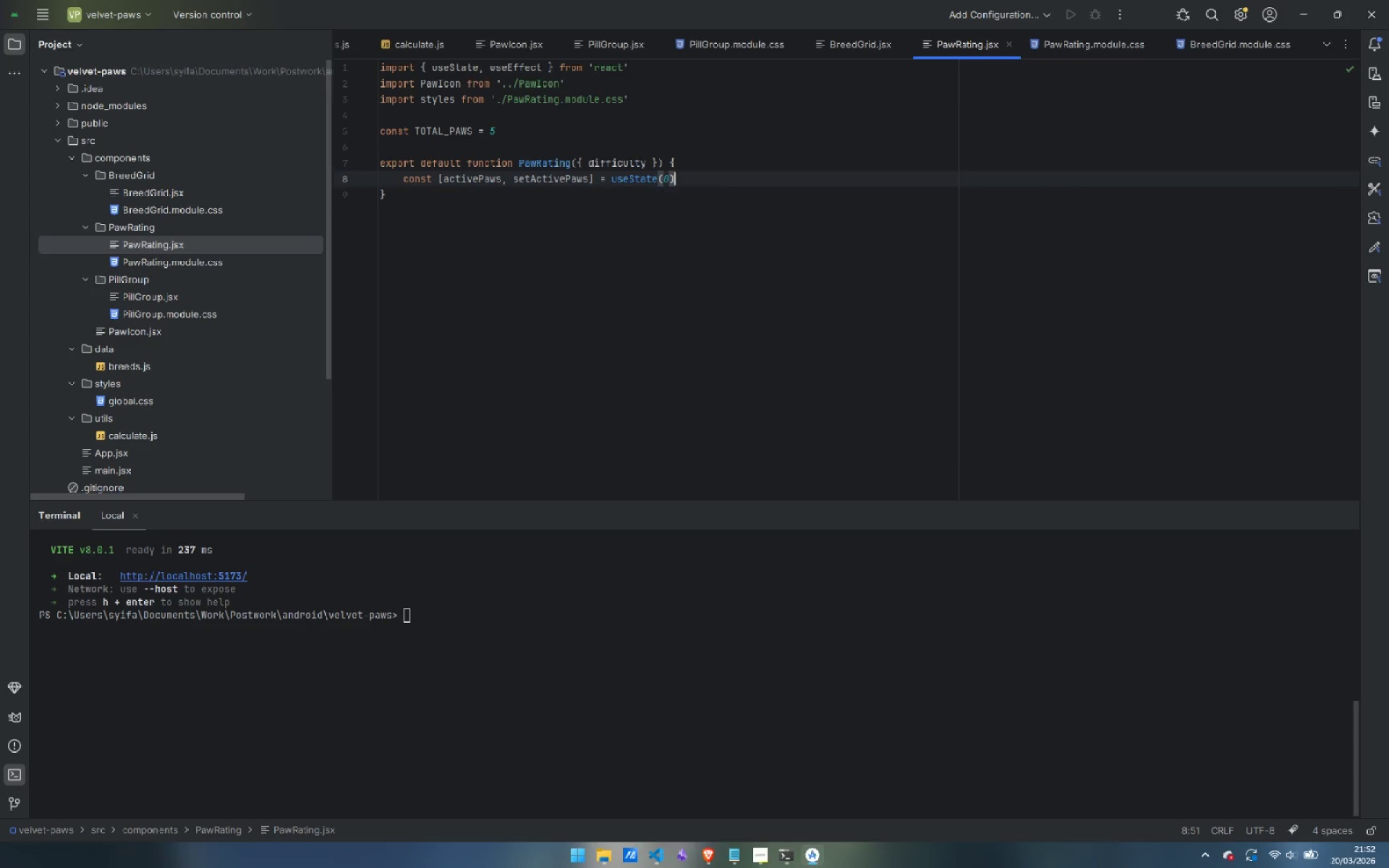 
key(ArrowRight)
 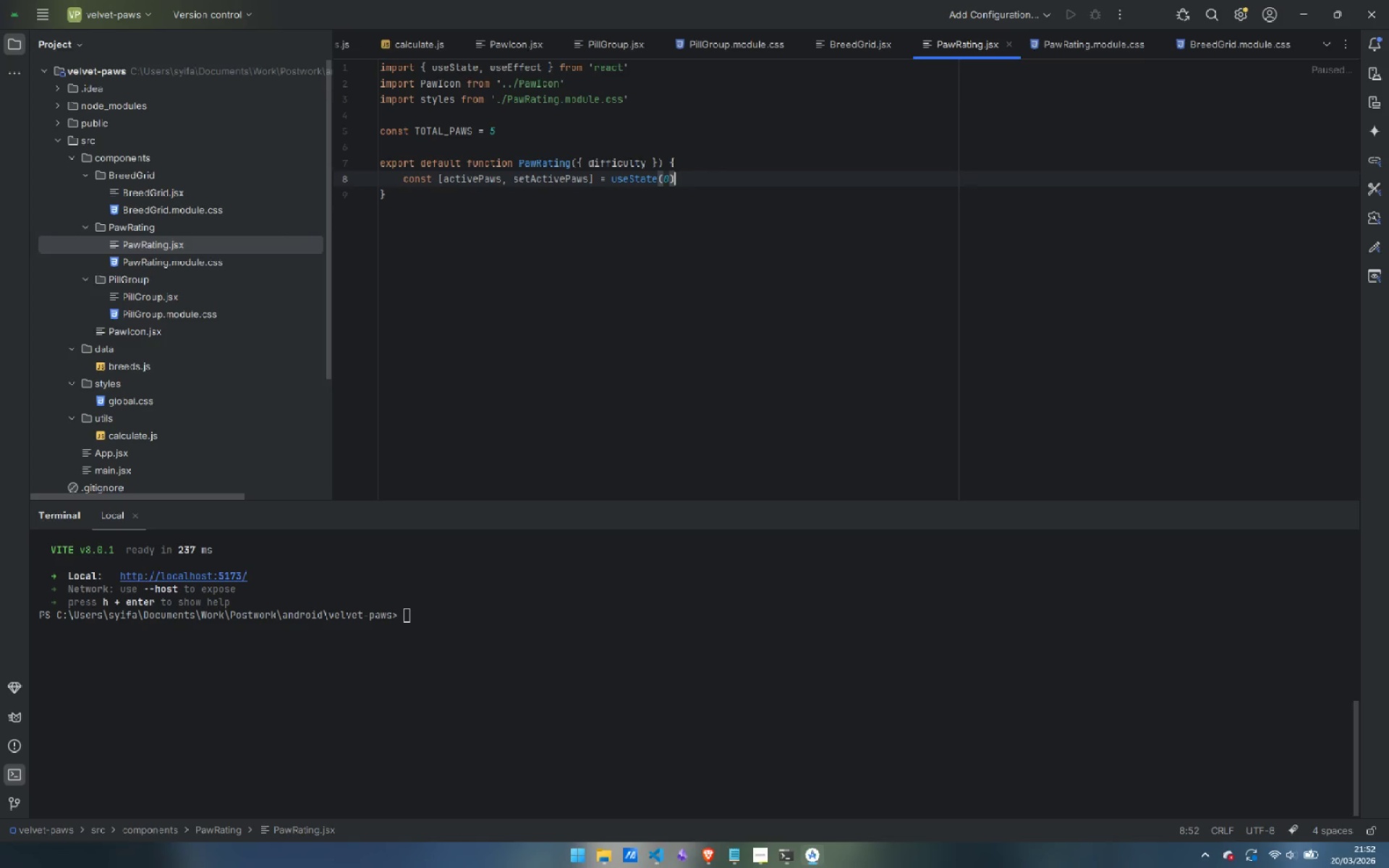 
key(Semicolon)
 